 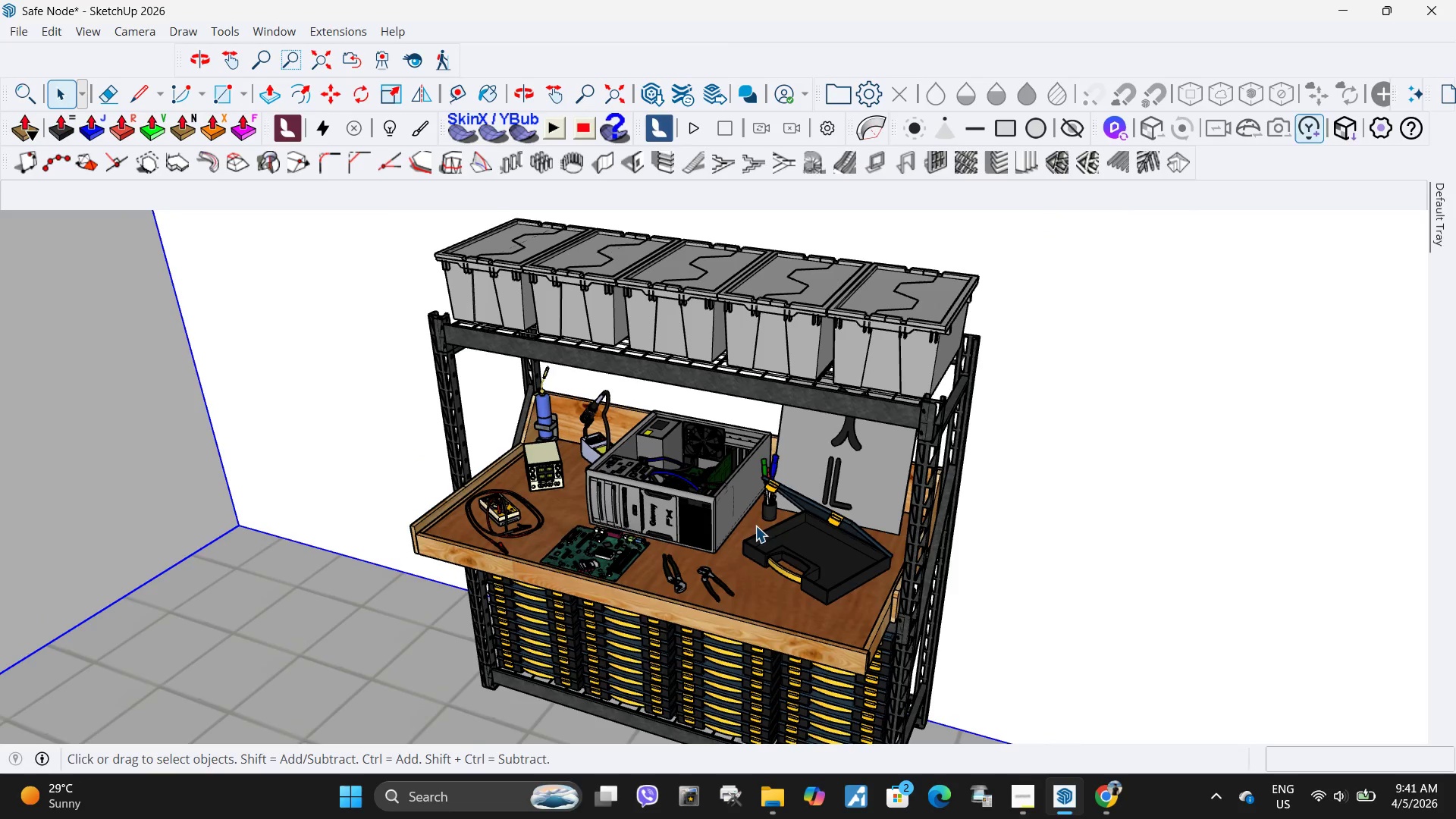 
left_click([1116, 803])
 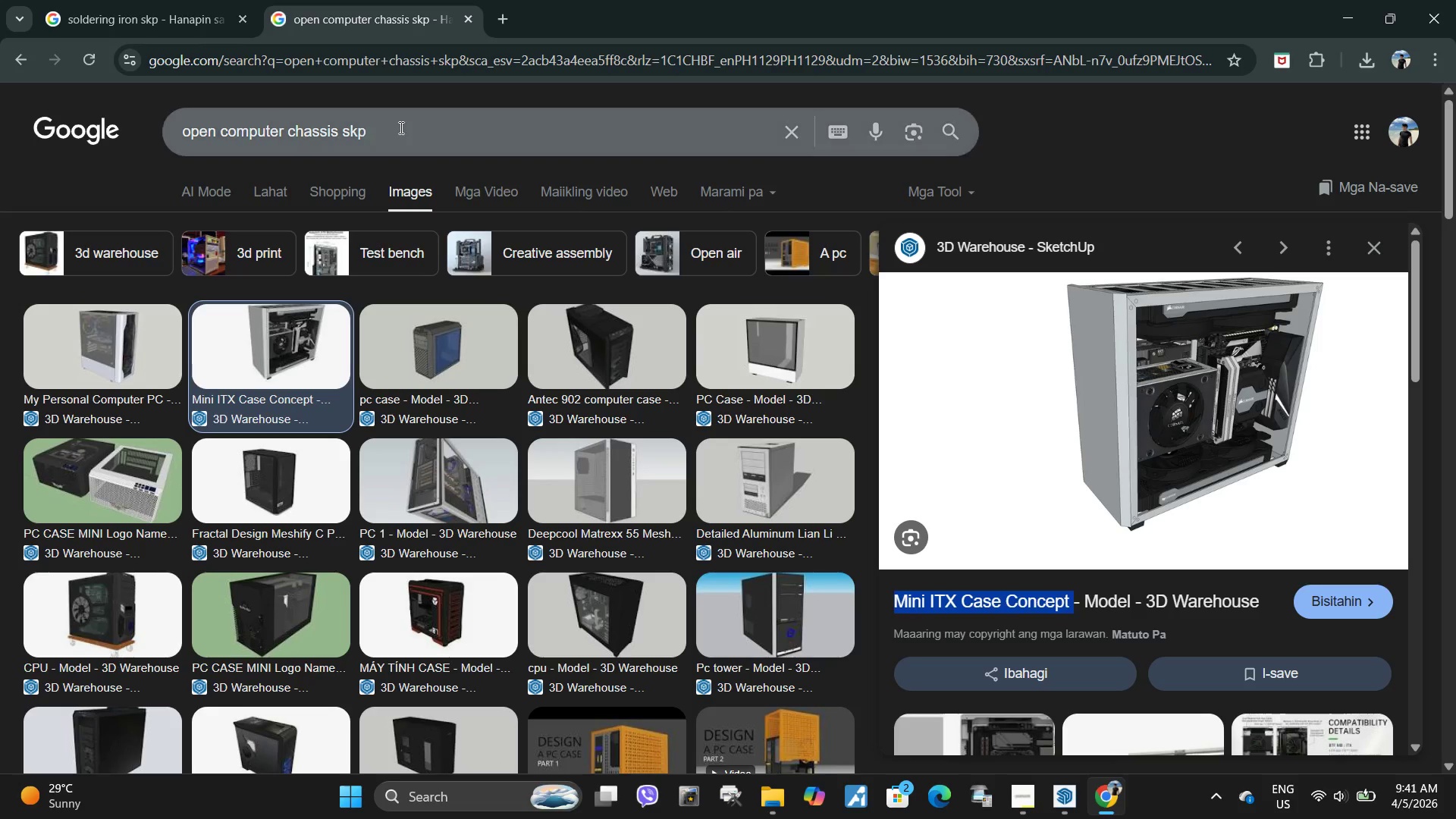 
left_click_drag(start_coordinate=[400, 127], to_coordinate=[44, 125])
 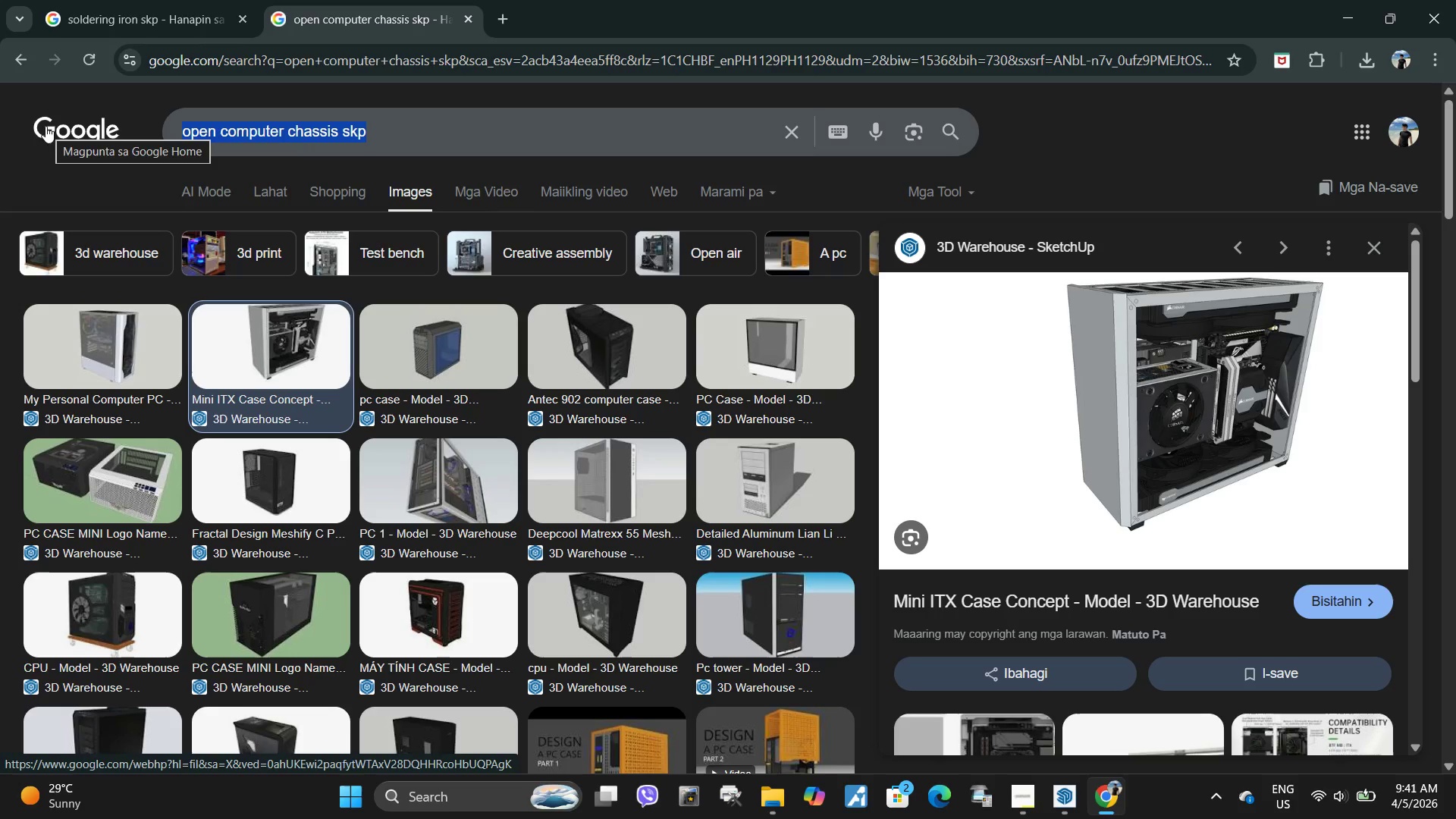 
type(organized tool wall skp)
 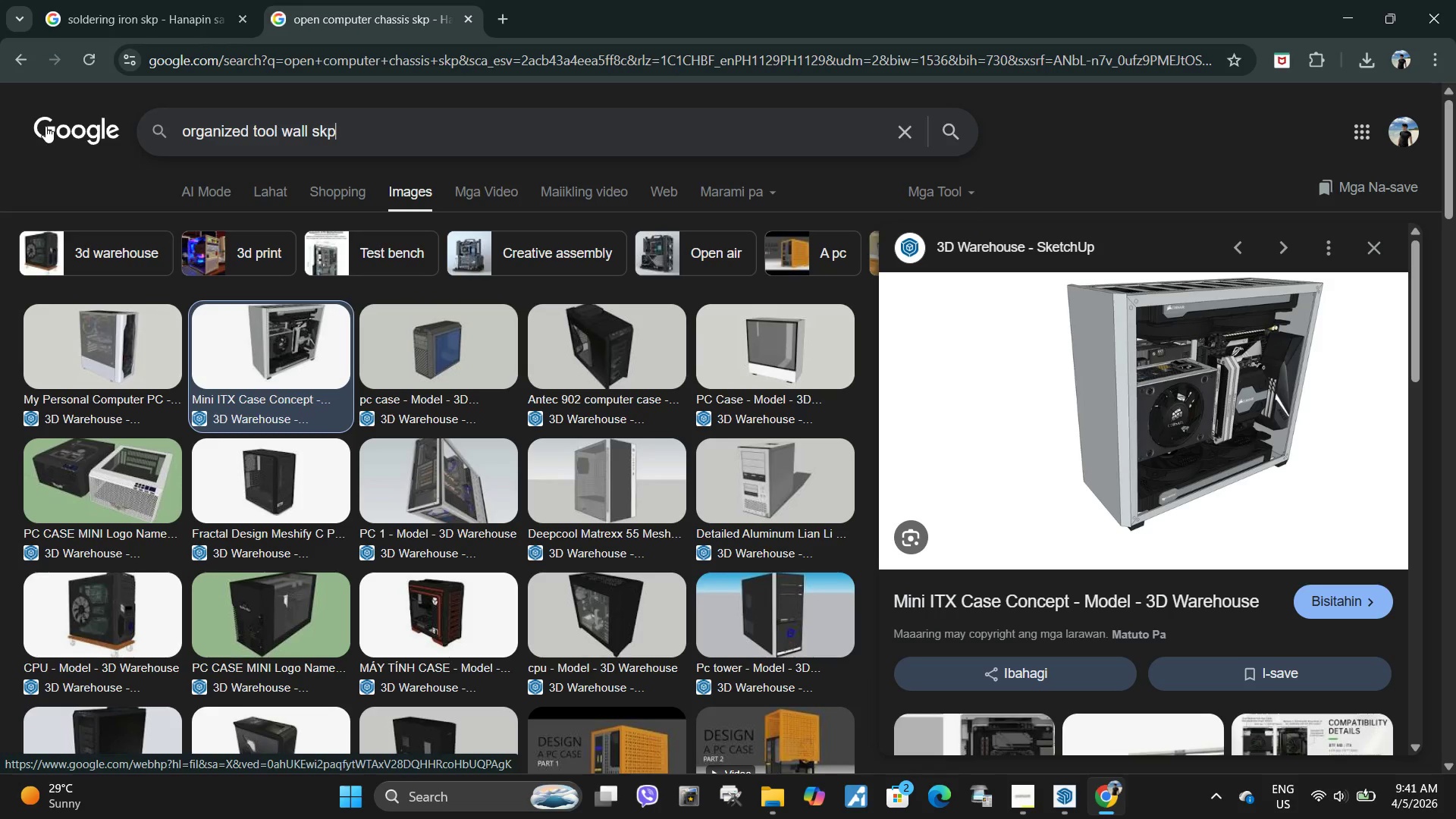 
key(Enter)
 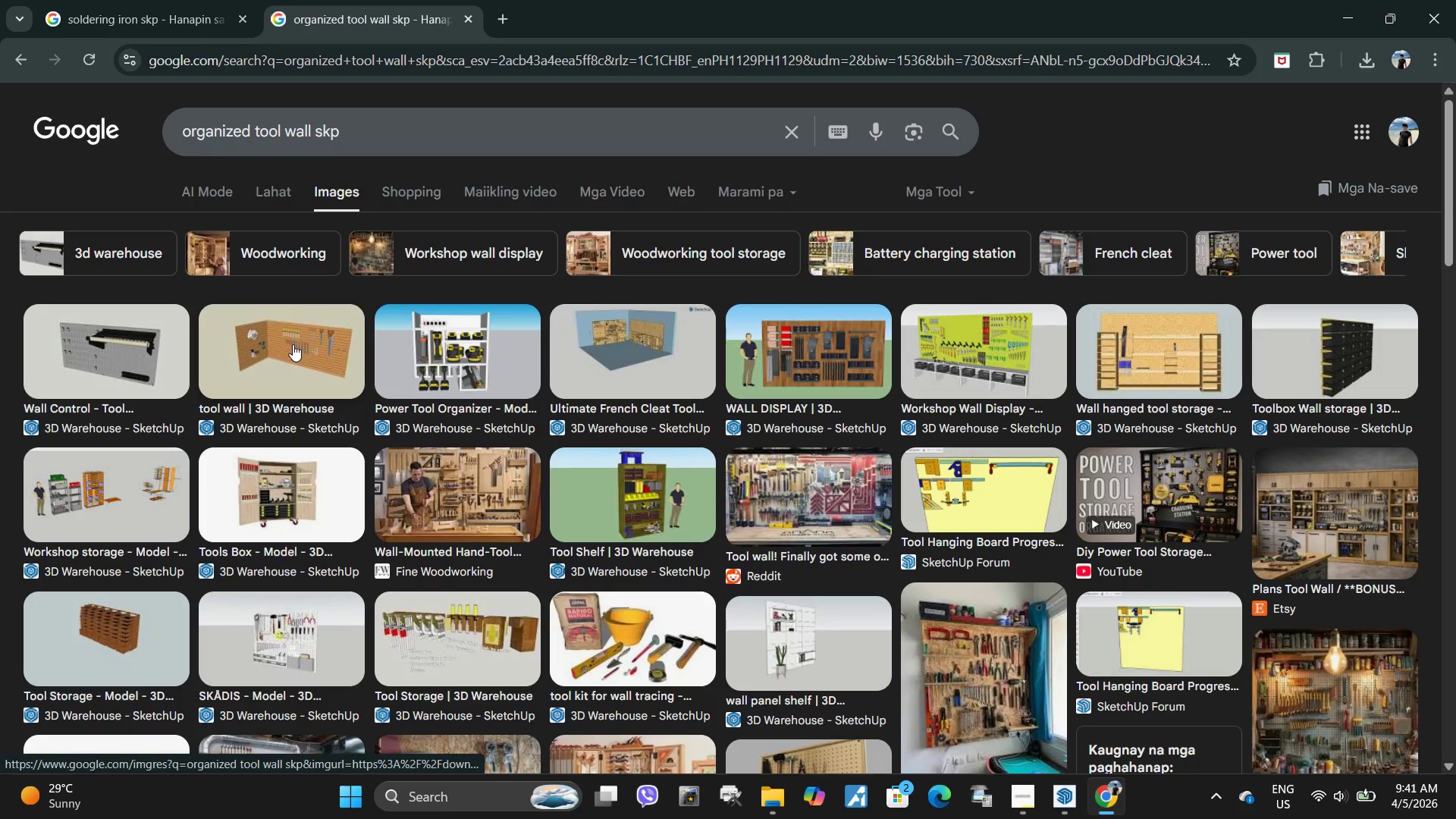 
left_click_drag(start_coordinate=[96, 342], to_coordinate=[111, 344])
 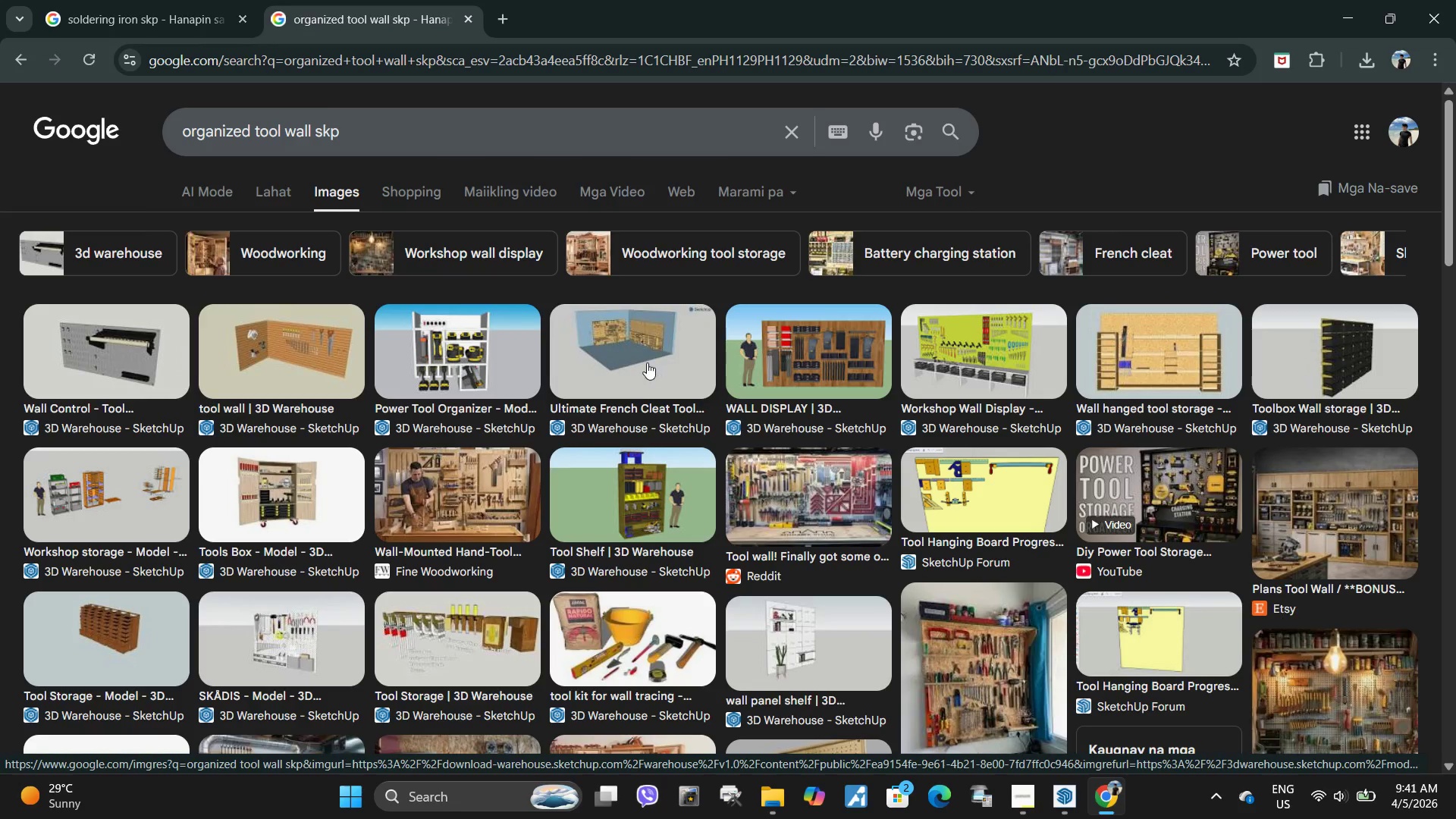 
left_click([647, 362])
 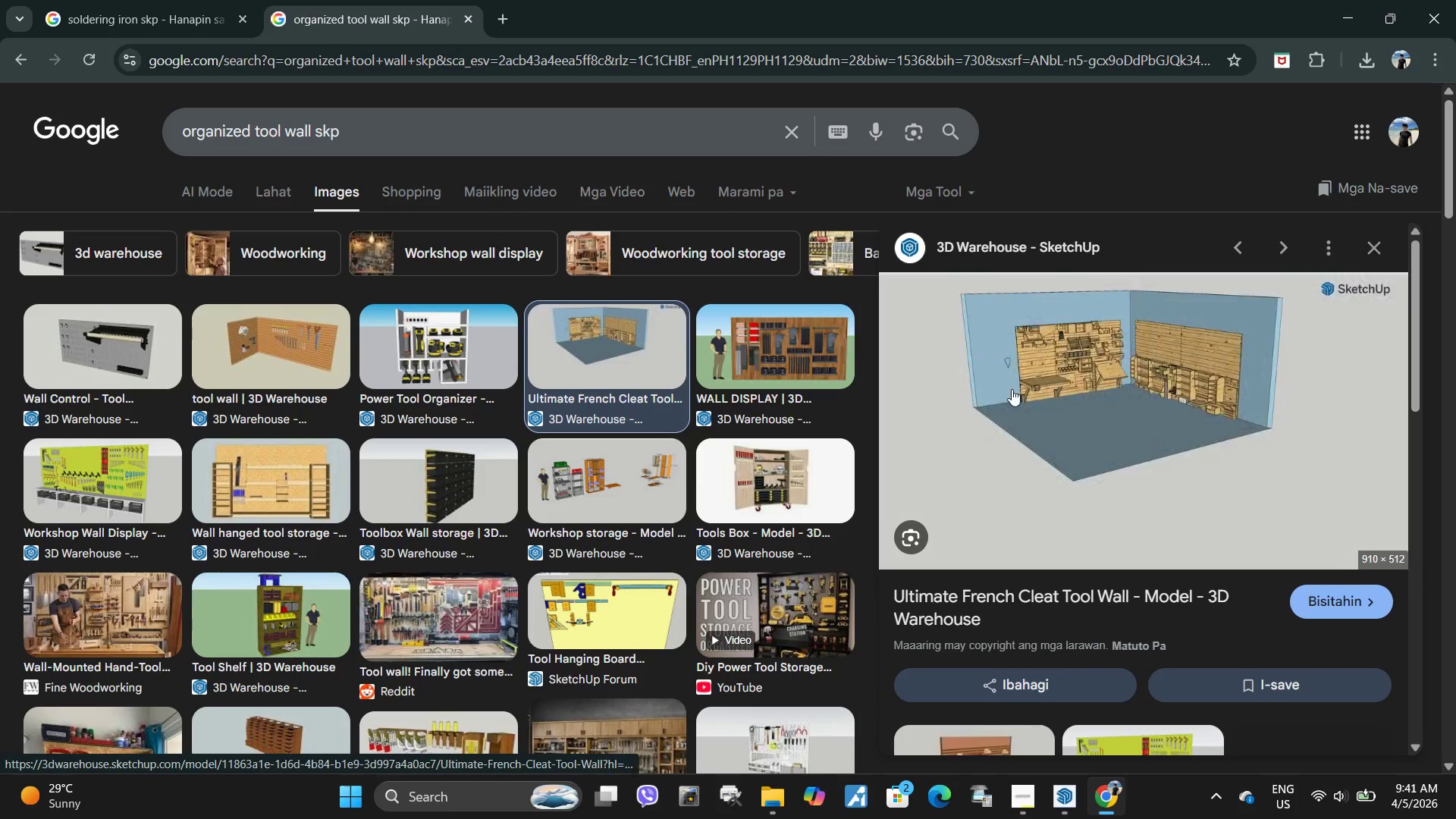 
scroll: coordinate [977, 399], scroll_direction: down, amount: 8.0
 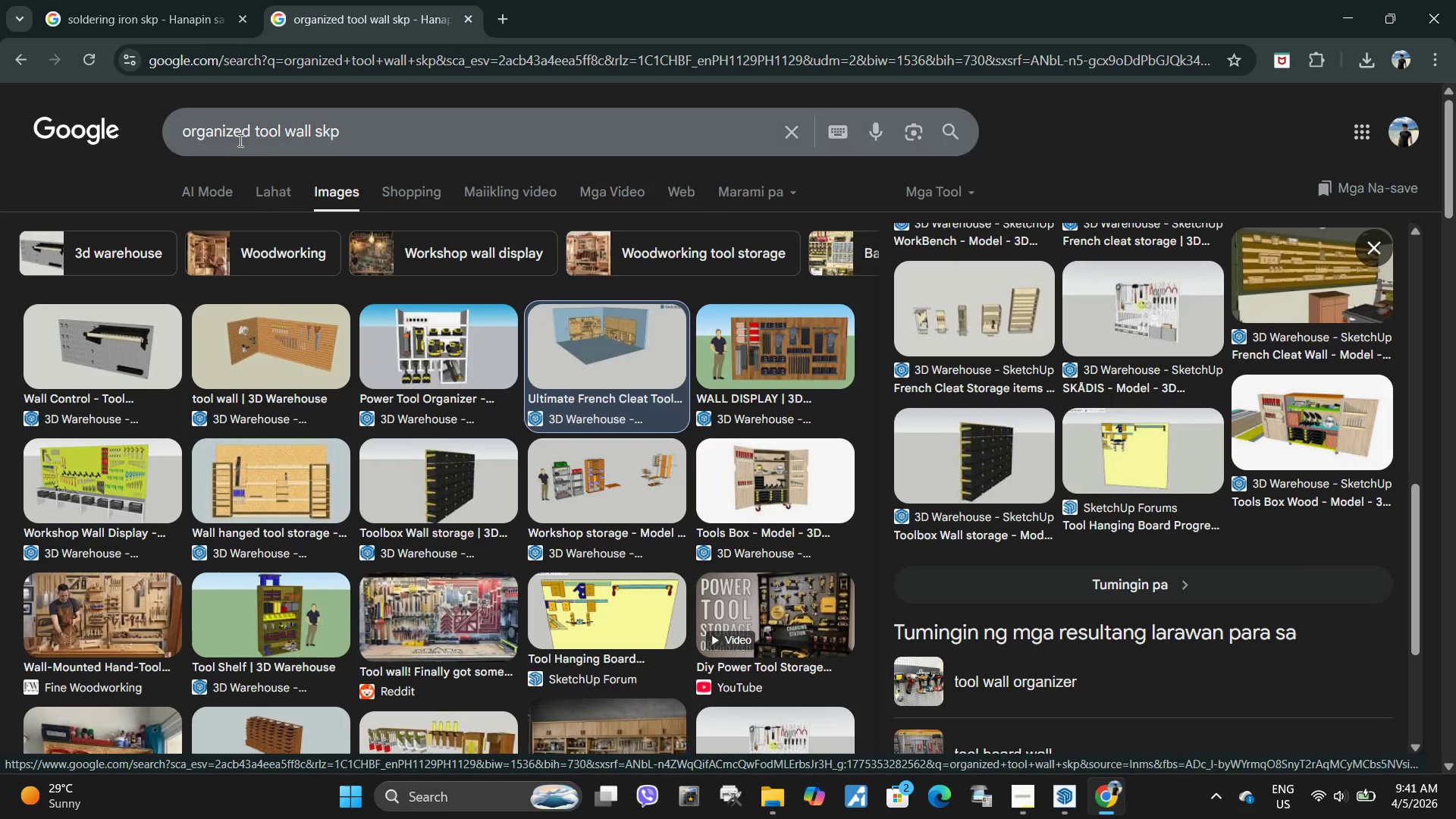 
left_click_drag(start_coordinate=[252, 132], to_coordinate=[133, 132])
 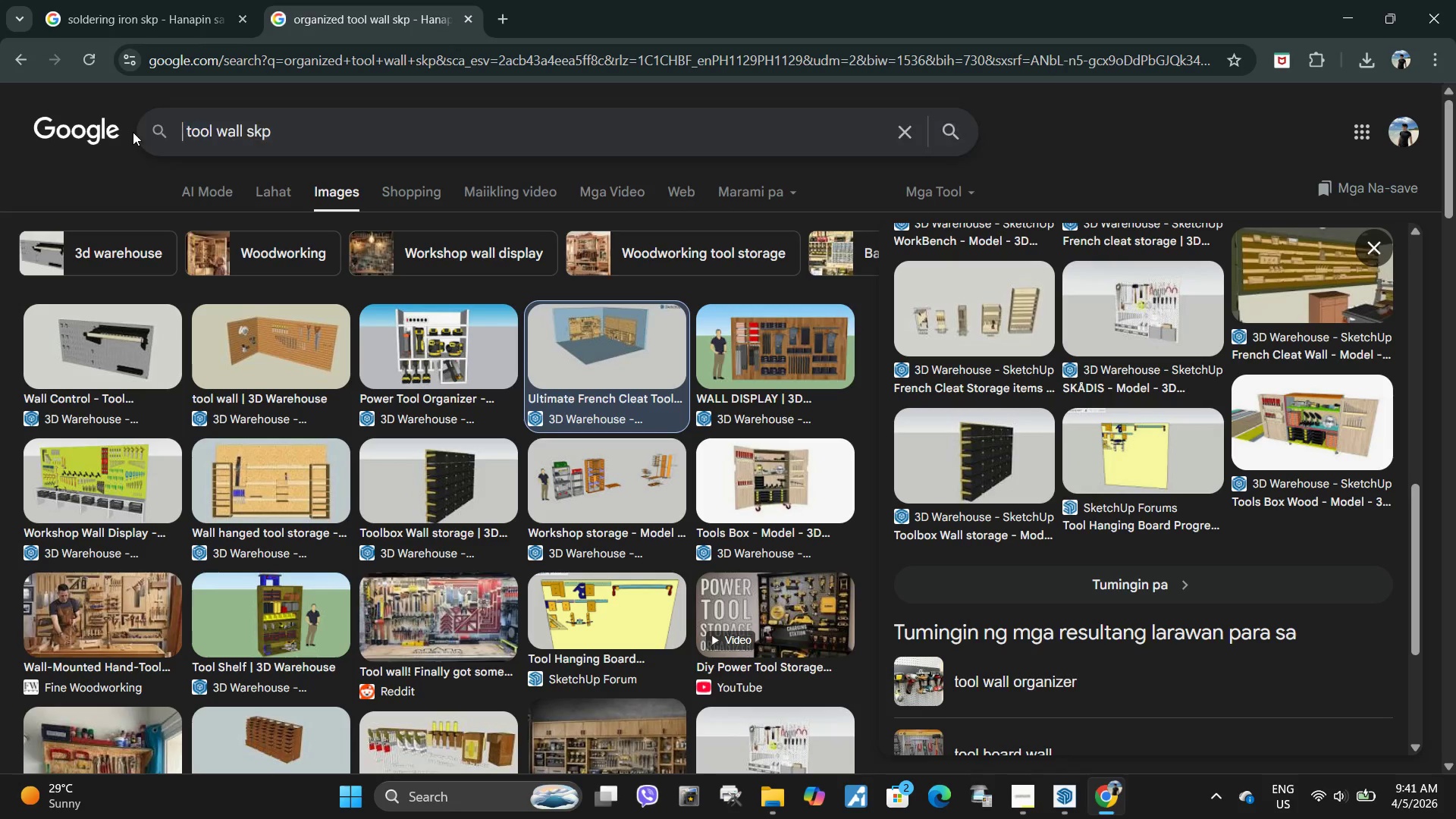 
key(Backspace)
 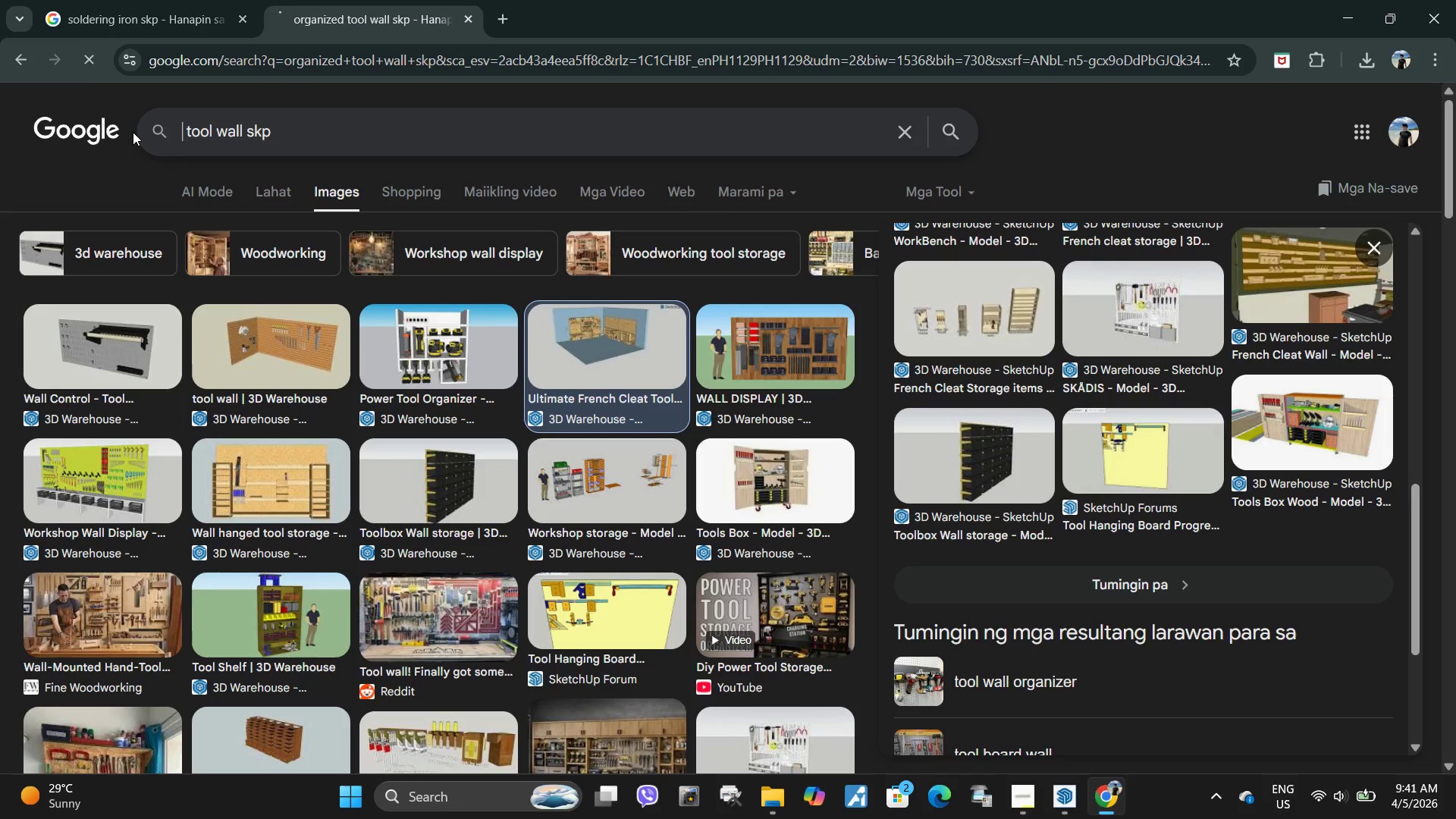 
key(Enter)
 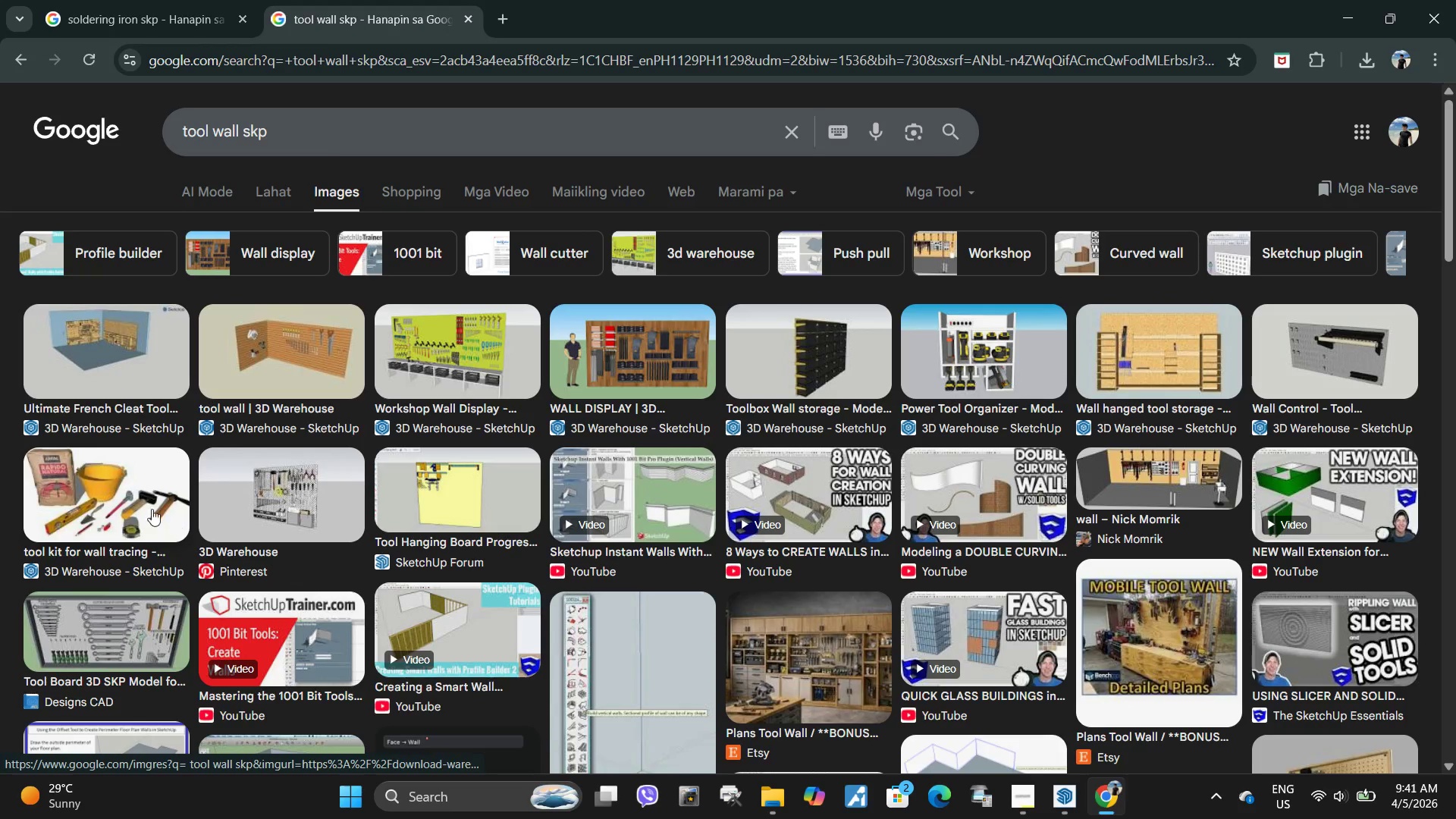 
wait(6.52)
 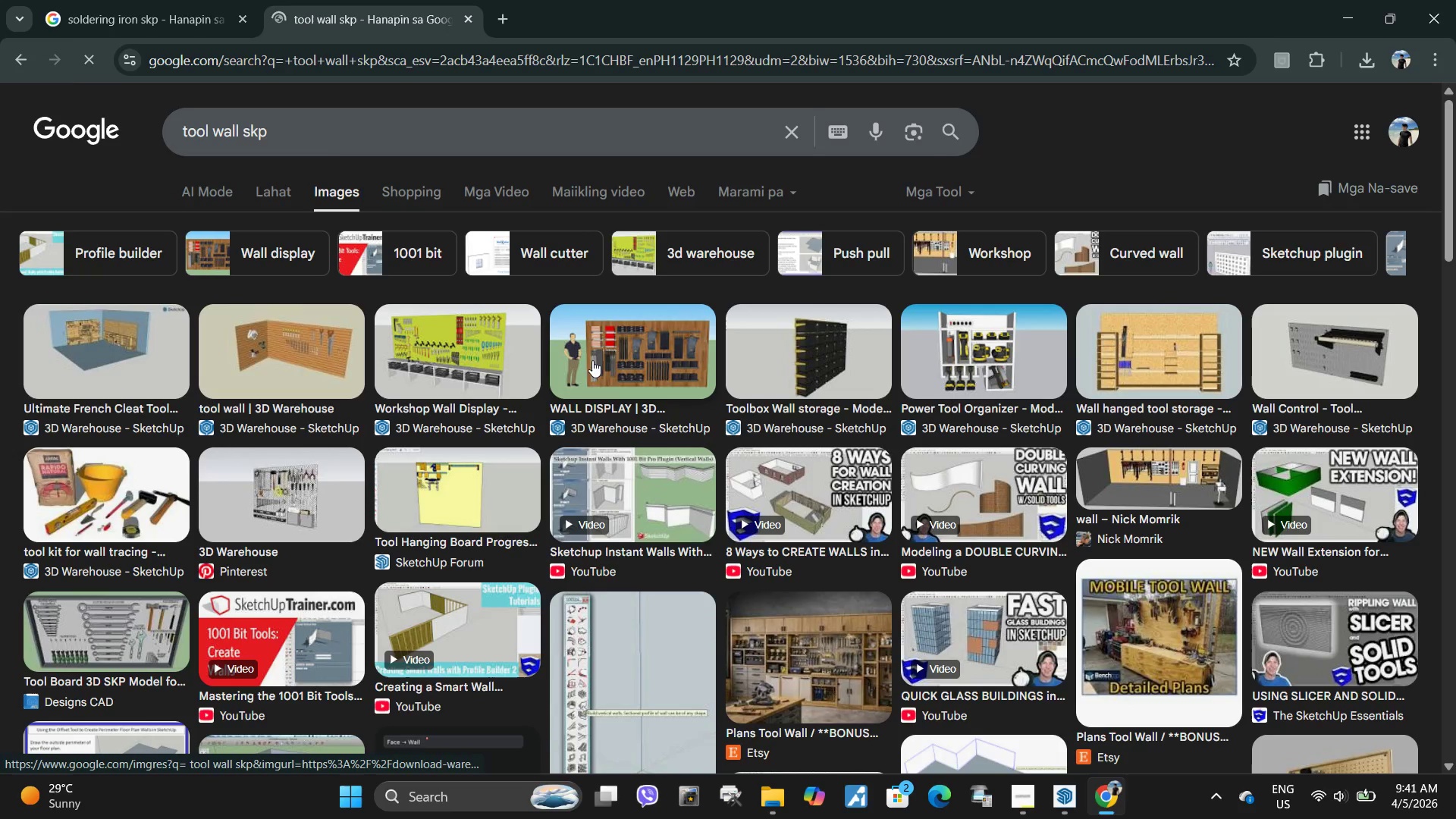 
left_click([125, 336])
 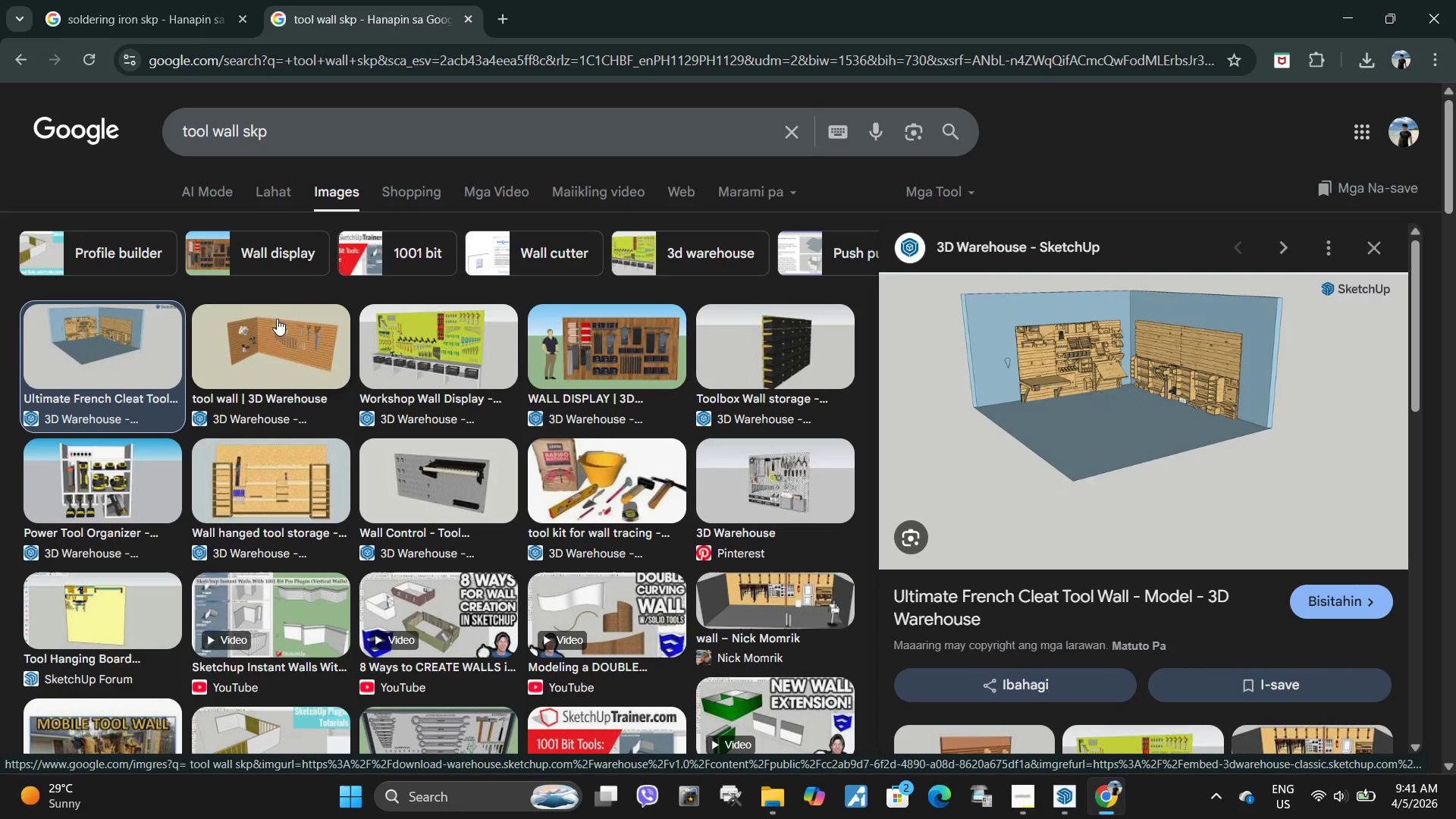 
left_click([275, 331])
 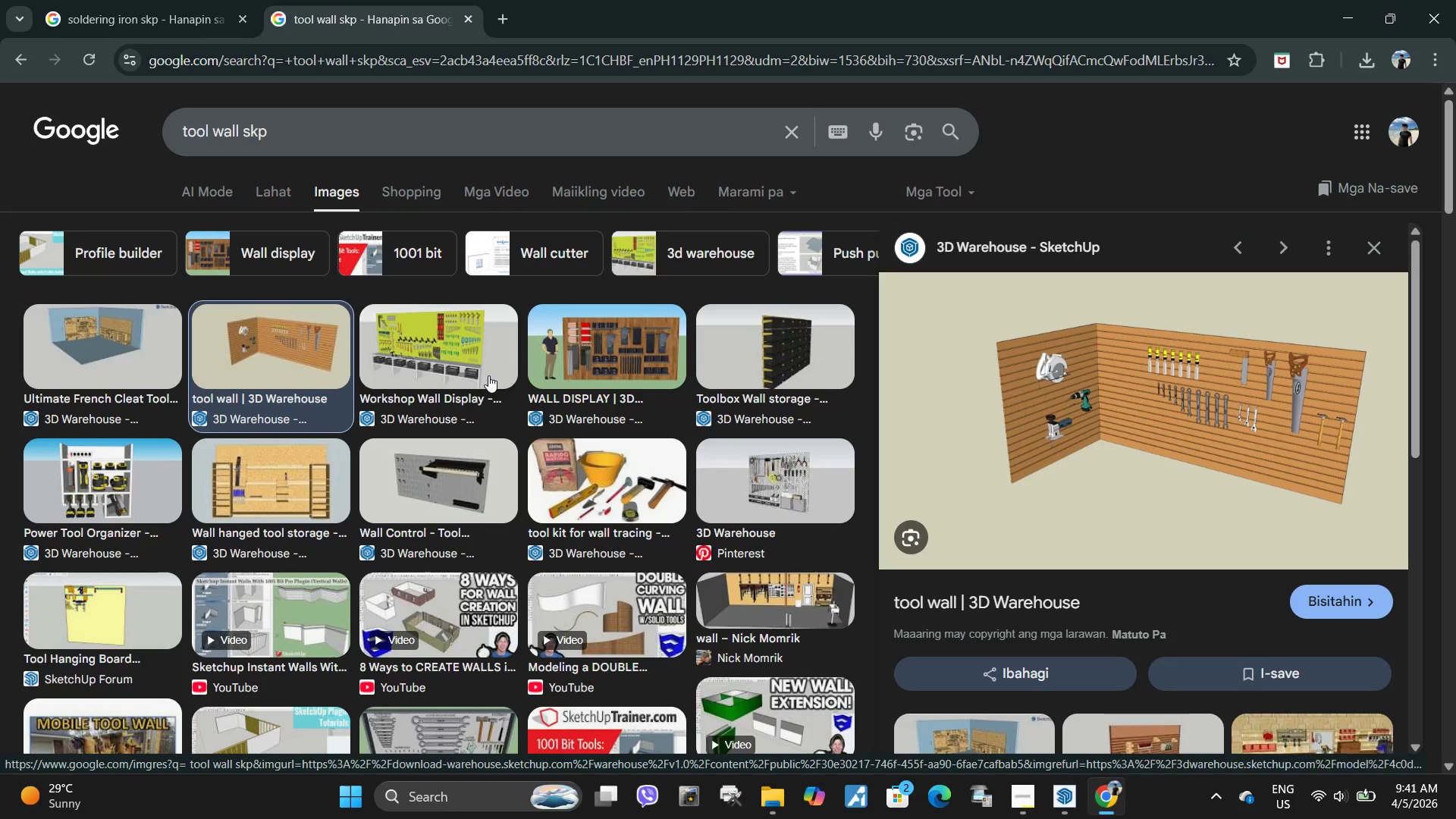 
left_click([450, 337])
 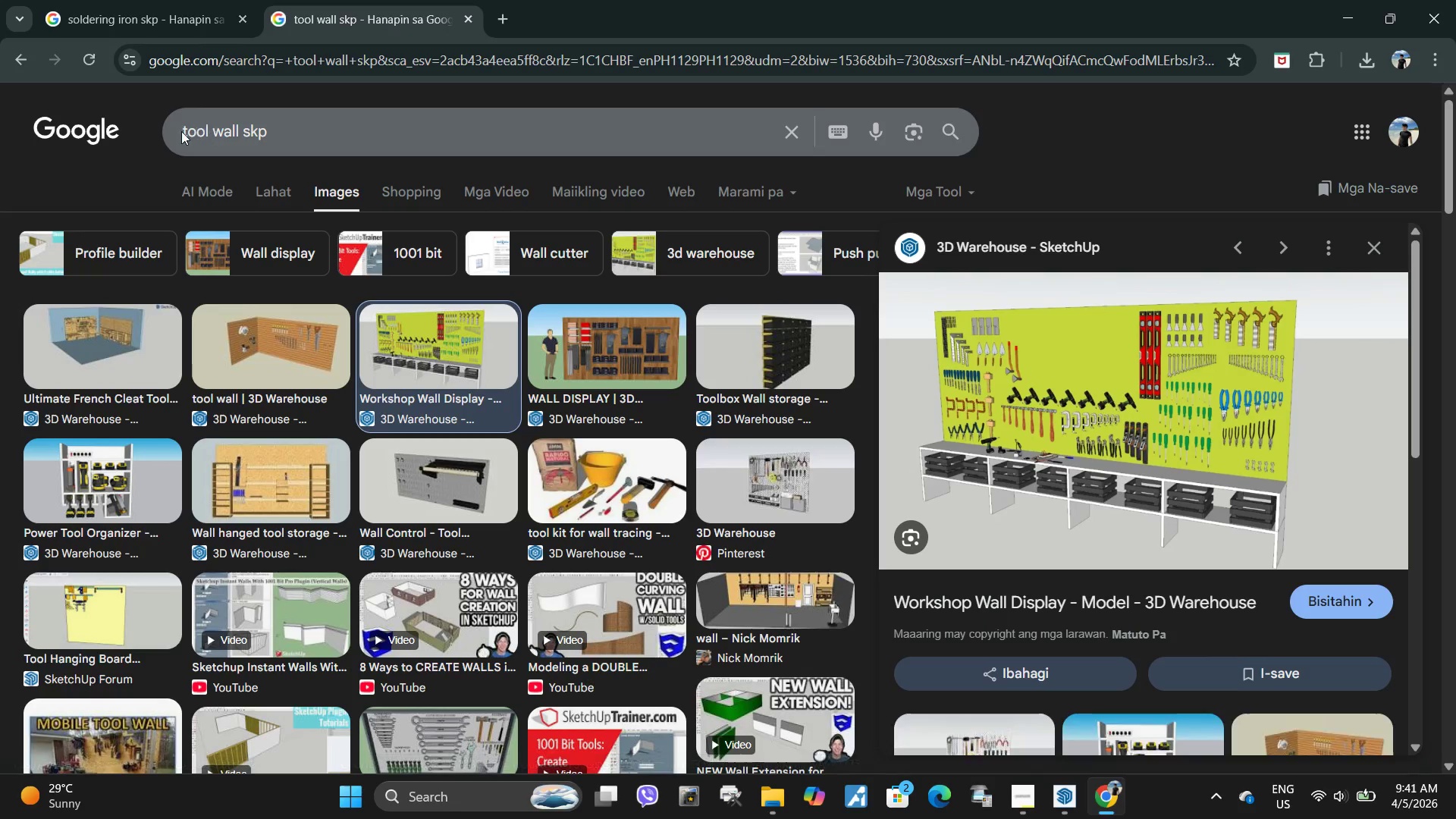 
left_click_drag(start_coordinate=[181, 131], to_coordinate=[186, 131])
 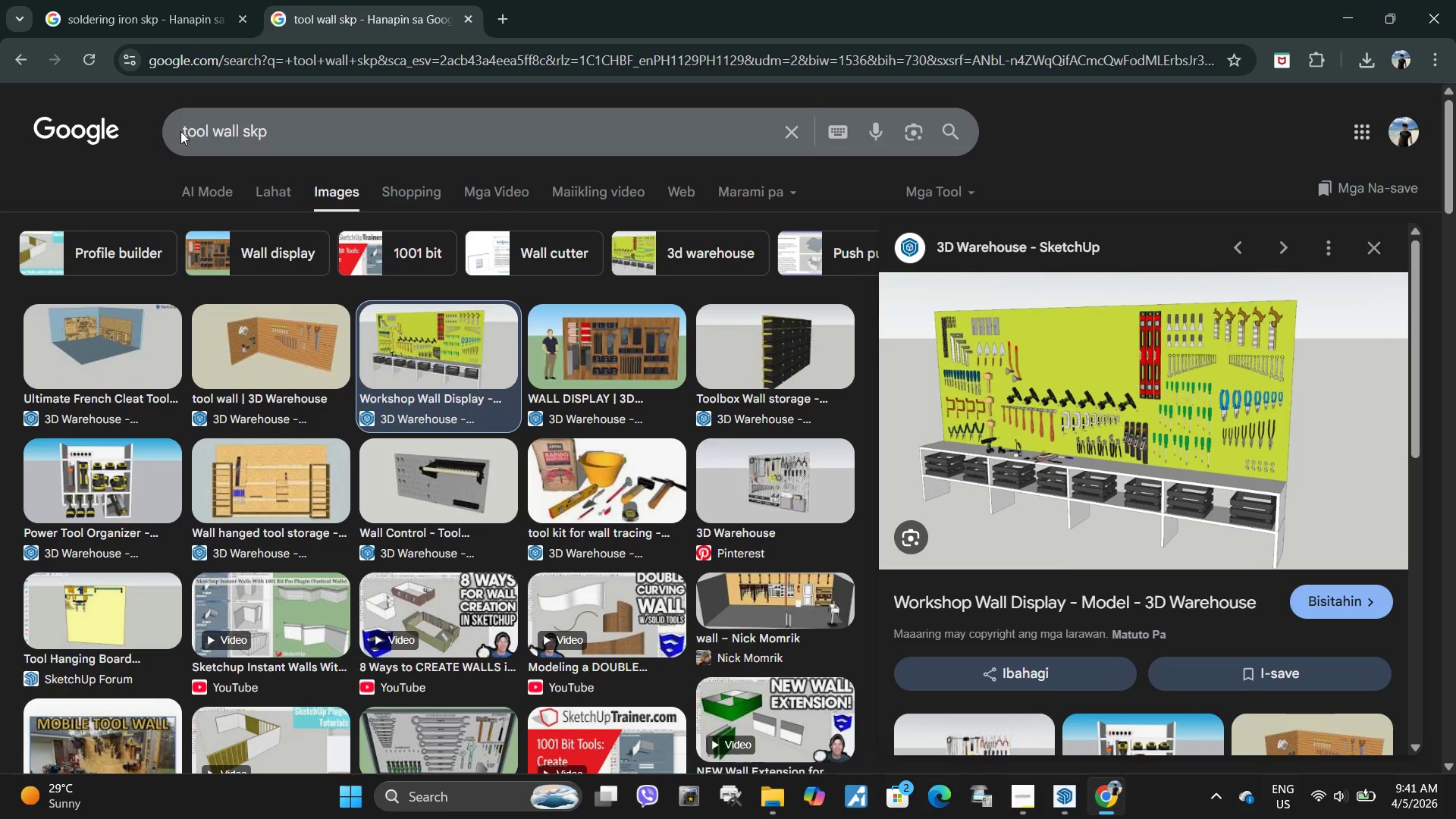 
left_click([180, 131])
 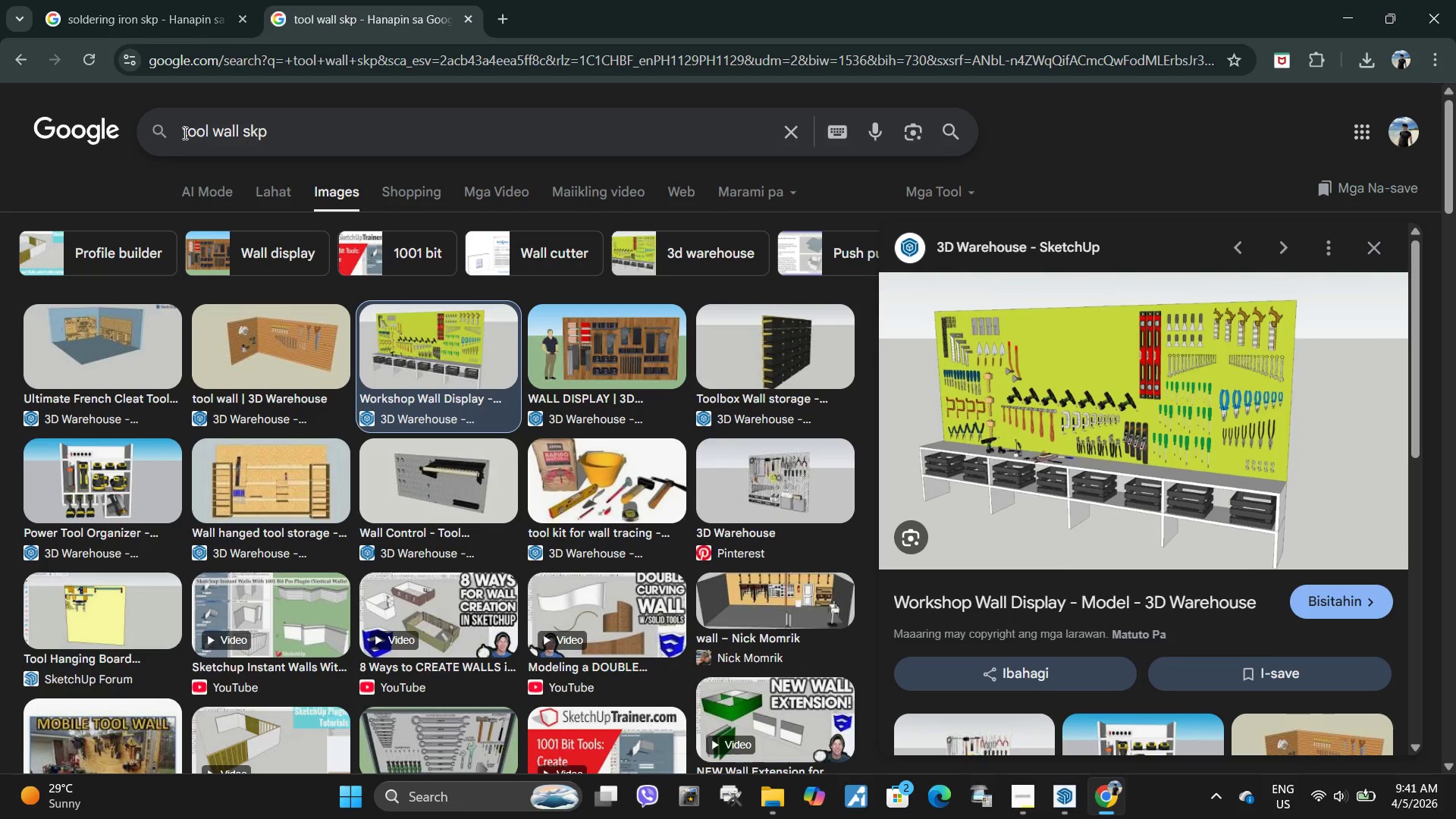 
type(computer )
 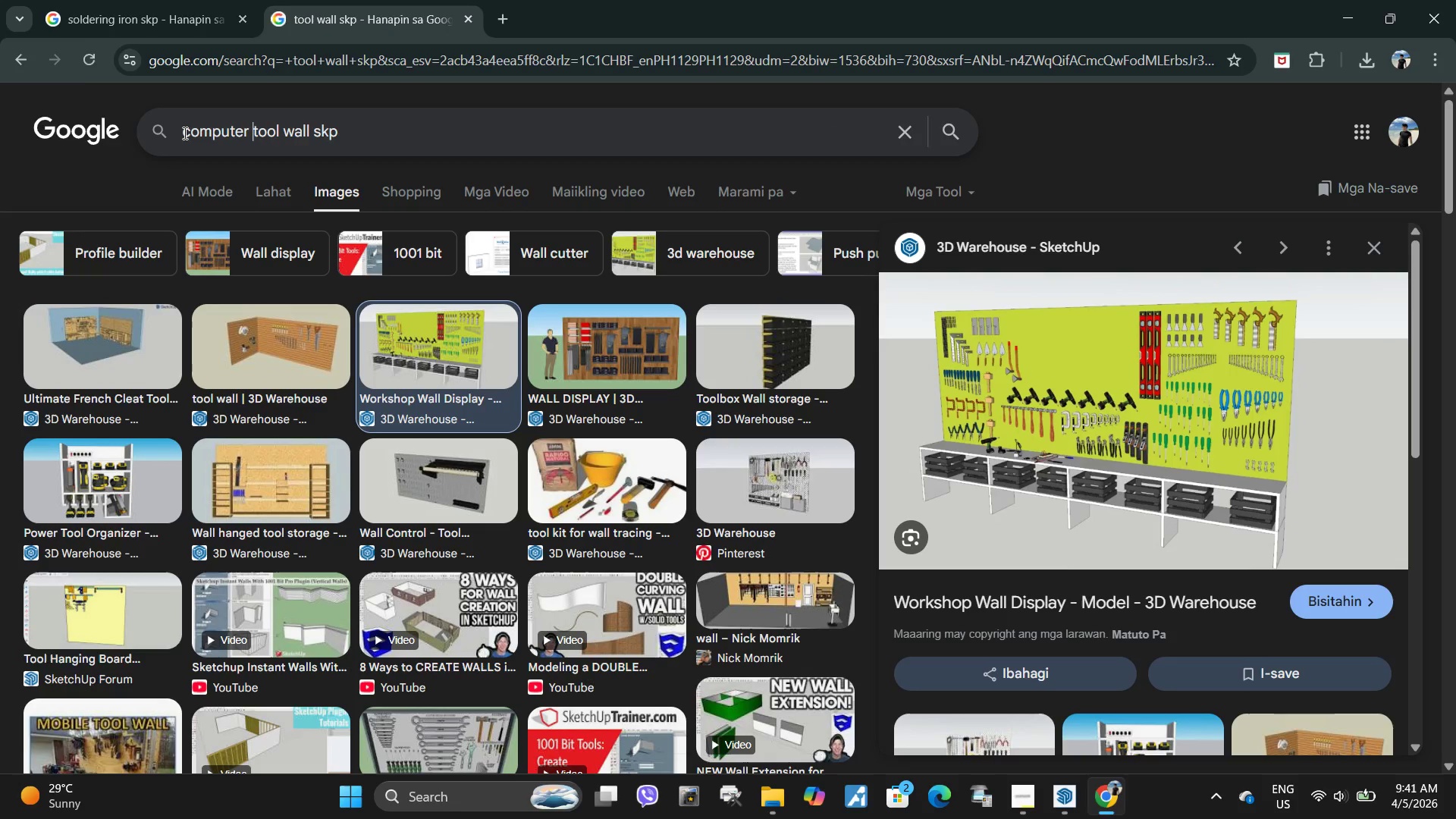 
key(Enter)
 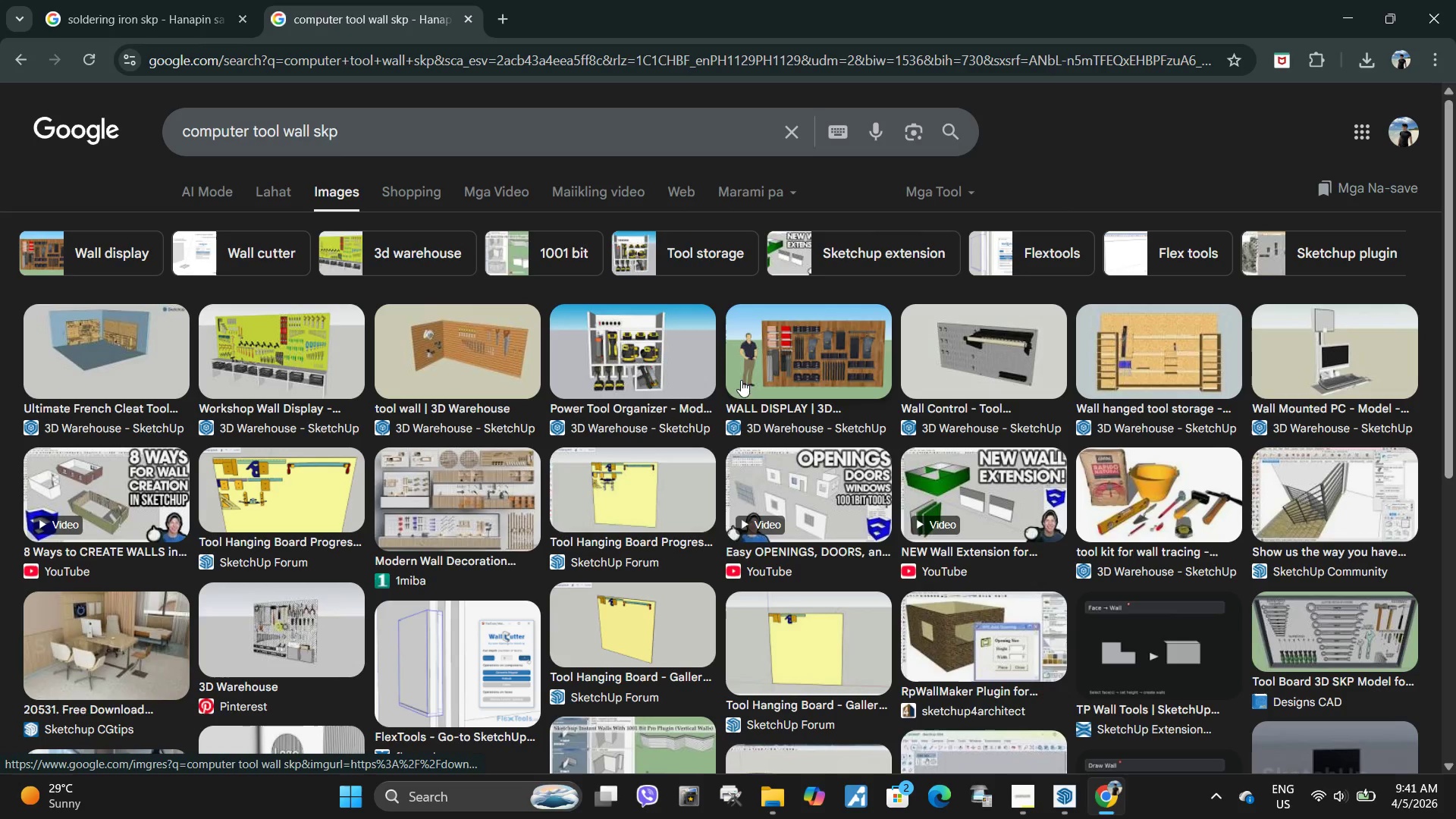 
wait(5.2)
 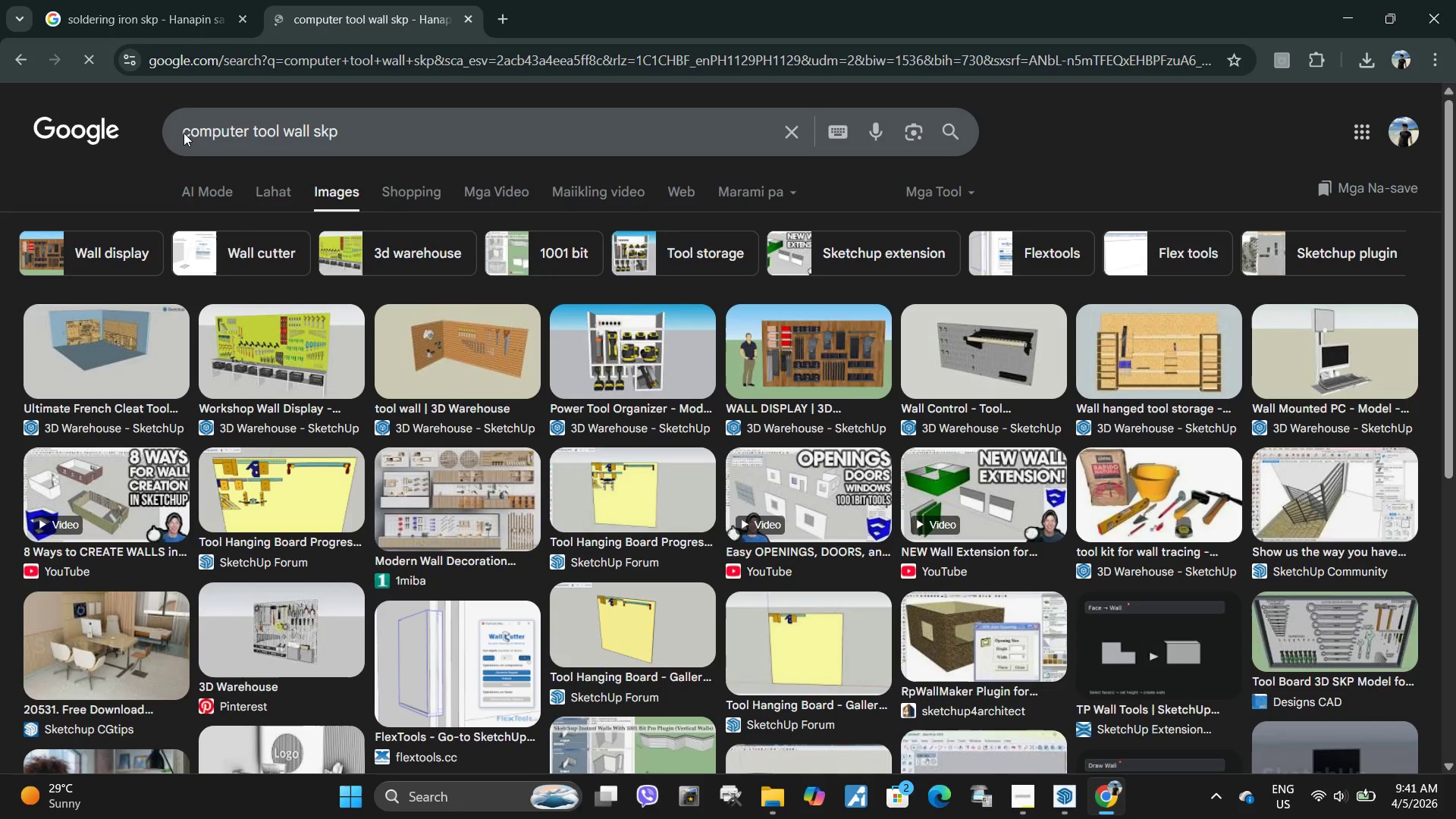 
left_click([774, 352])
 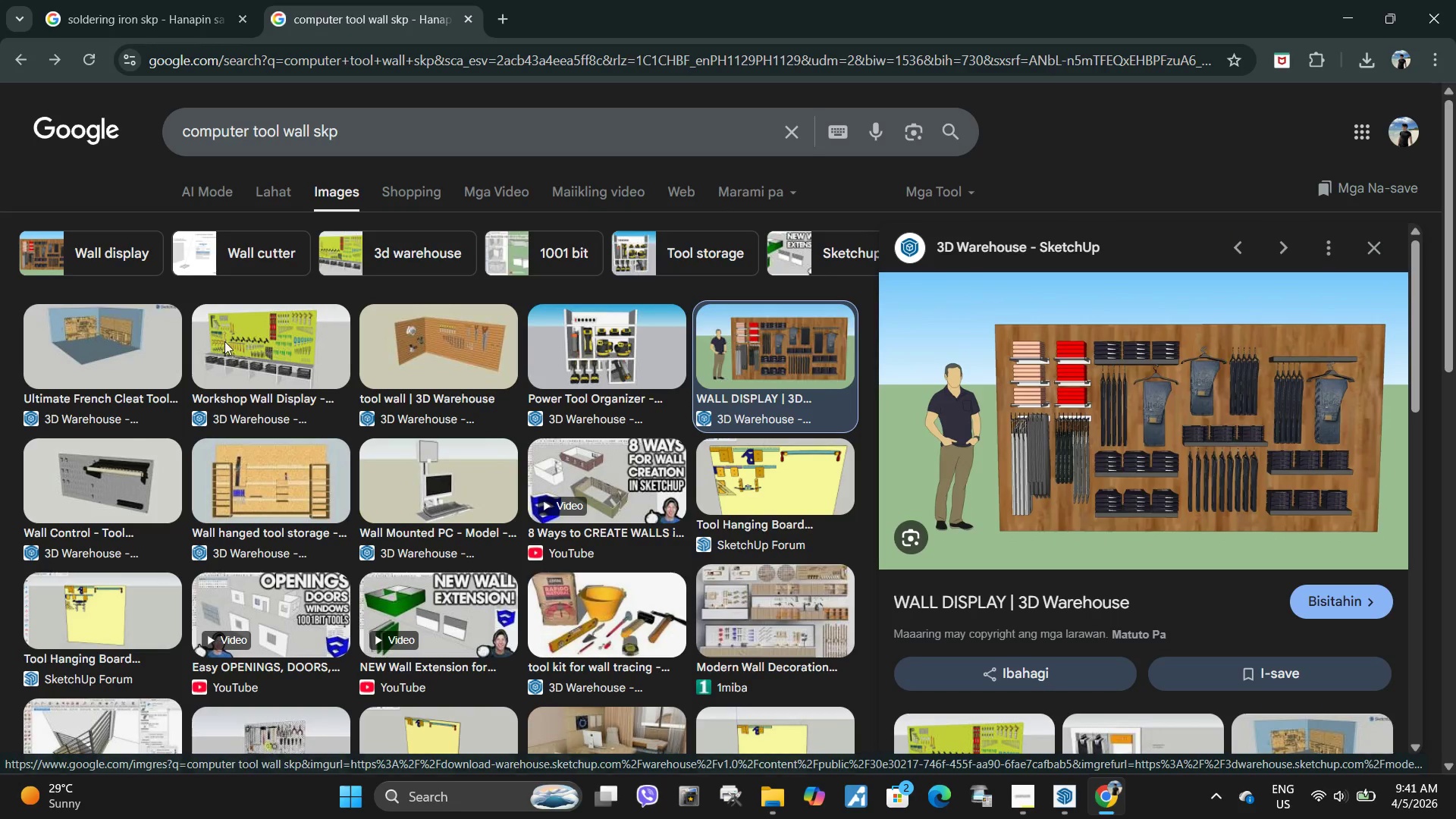 
scroll: coordinate [403, 483], scroll_direction: down, amount: 3.0
 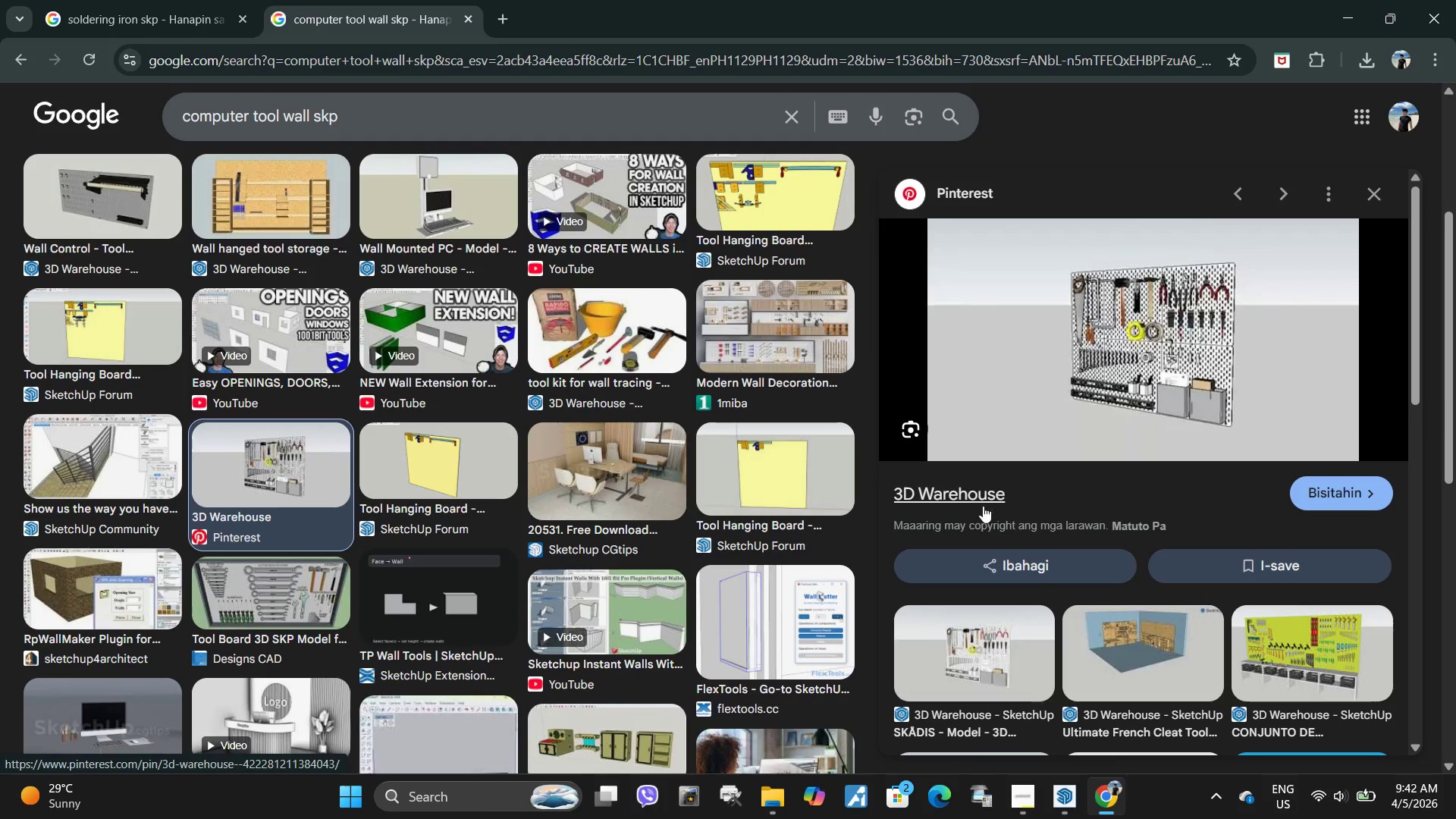 
wait(8.74)
 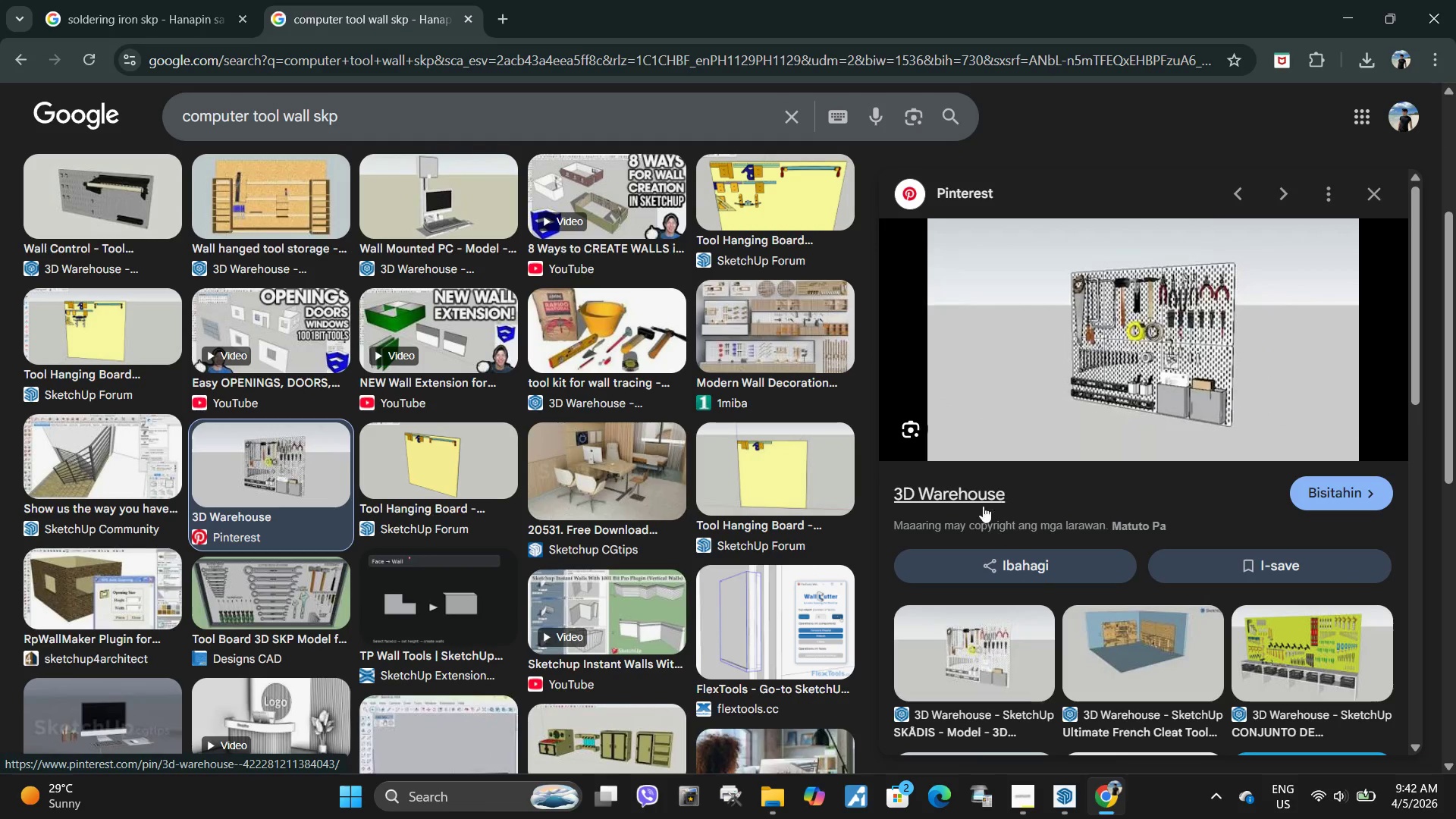 
left_click([1144, 221])
 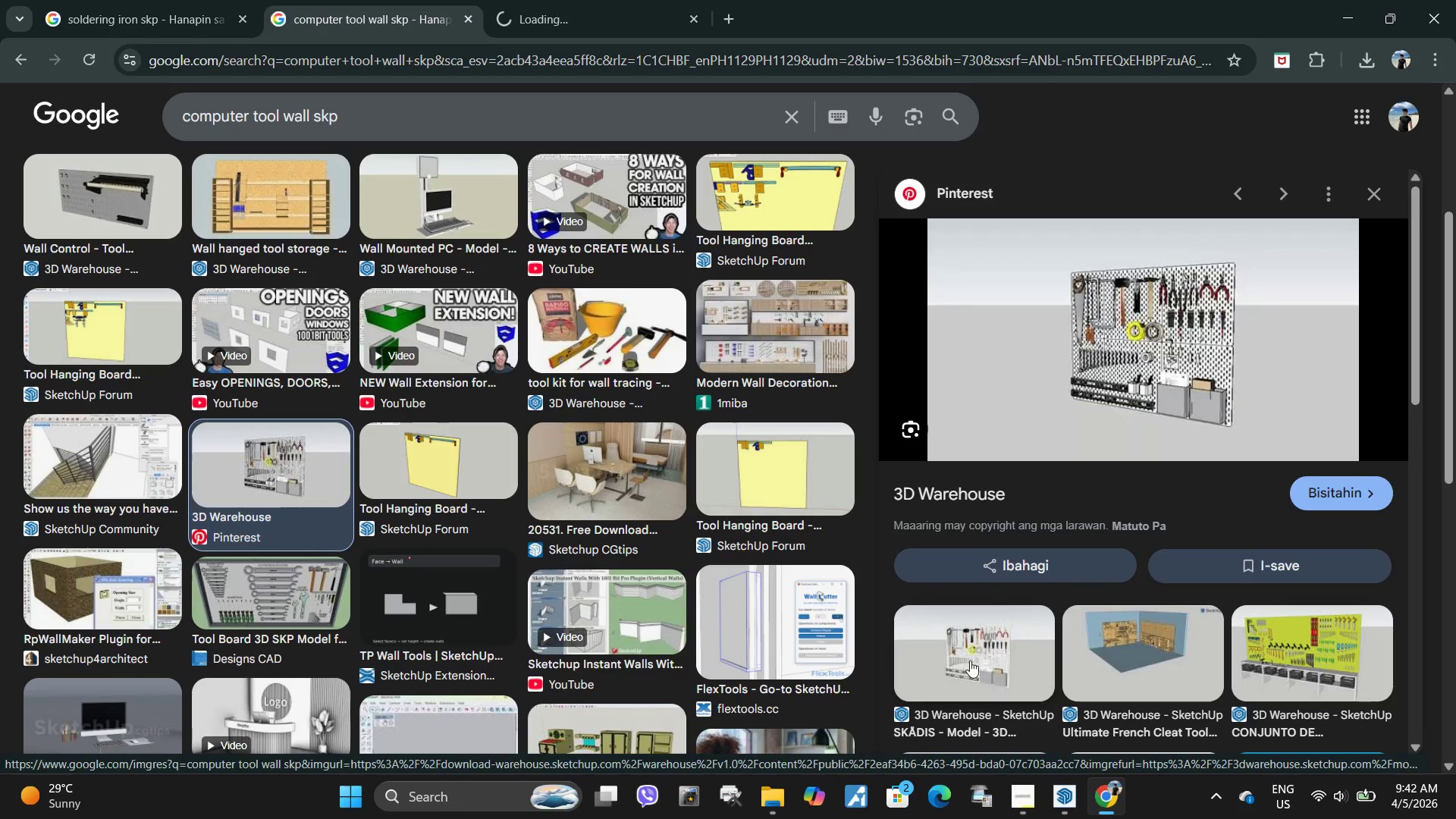 
left_click([969, 660])
 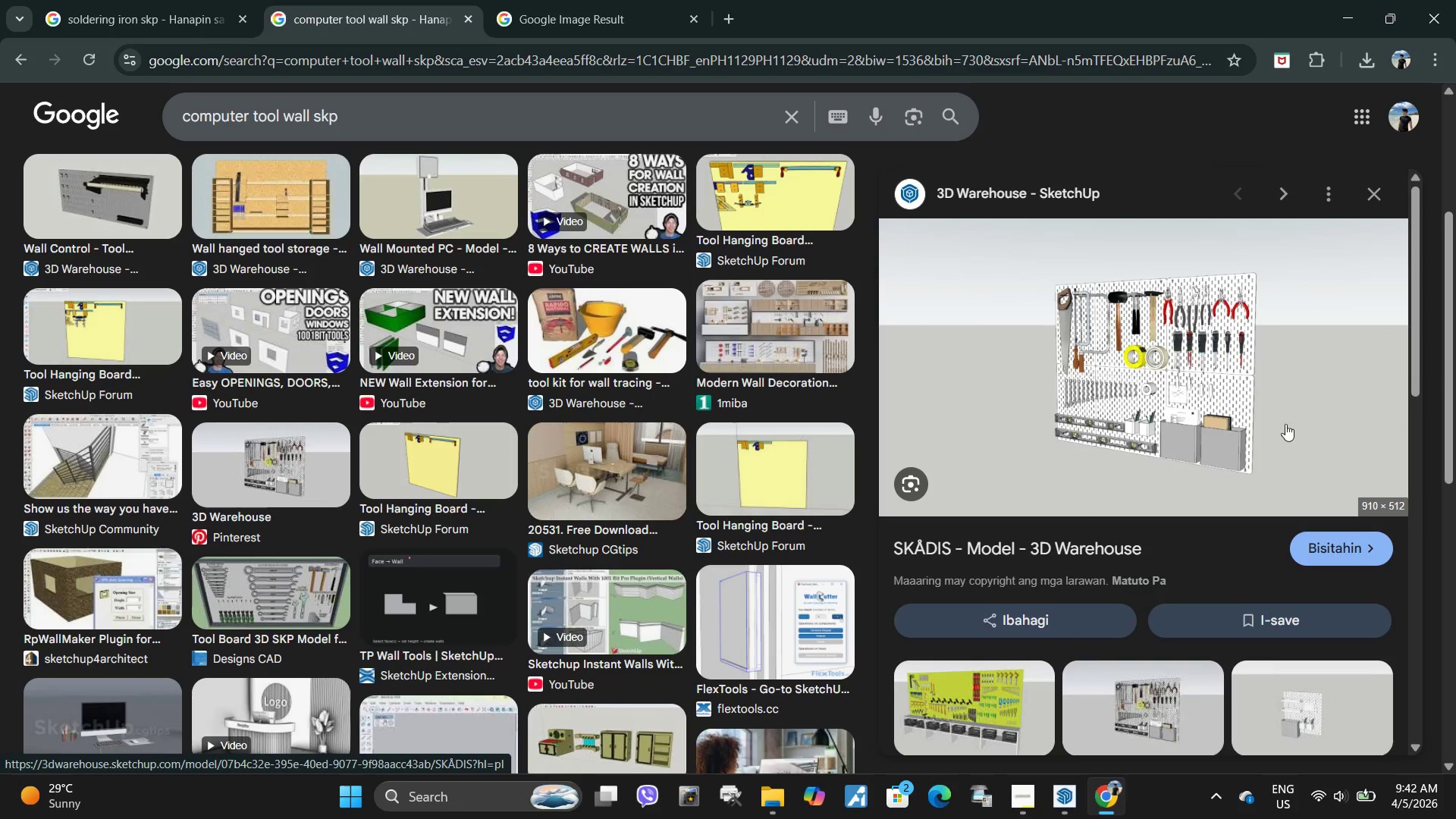 
scroll: coordinate [1138, 409], scroll_direction: down, amount: 10.0
 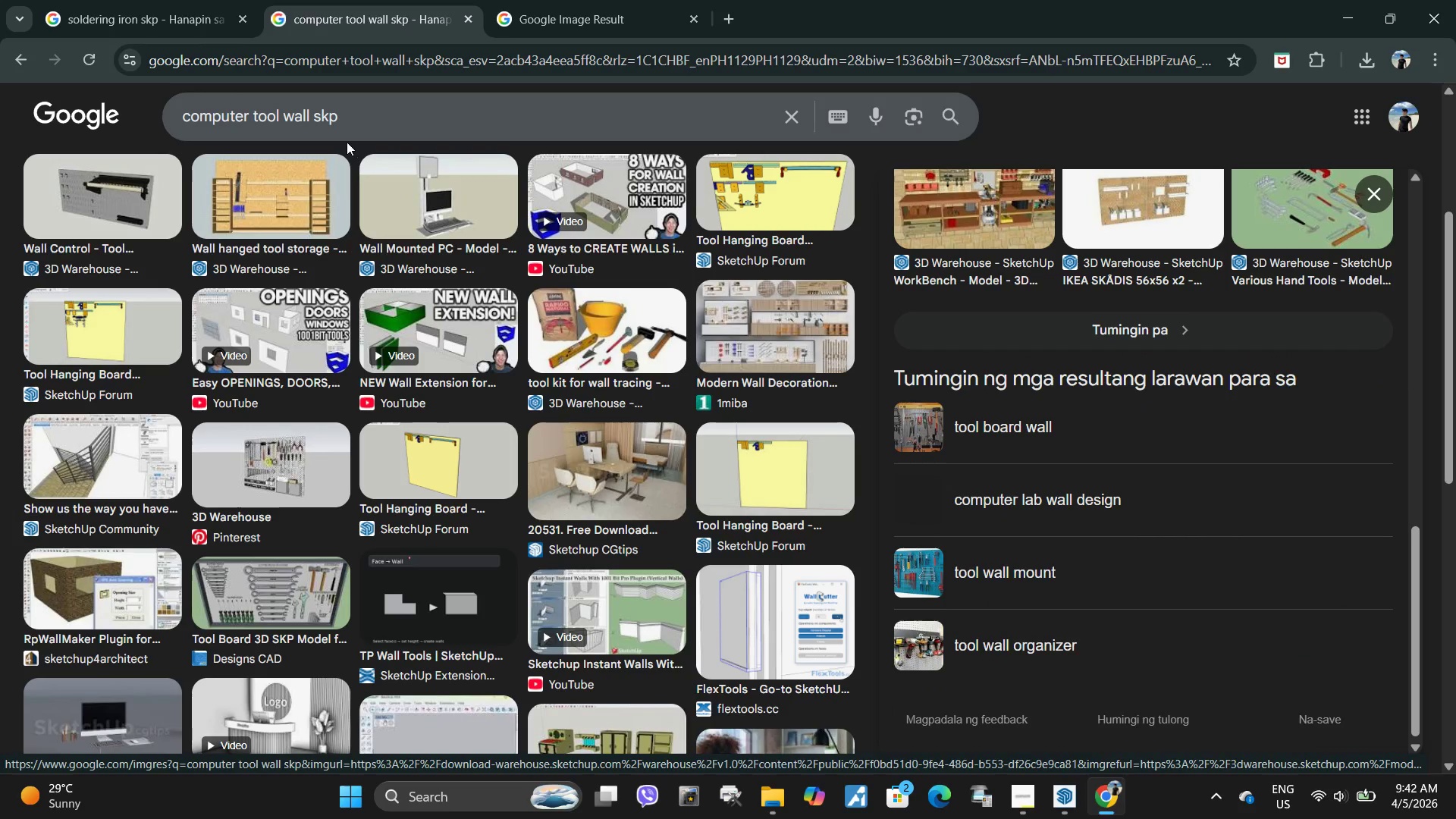 
scroll: coordinate [512, 262], scroll_direction: up, amount: 8.0
 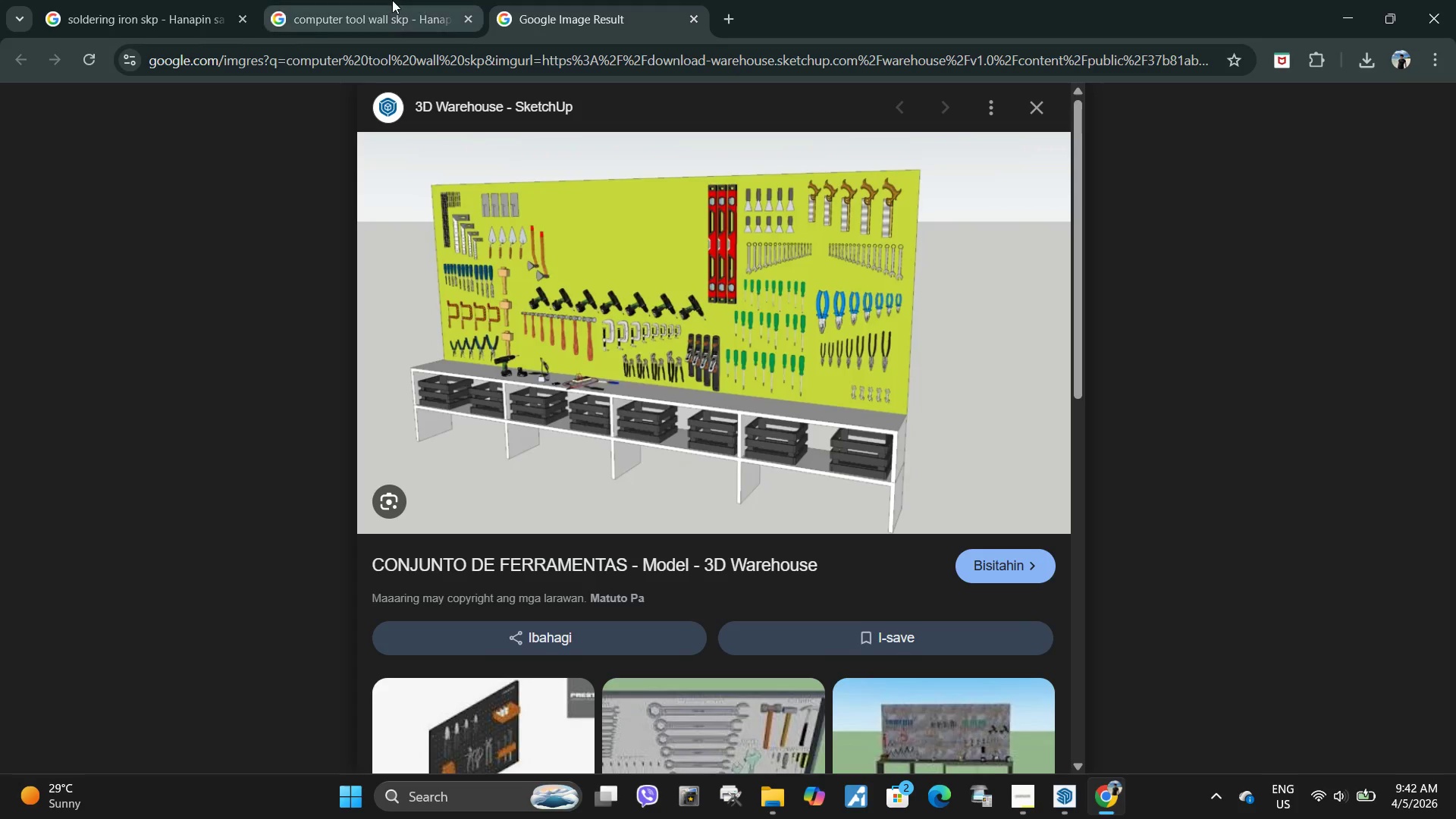 
scroll: coordinate [593, 319], scroll_direction: down, amount: 1.0
 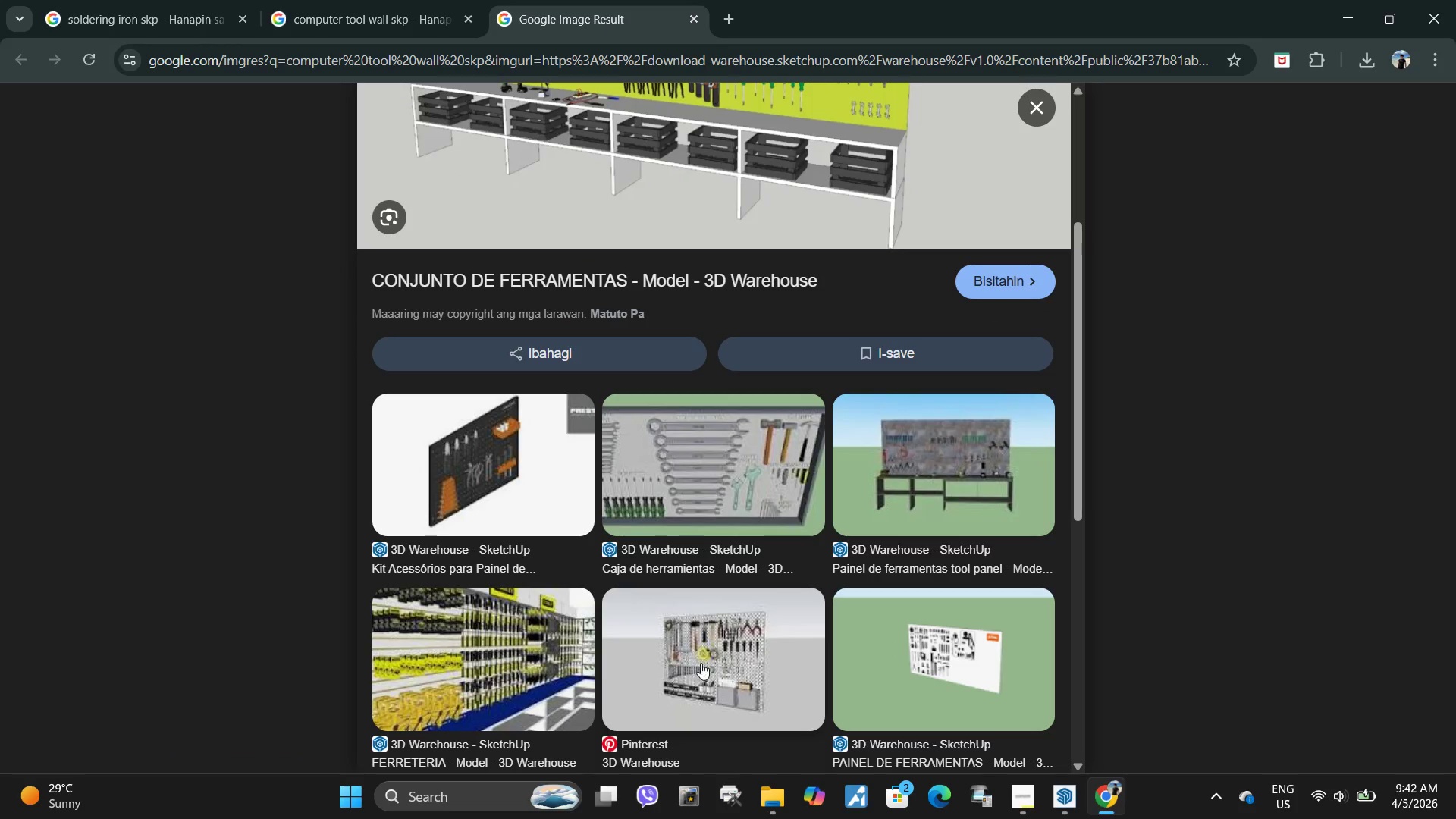 
left_click([696, 645])
 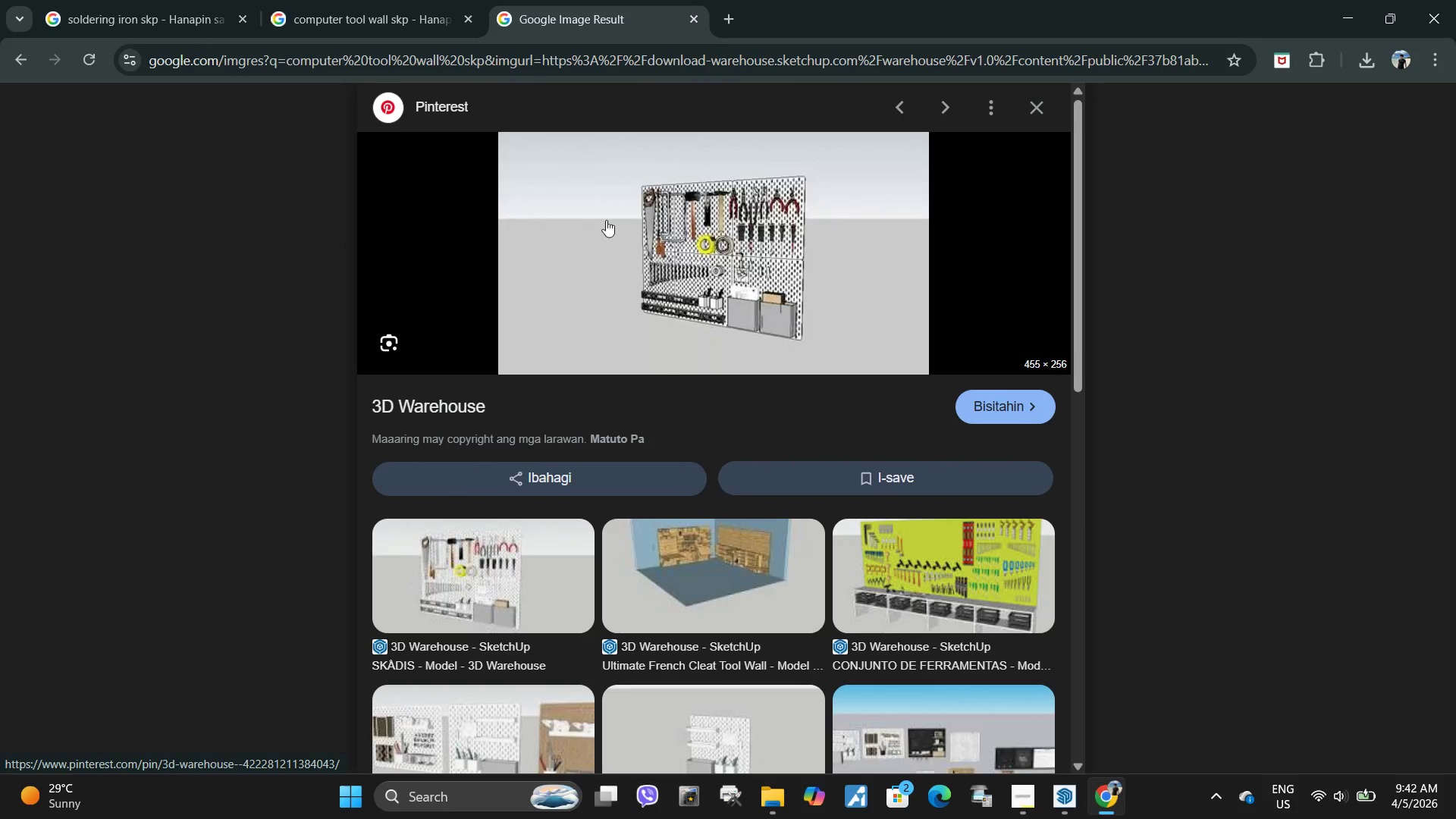 
left_click([588, 271])
 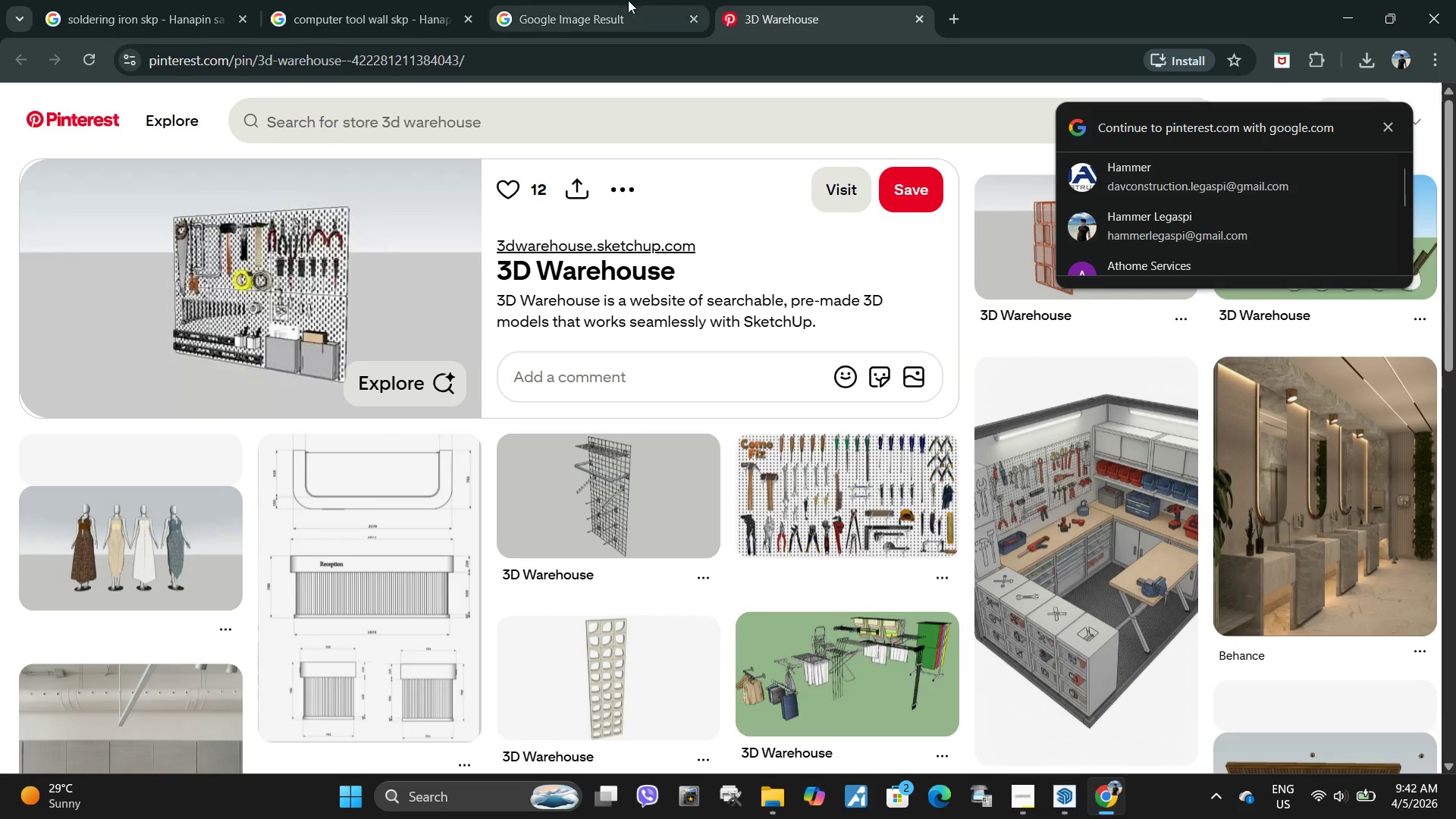 
wait(7.59)
 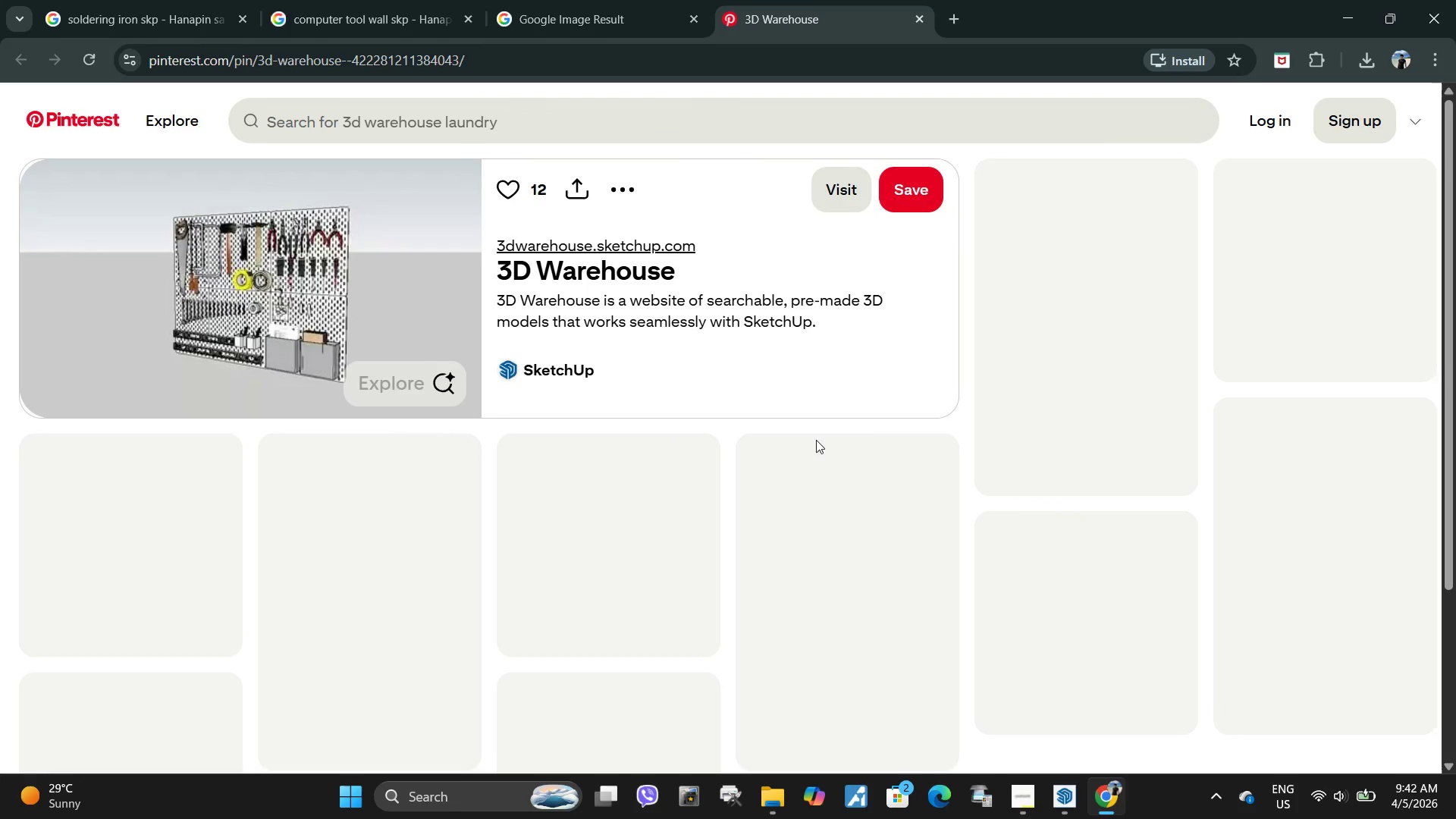 
left_click([413, 0])
 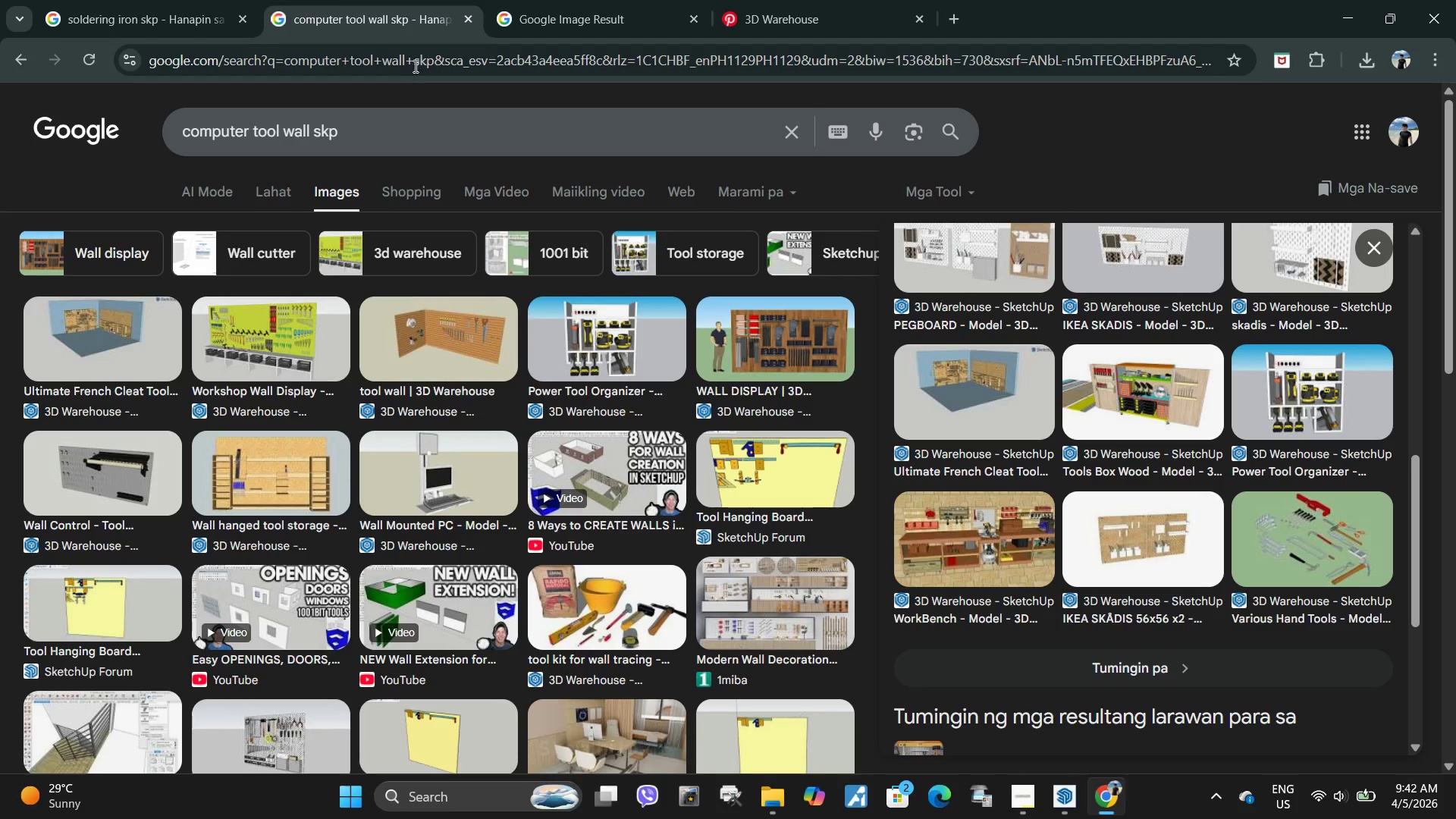 
left_click([417, 53])
 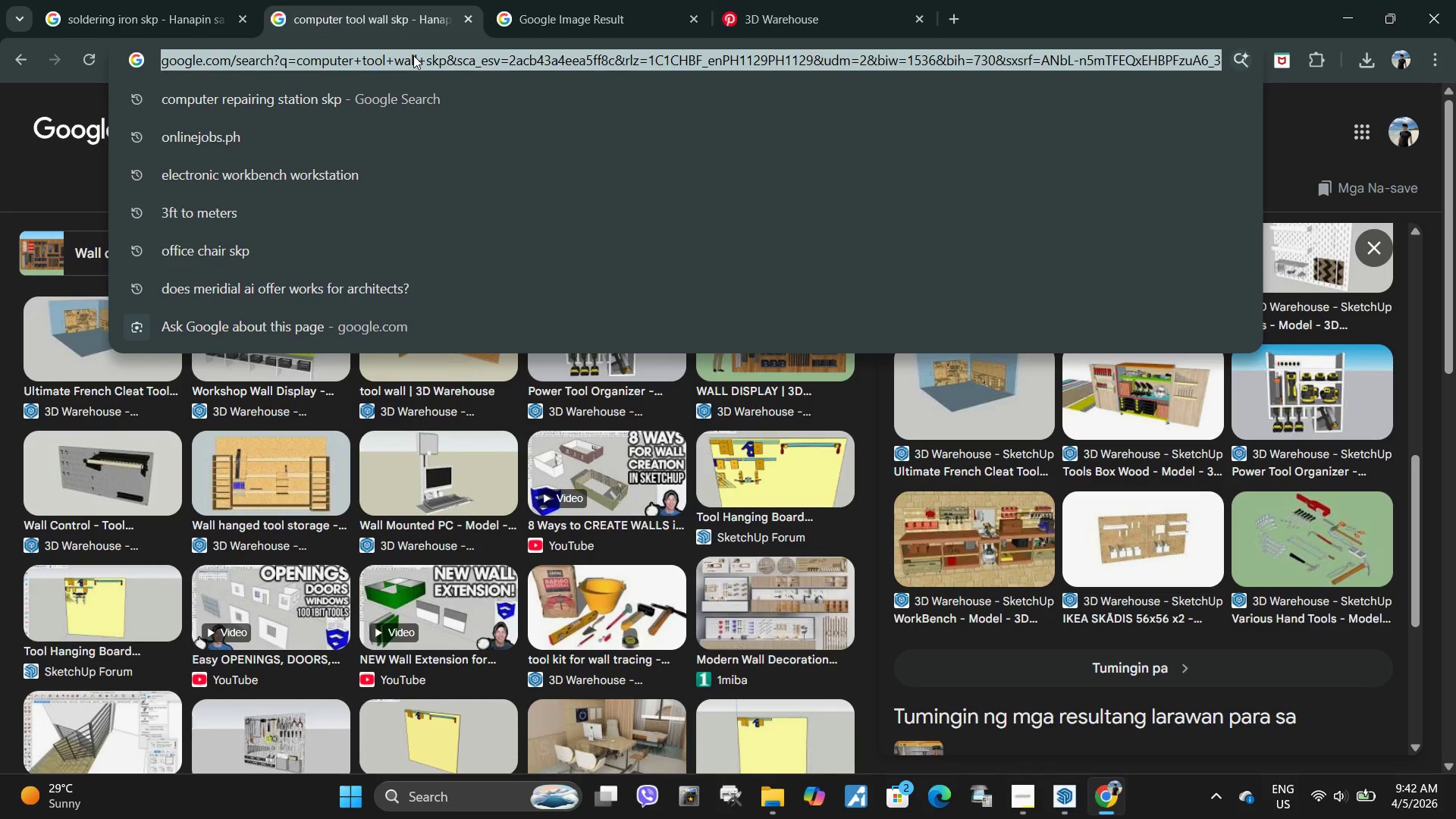 
type(tool board wall skp)
 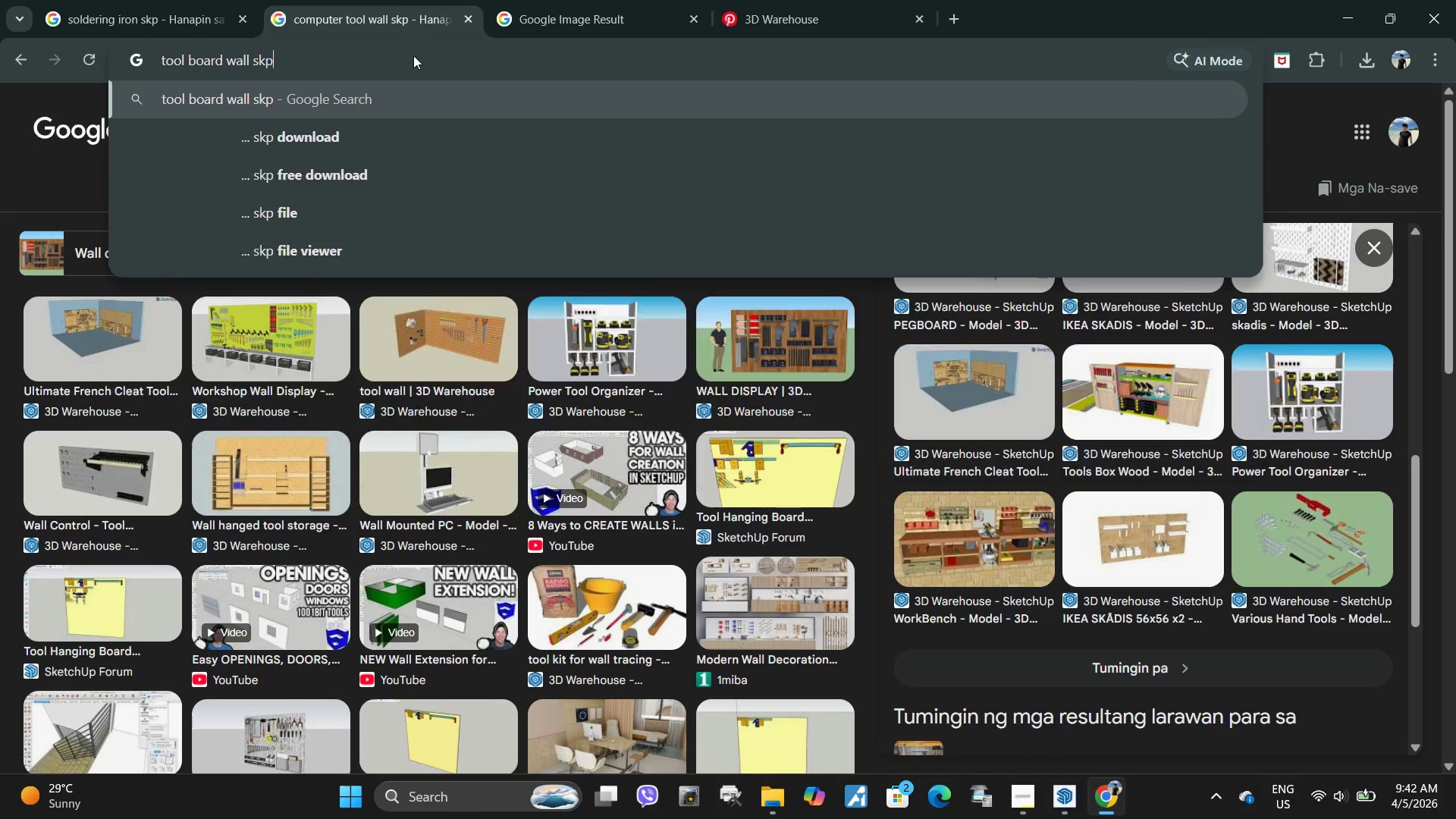 
key(Enter)
 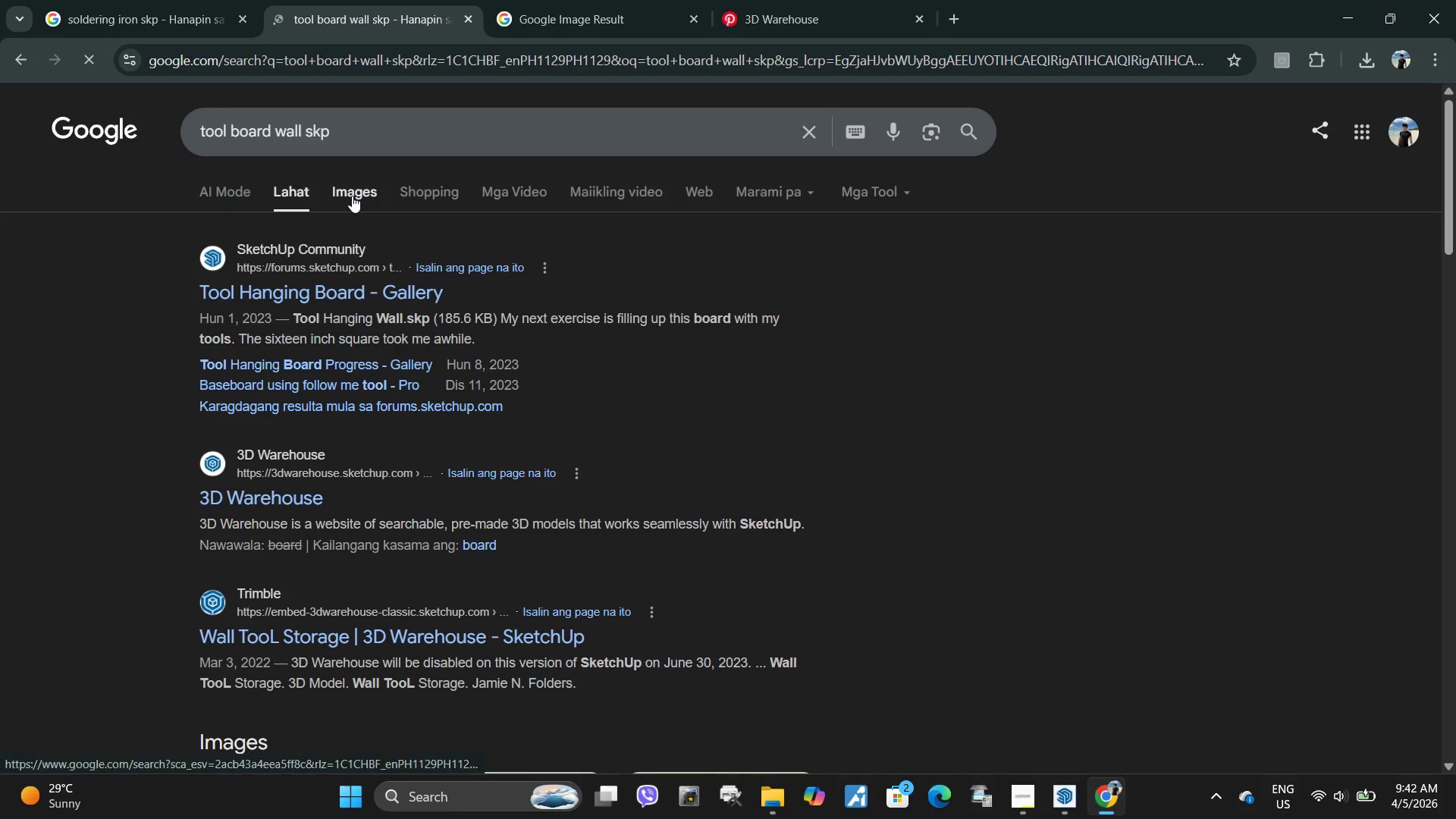 
left_click([352, 196])
 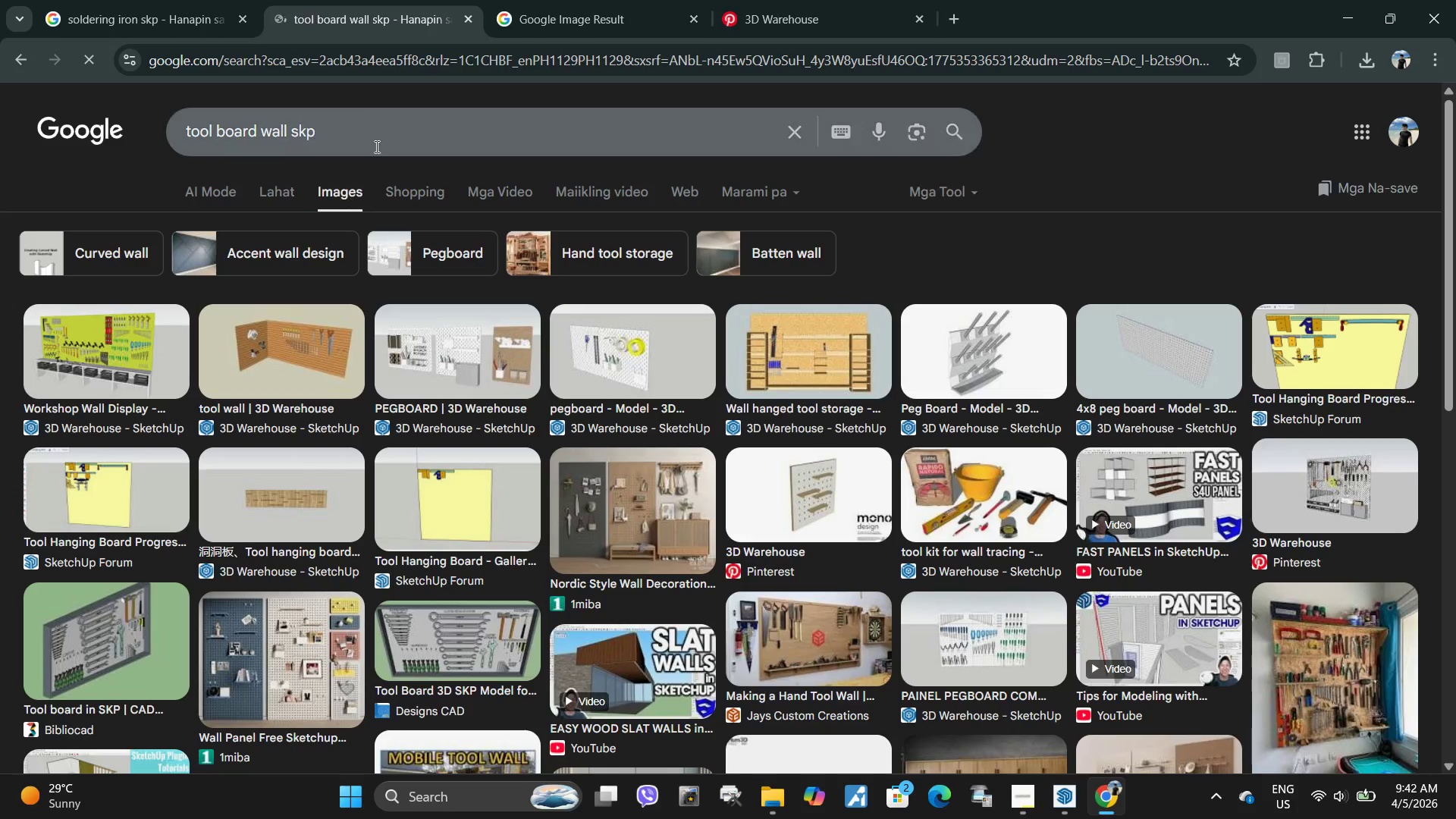 
left_click([375, 146])
 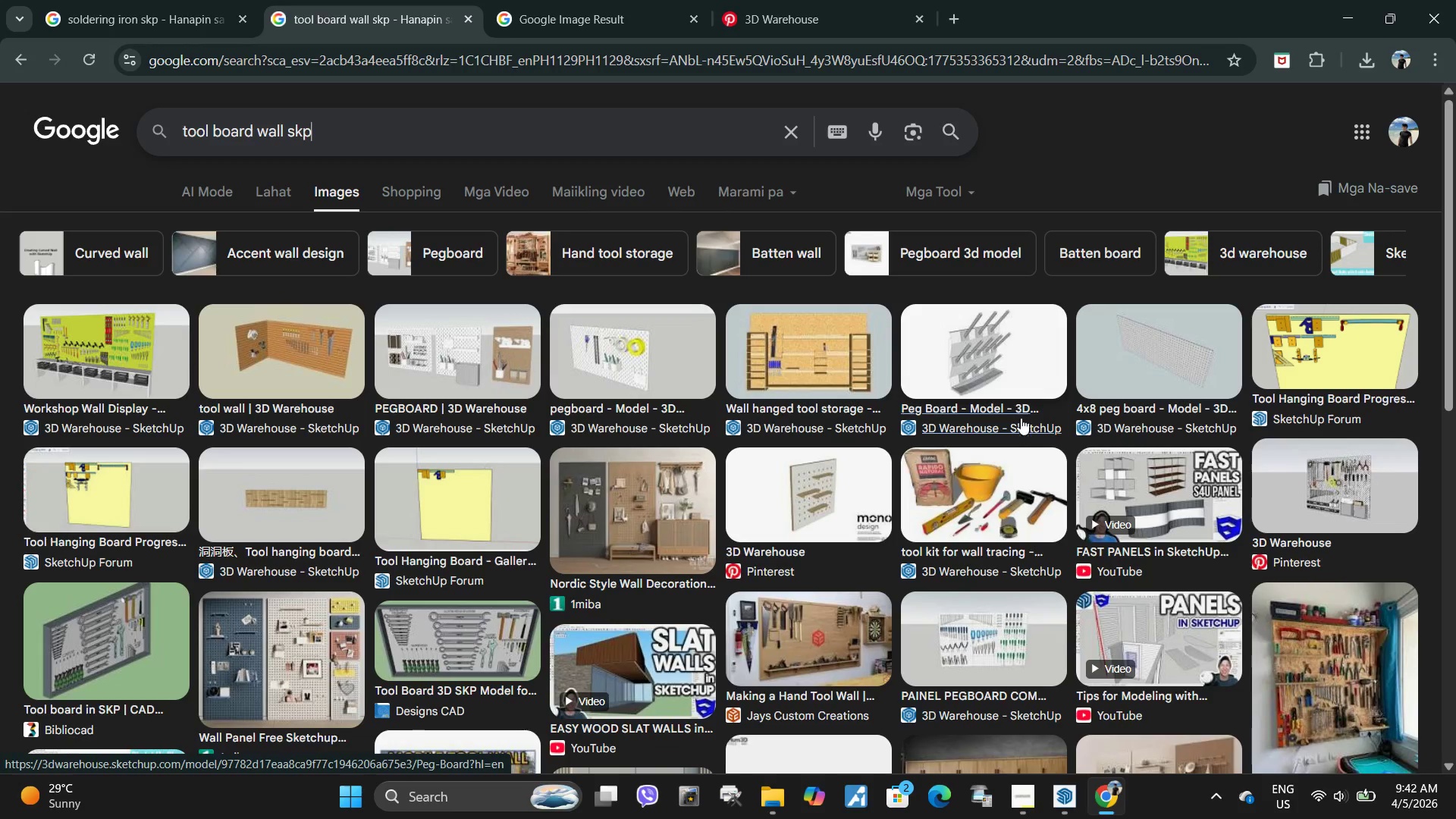 
wait(7.05)
 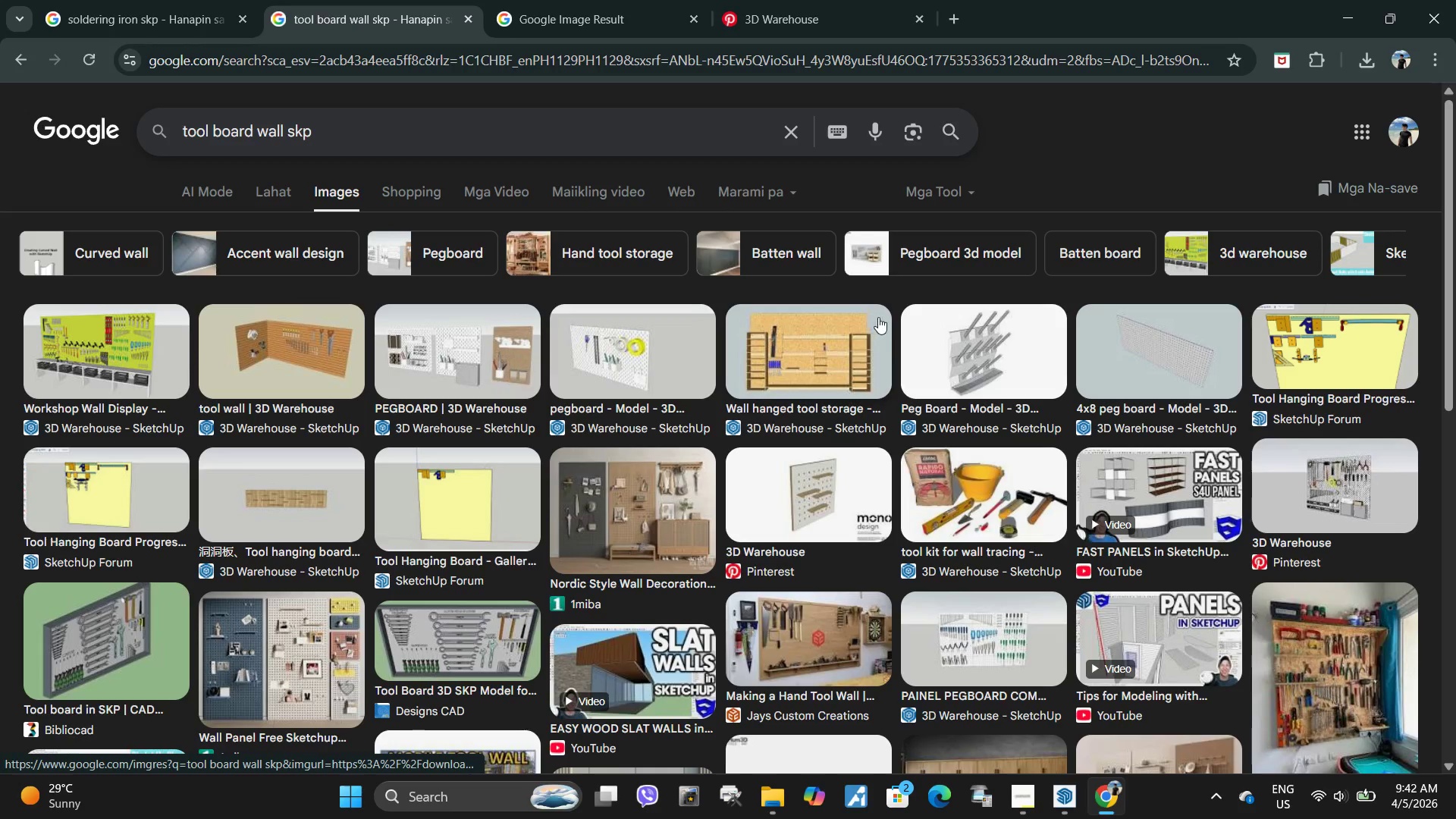 
left_click([800, 0])
 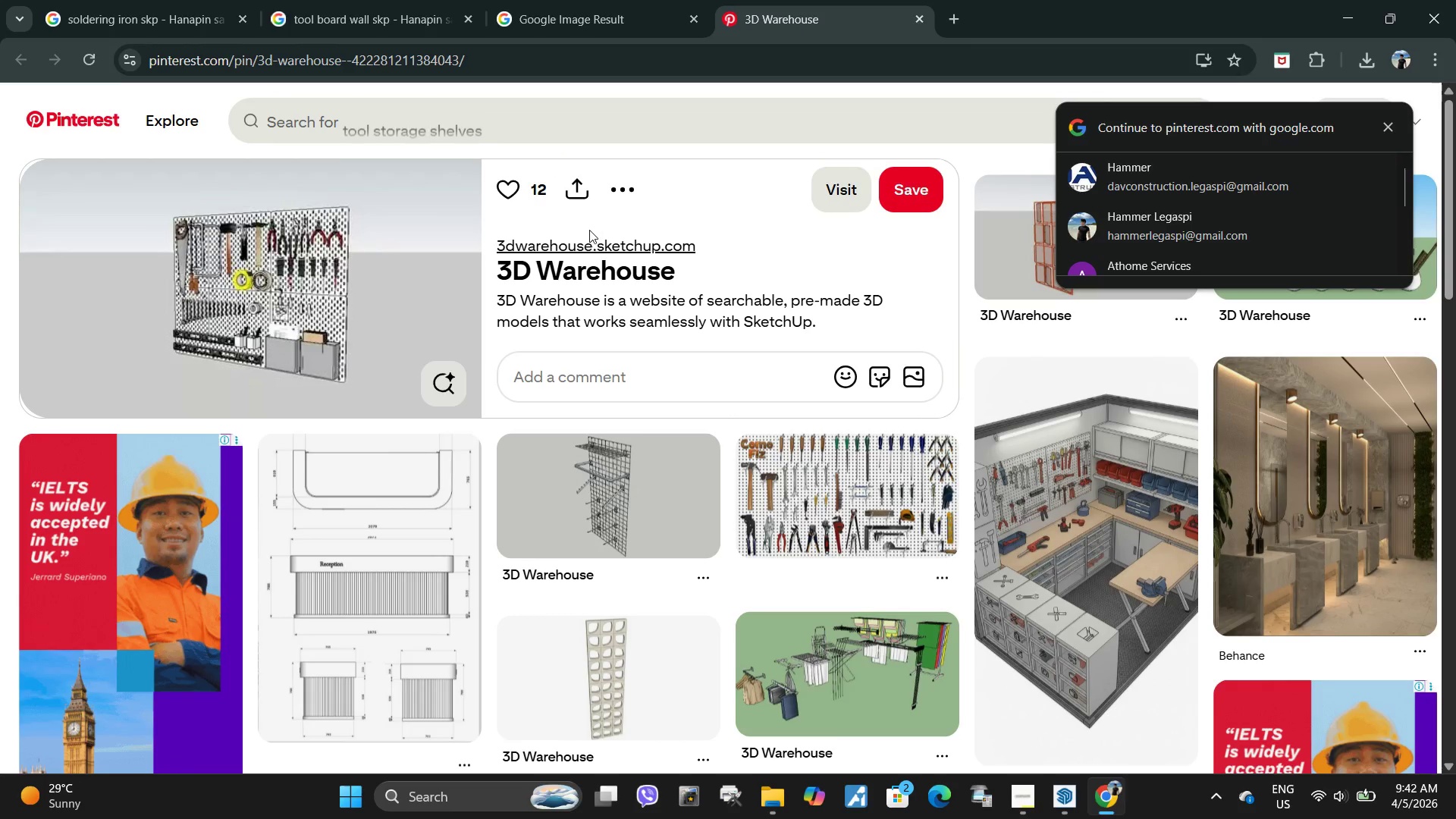 
left_click([589, 241])
 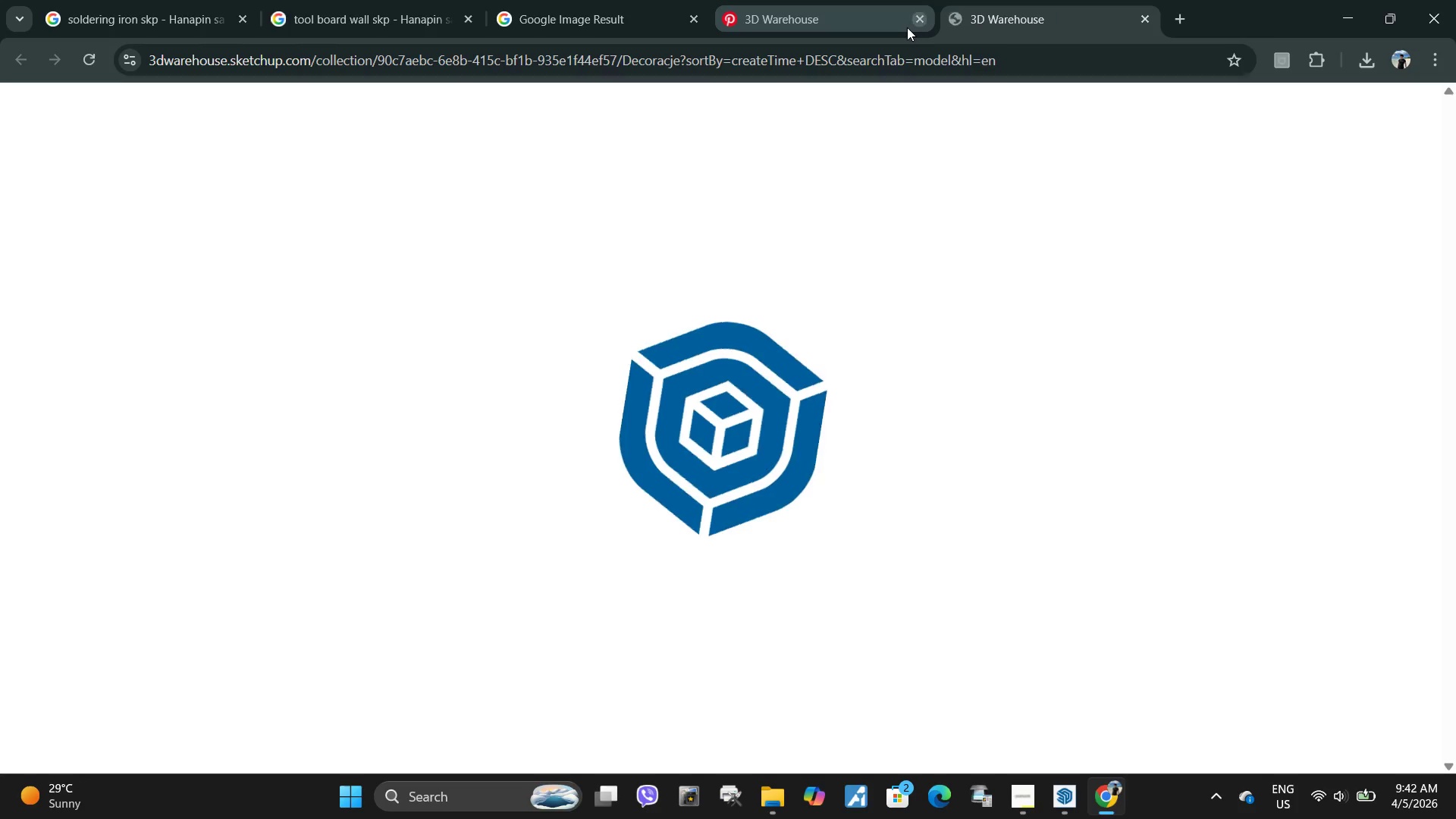 
left_click([918, 24])
 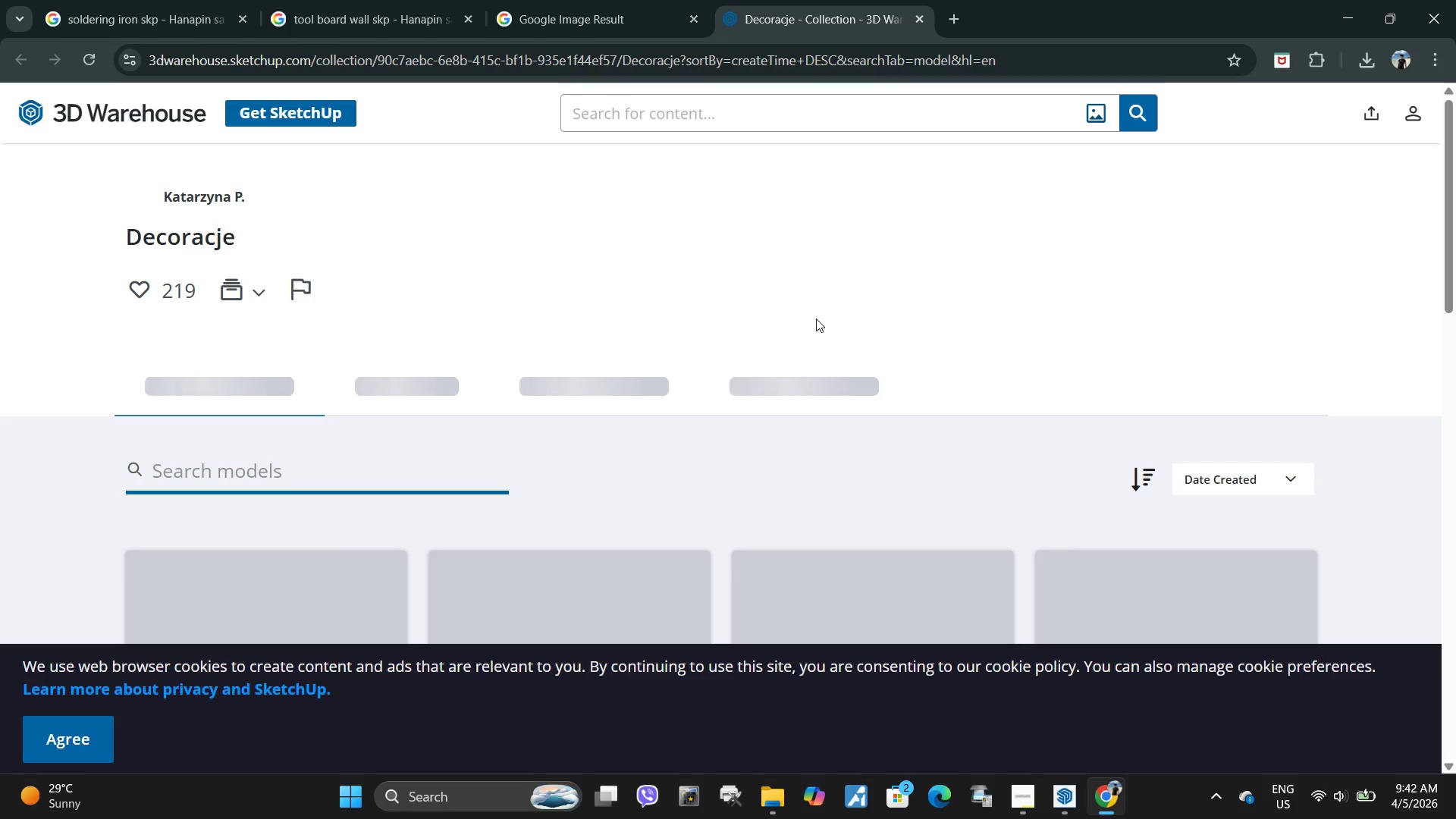 
scroll: coordinate [831, 293], scroll_direction: down, amount: 17.0
 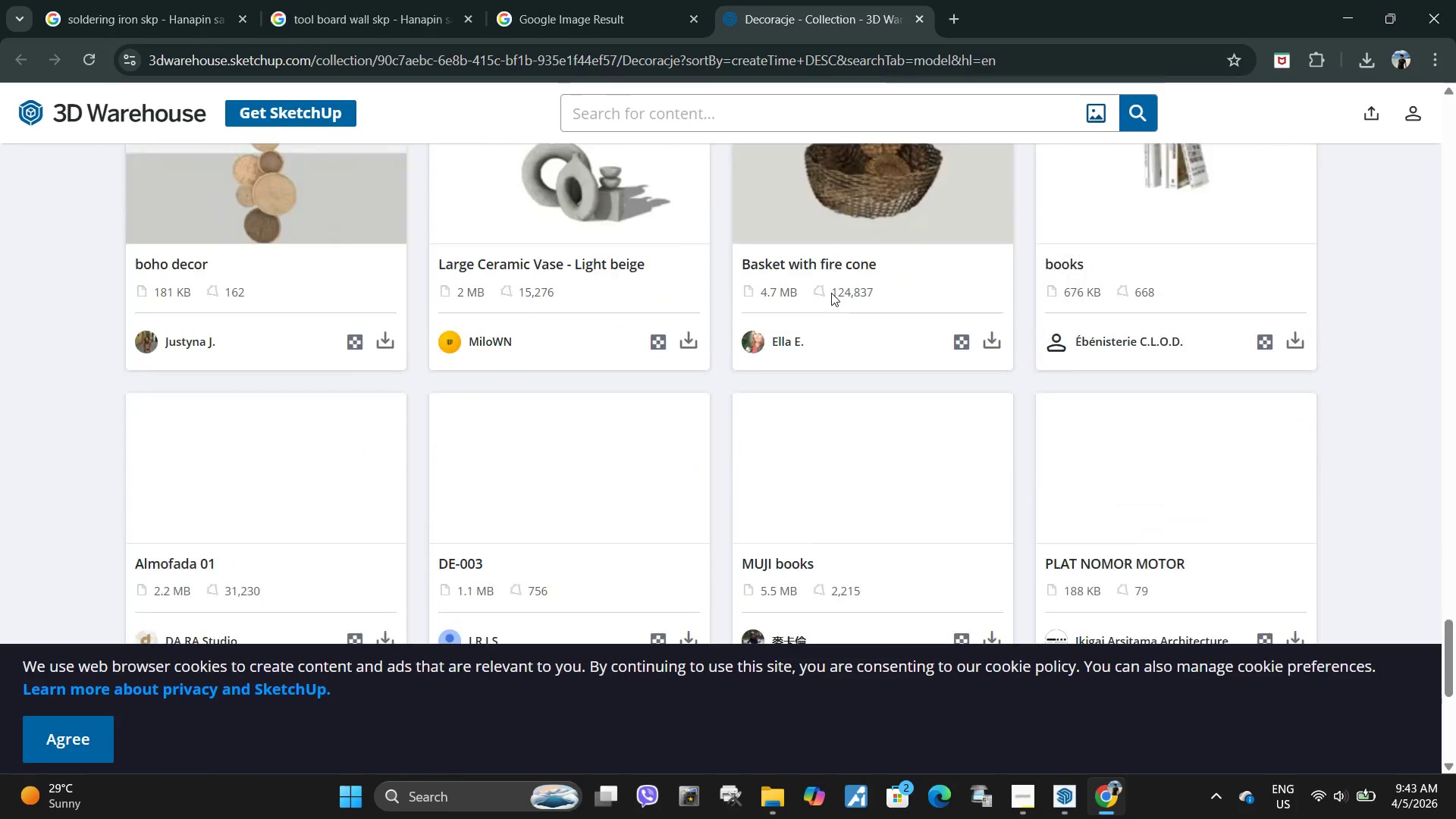 
scroll: coordinate [831, 293], scroll_direction: up, amount: 5.0
 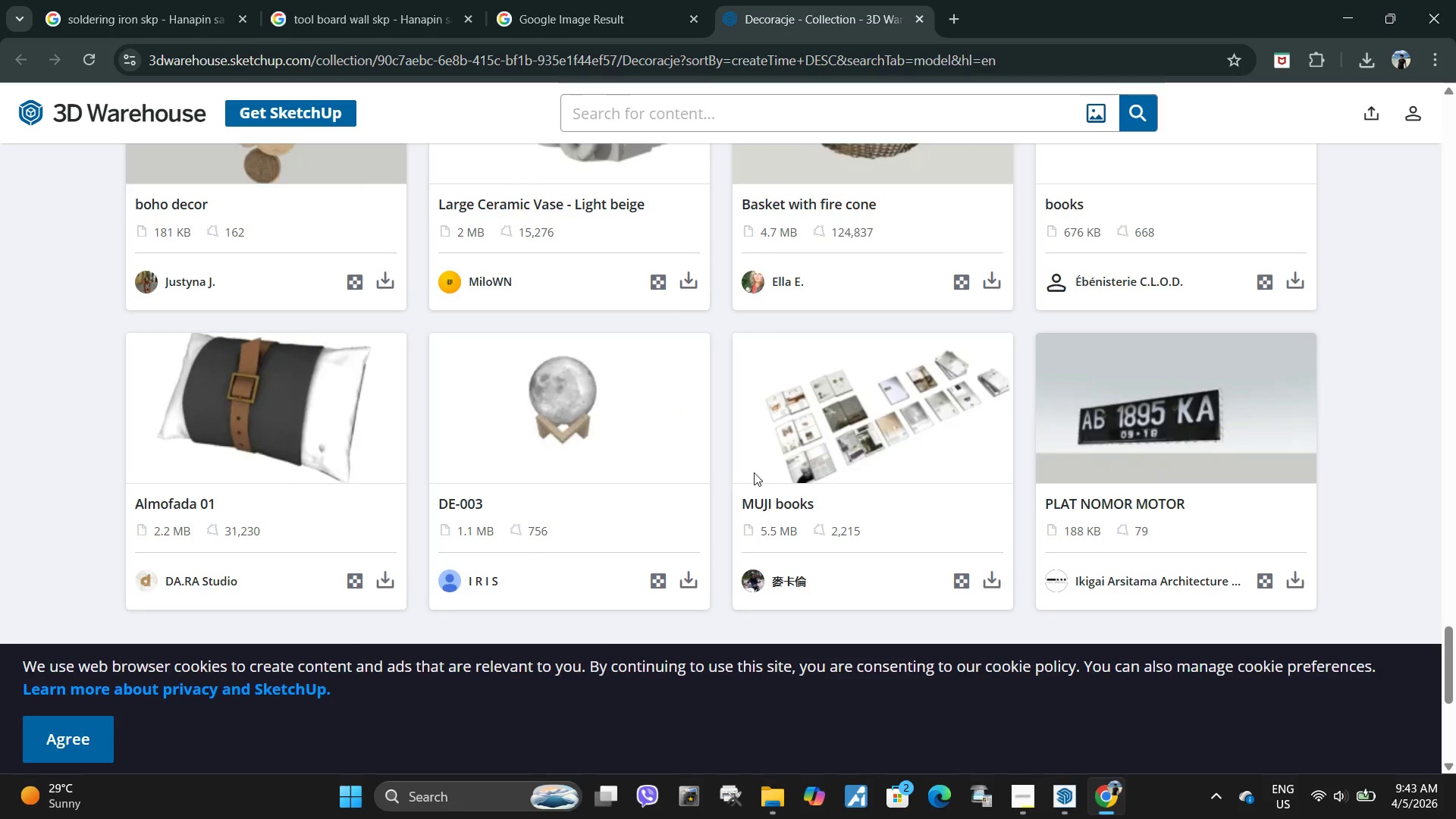 
scroll: coordinate [780, 342], scroll_direction: down, amount: 38.0
 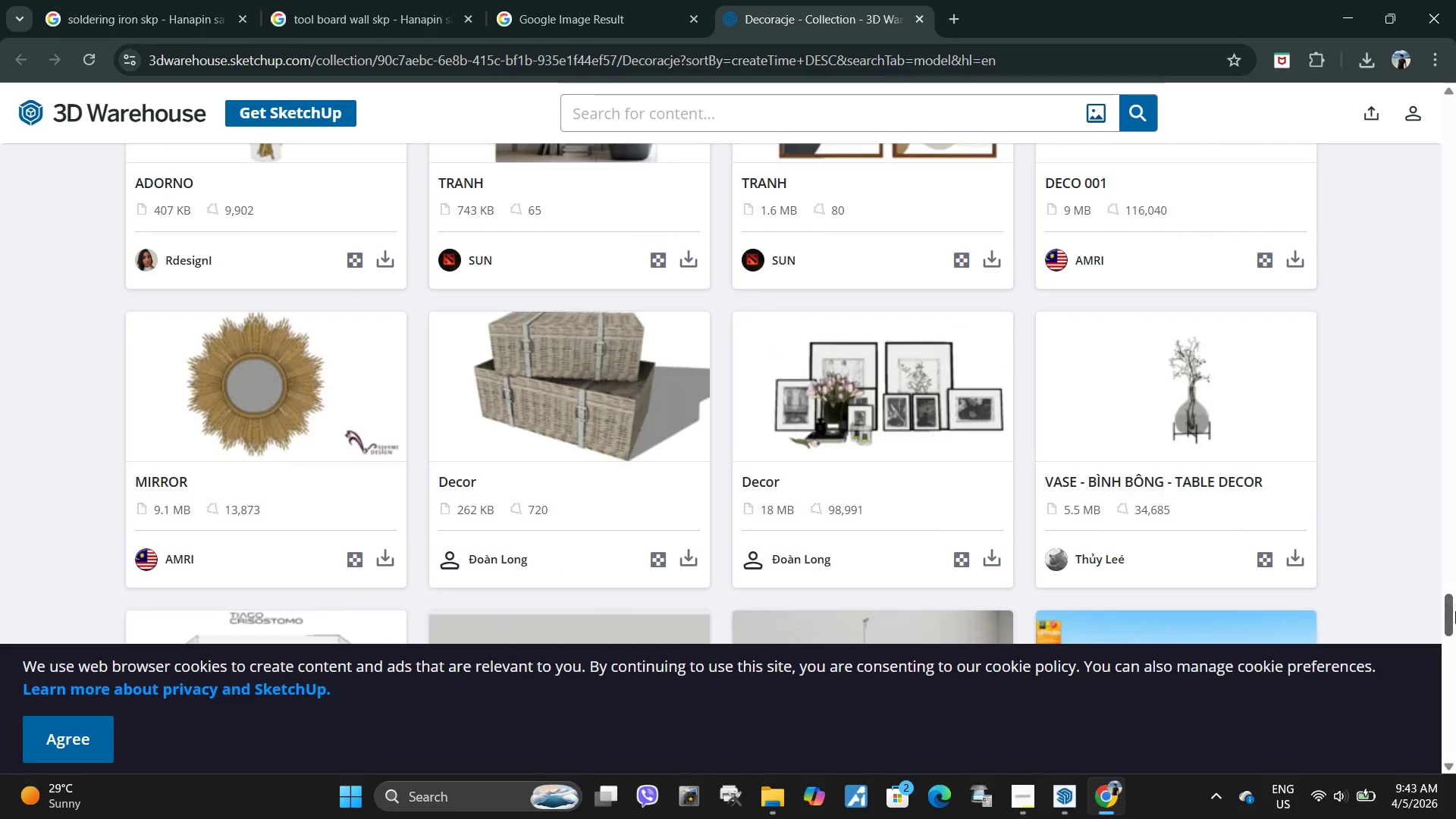 
left_click_drag(start_coordinate=[1454, 612], to_coordinate=[1455, 140])
 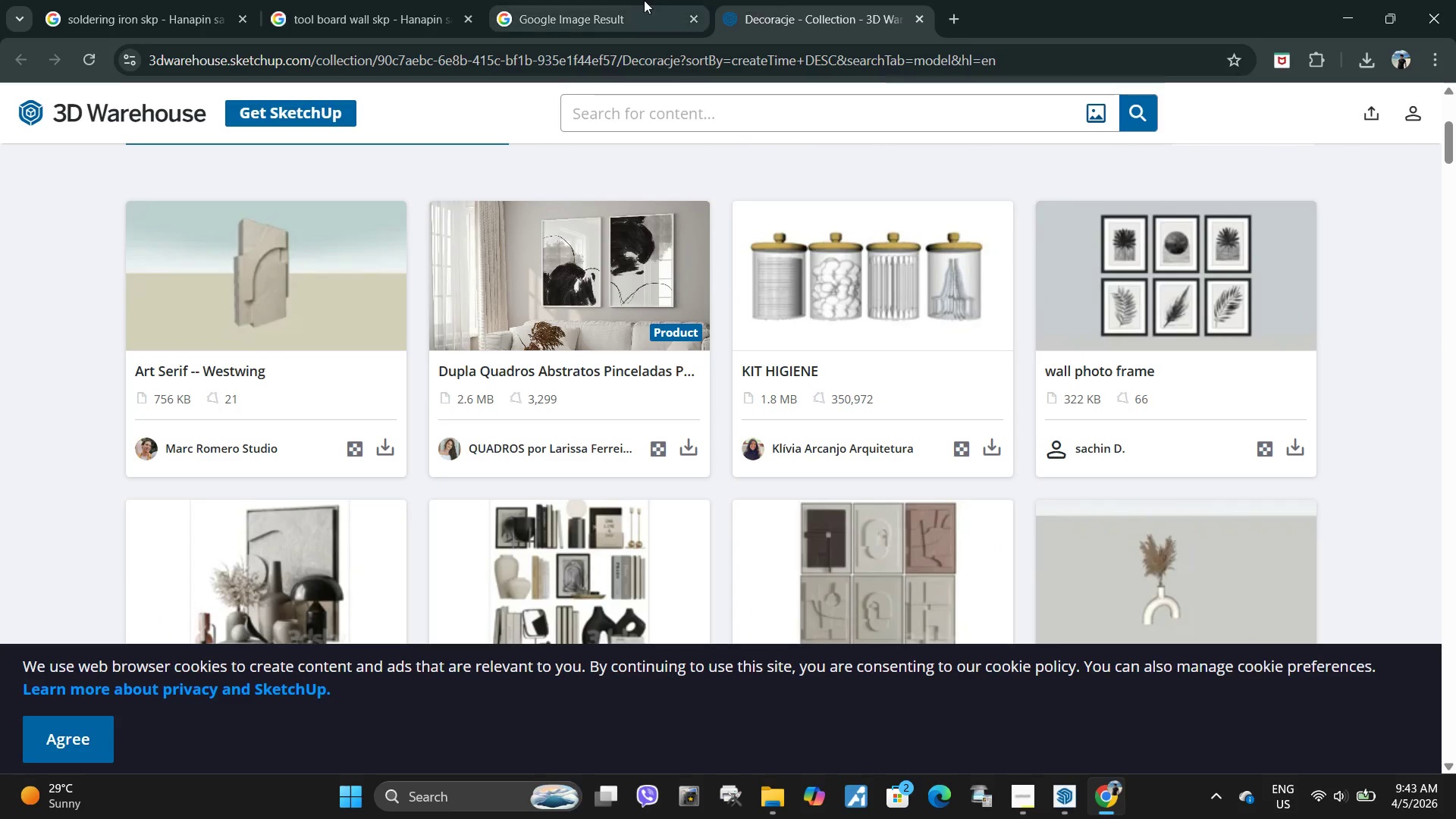 
left_click([633, 0])
 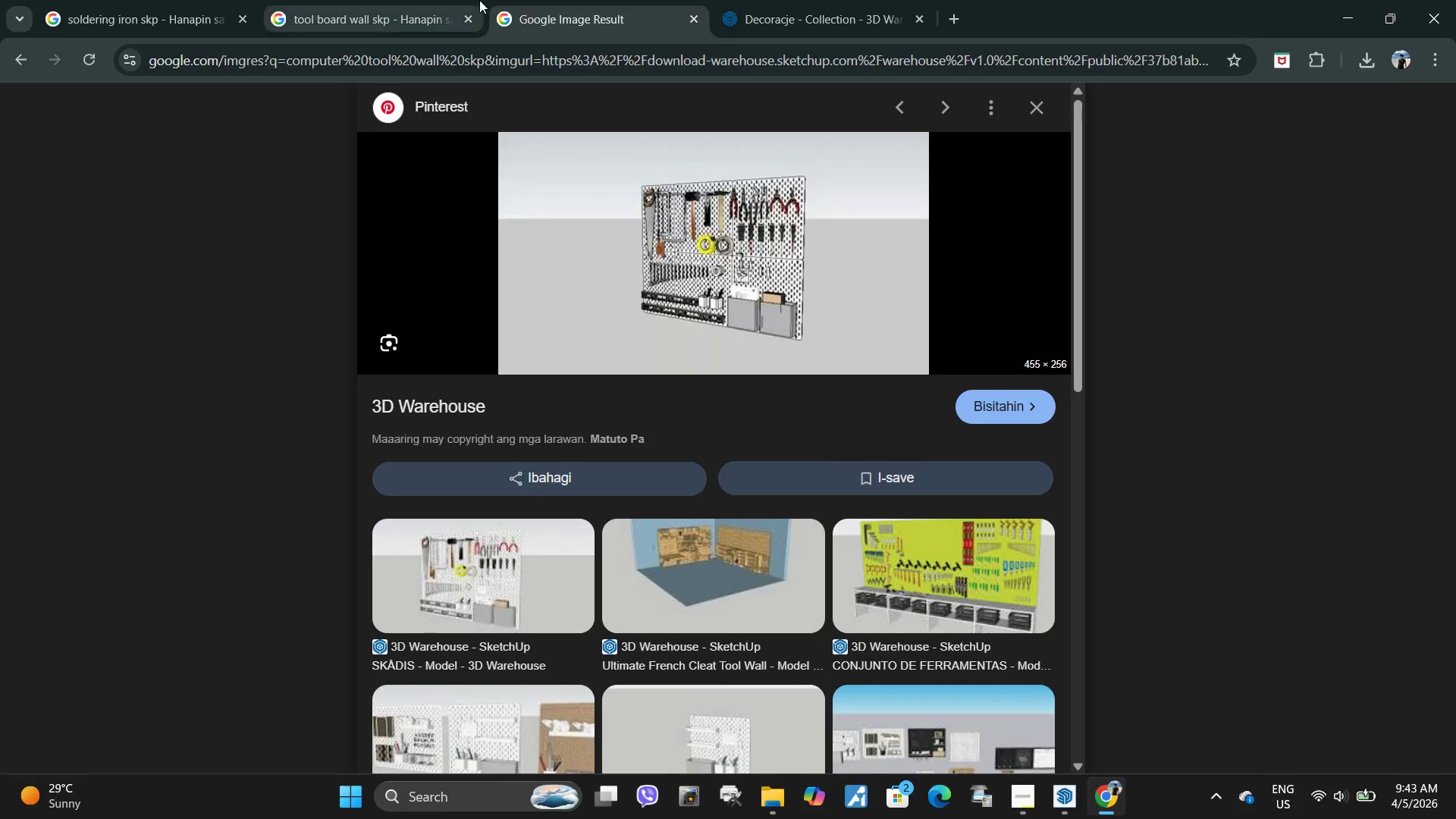 
left_click([441, 0])
 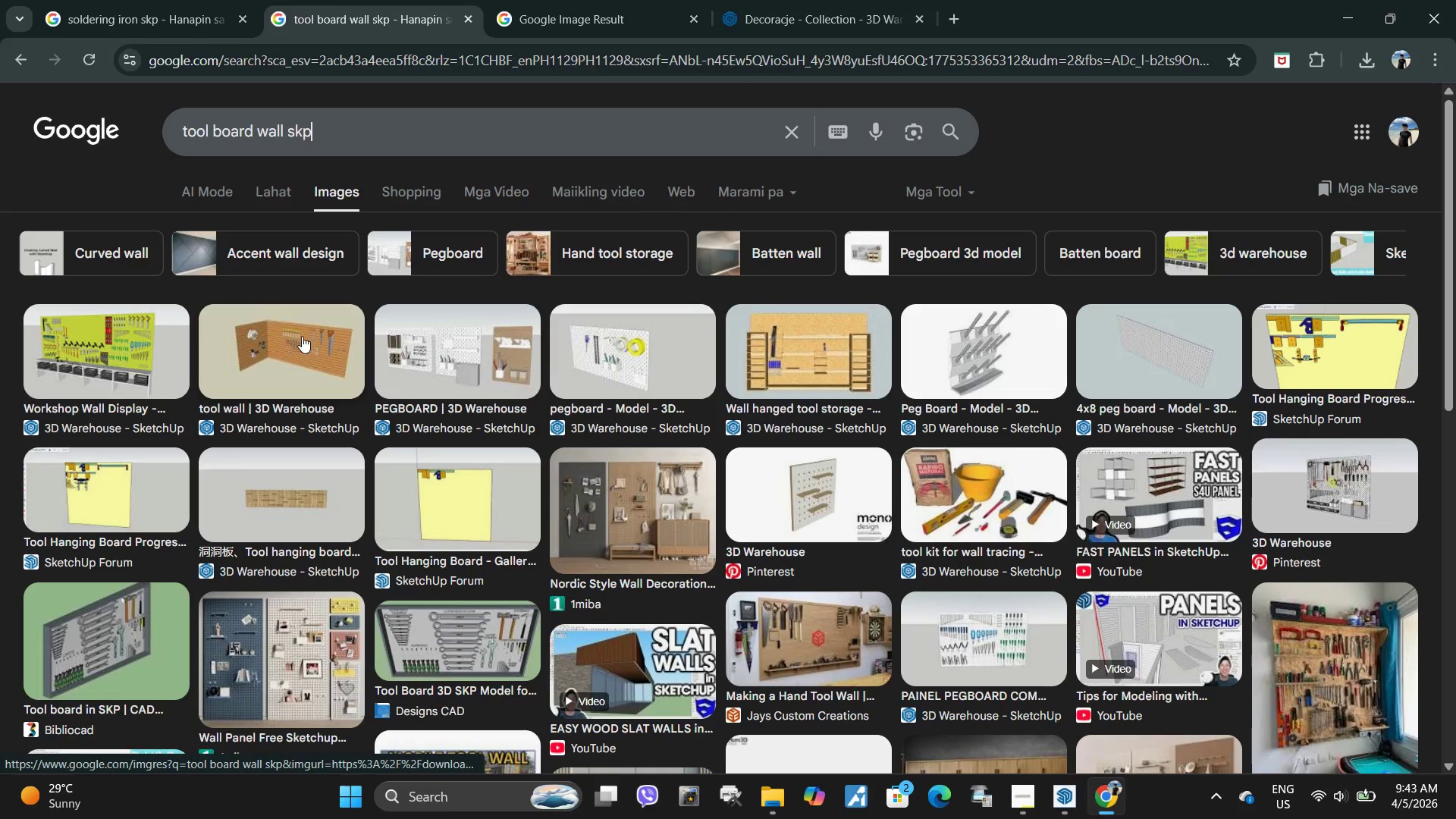 
left_click([302, 336])
 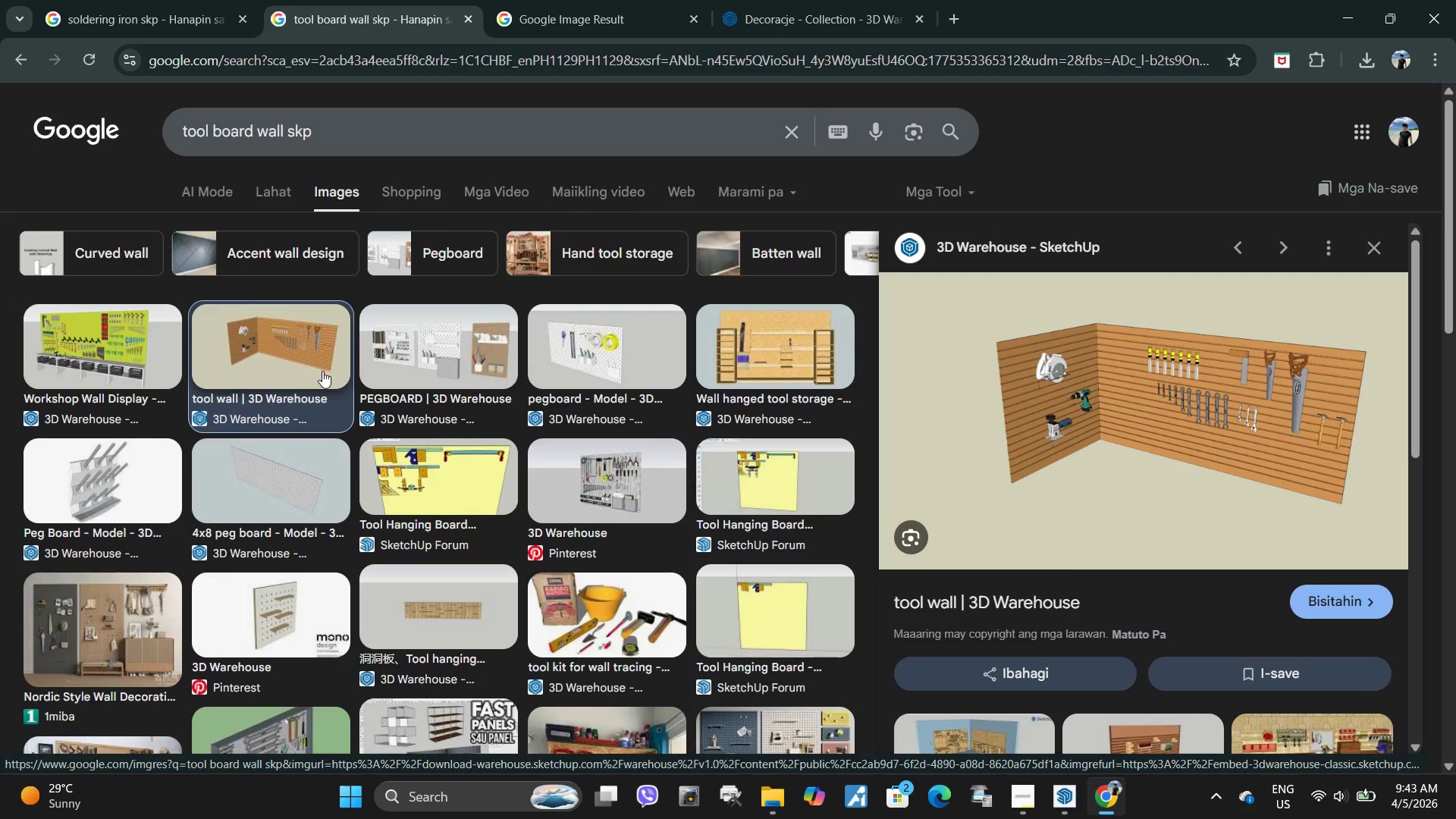 
scroll: coordinate [1208, 678], scroll_direction: down, amount: 4.0
 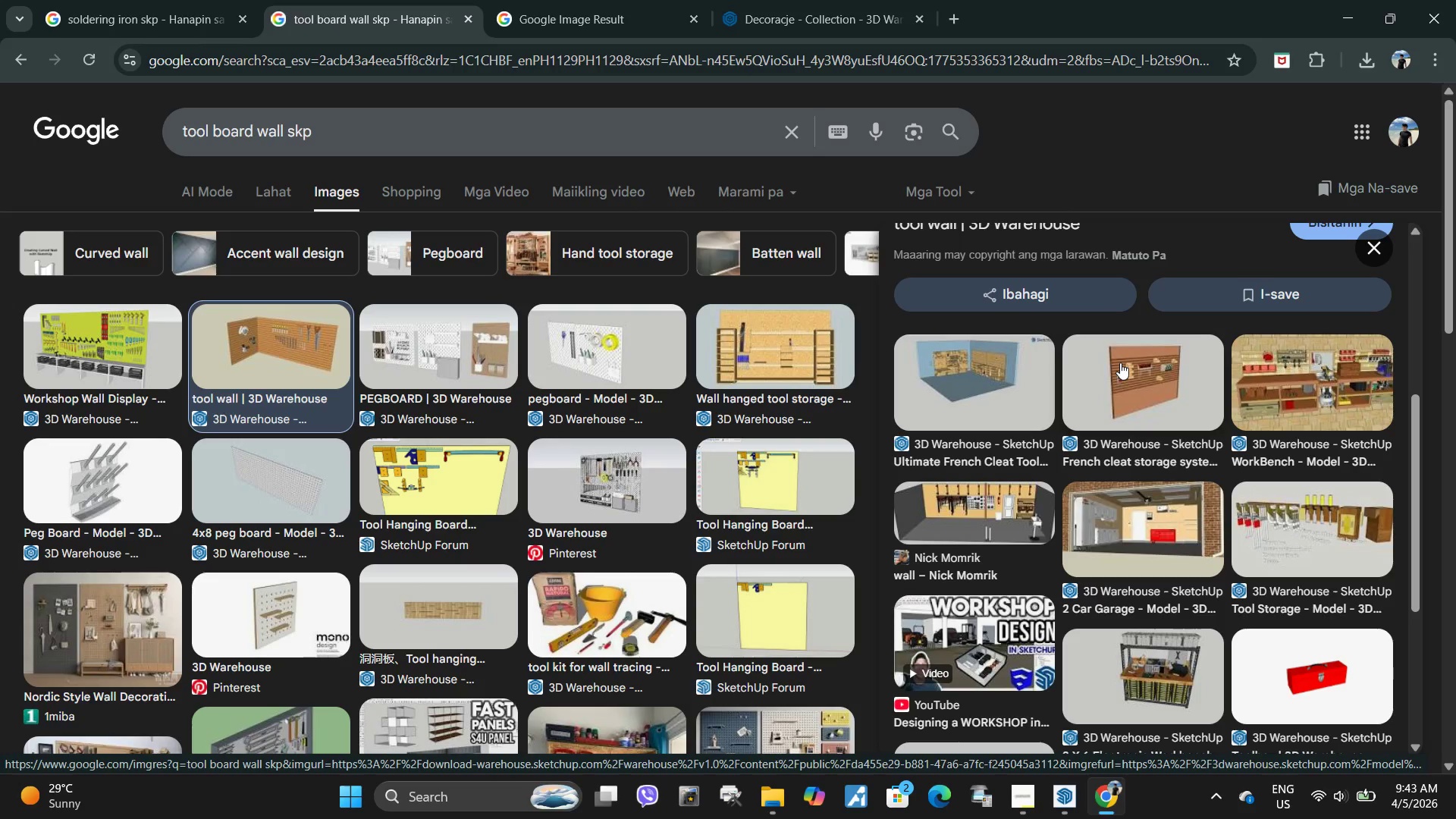 
wait(9.41)
 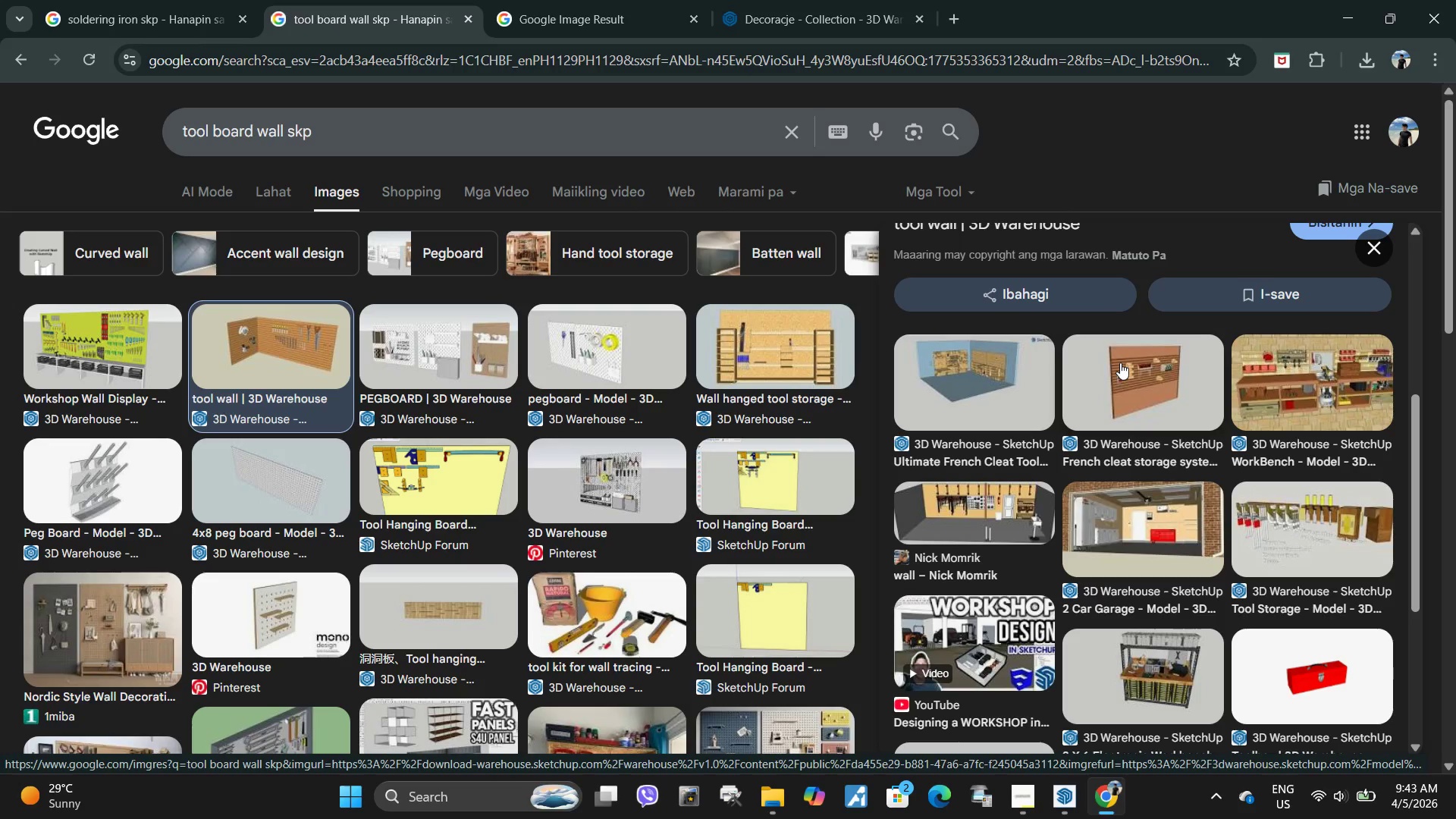 
left_click([121, 331])
 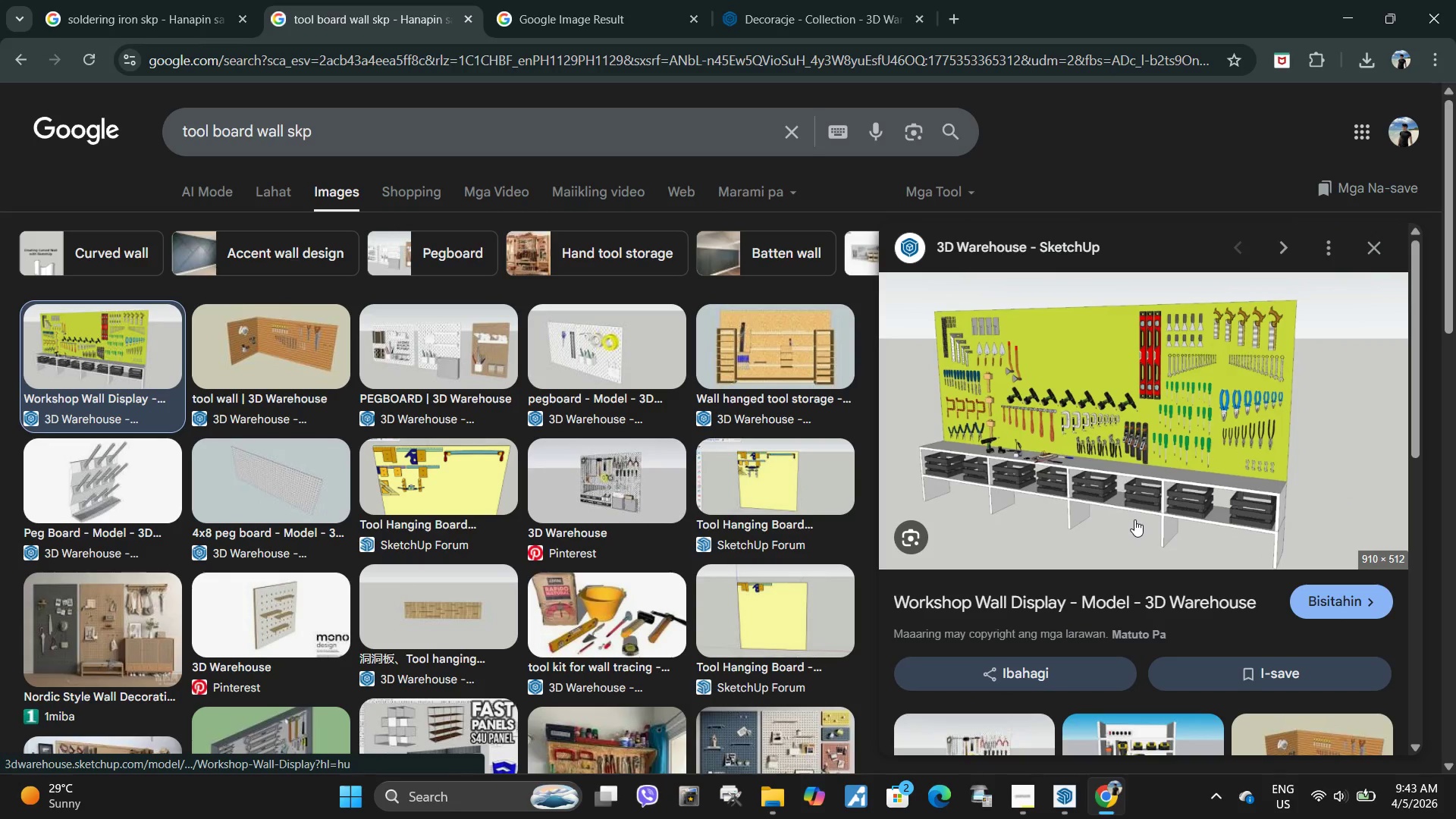 
scroll: coordinate [1053, 420], scroll_direction: down, amount: 7.0
 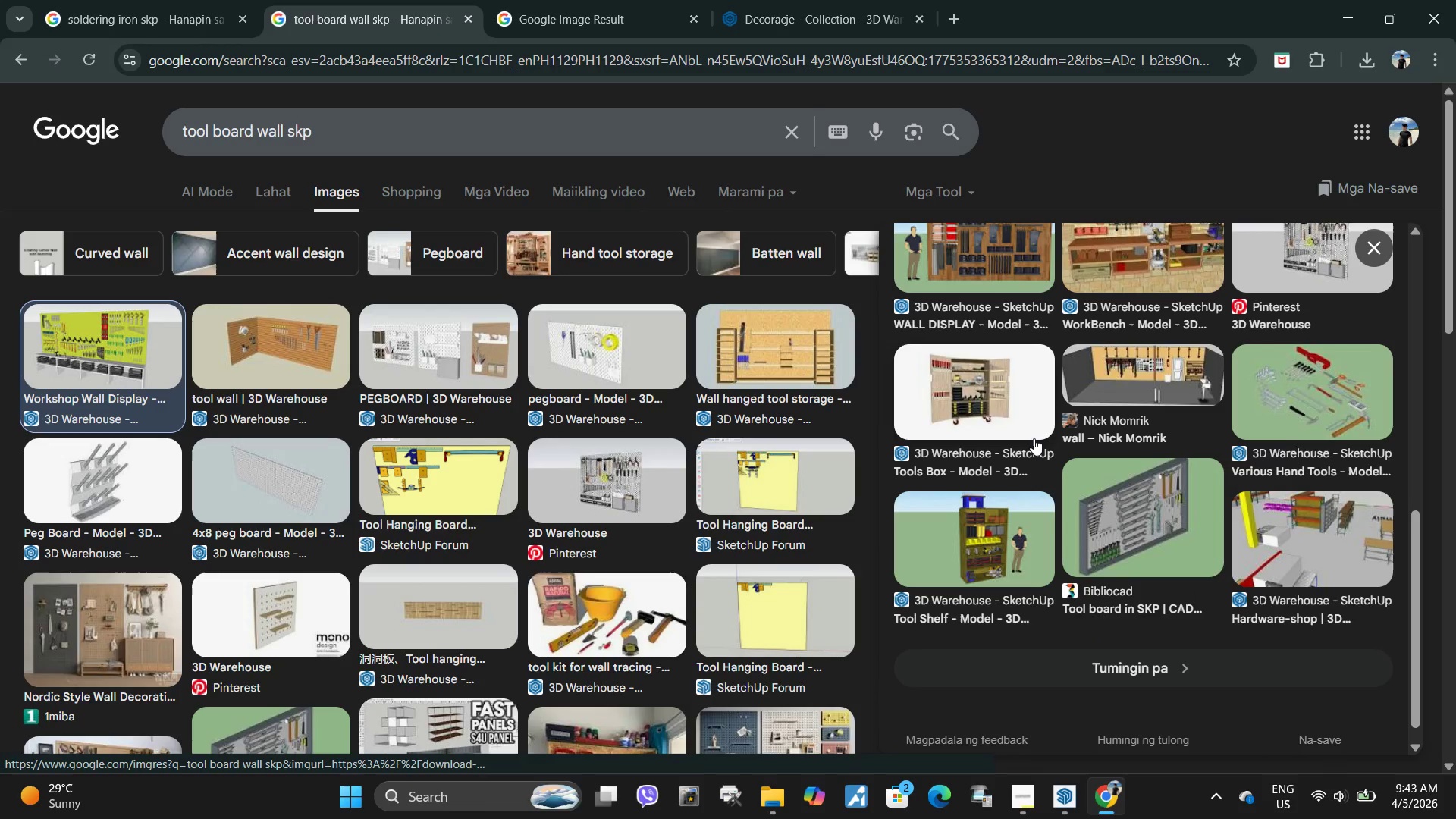 
left_click([988, 397])
 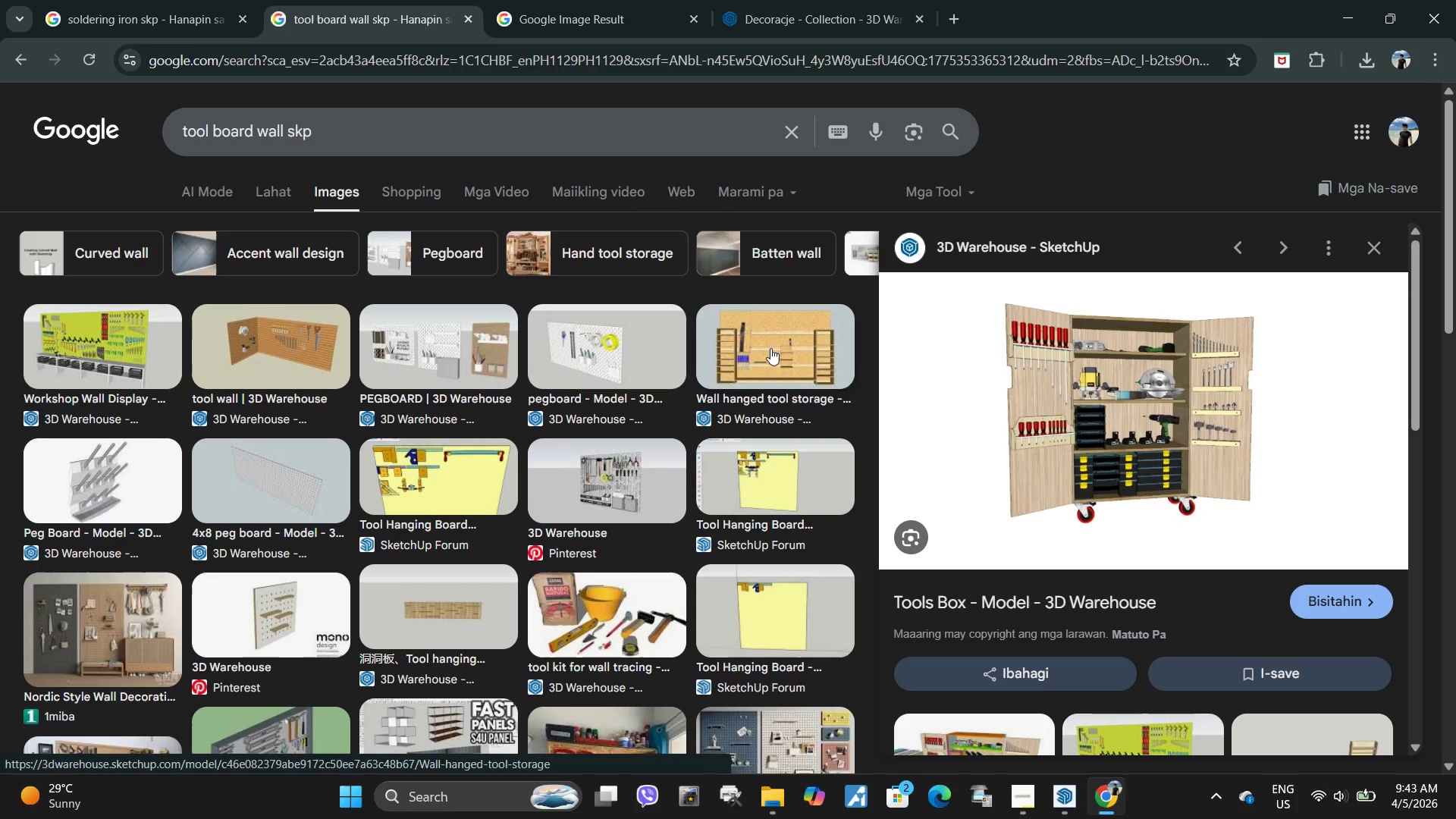 
wait(7.58)
 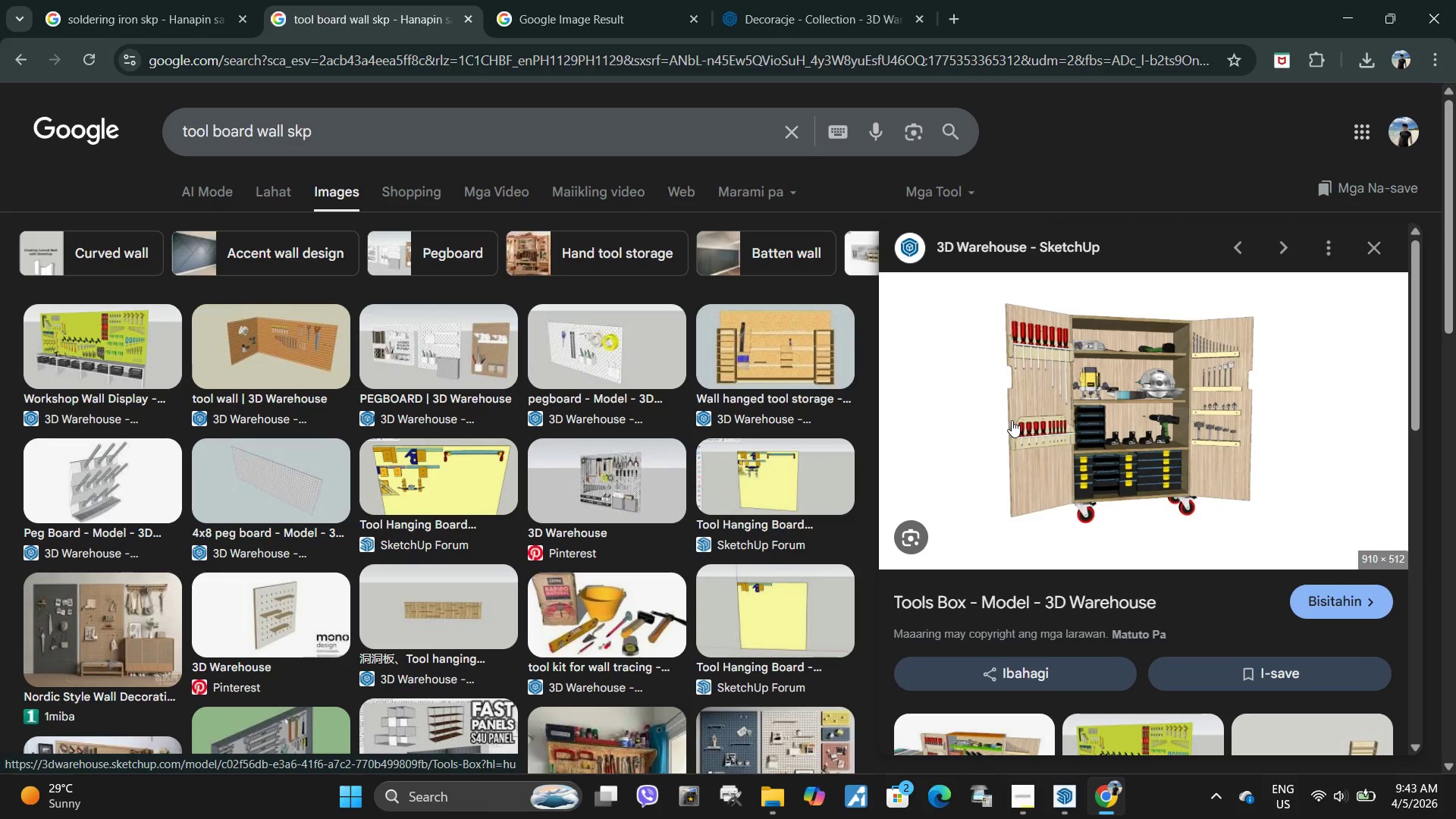 
left_click_drag(start_coordinate=[887, 594], to_coordinate=[964, 594])
 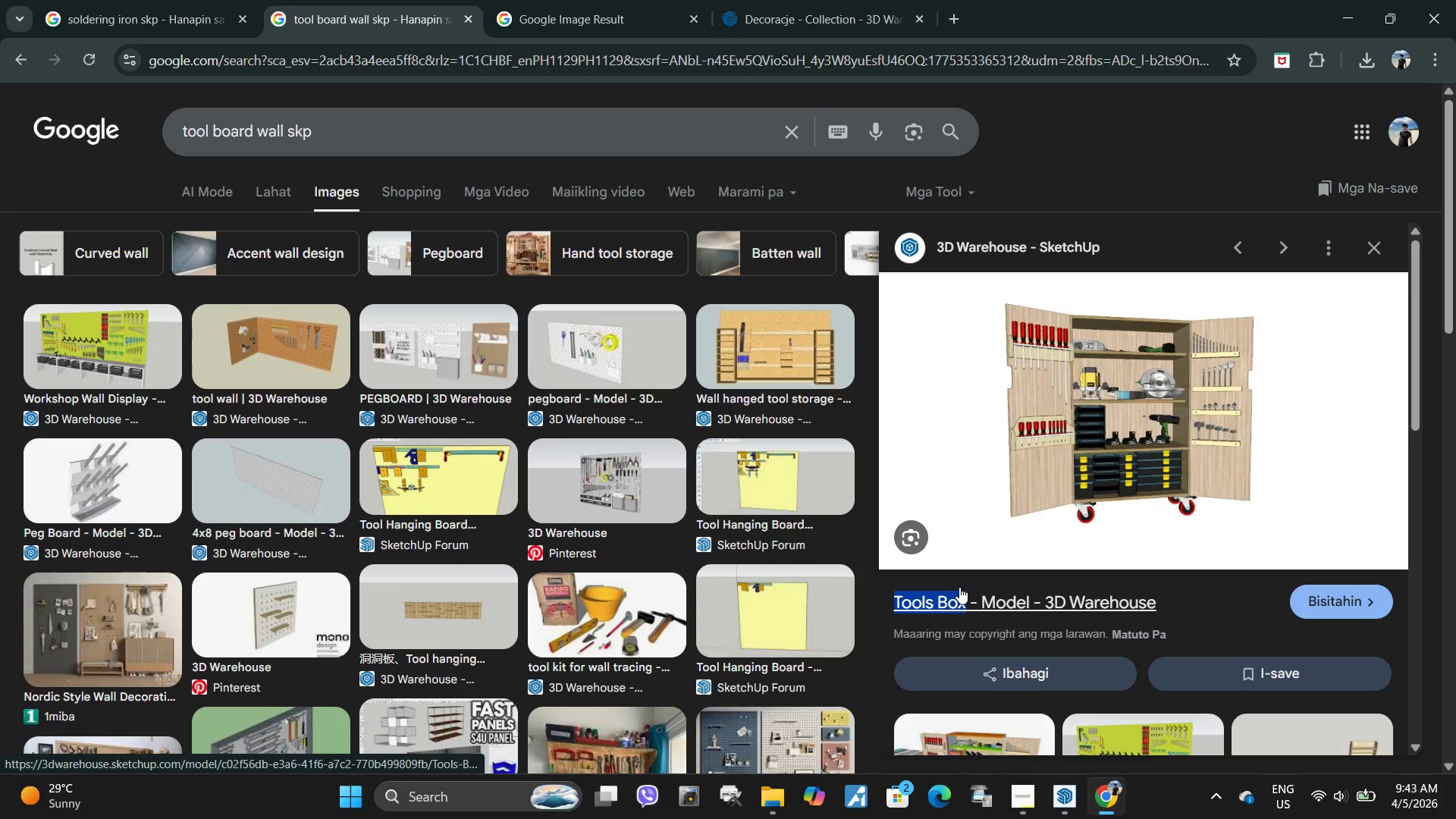 
key(Control+C)
 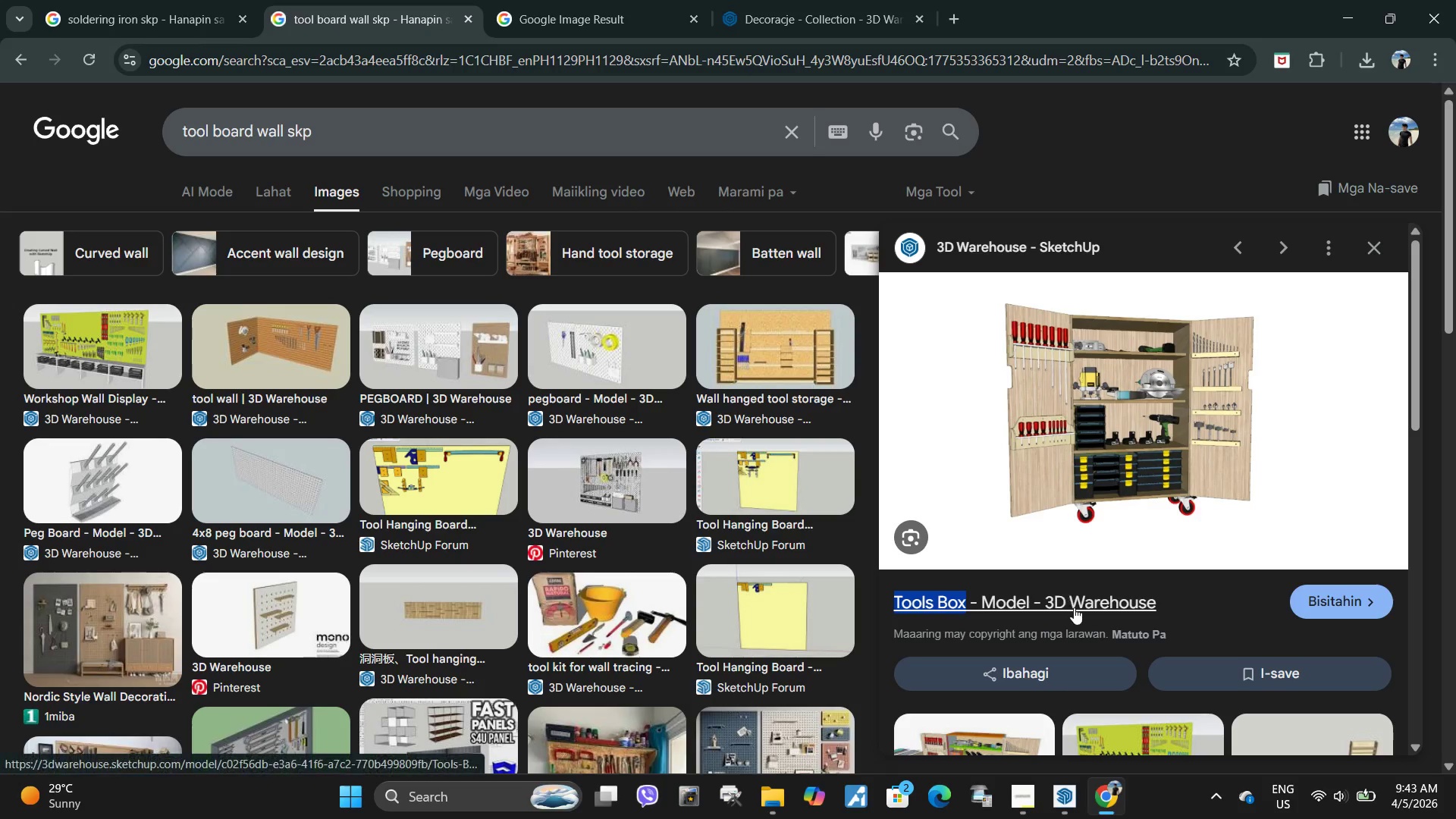 
right_click([1074, 607])
 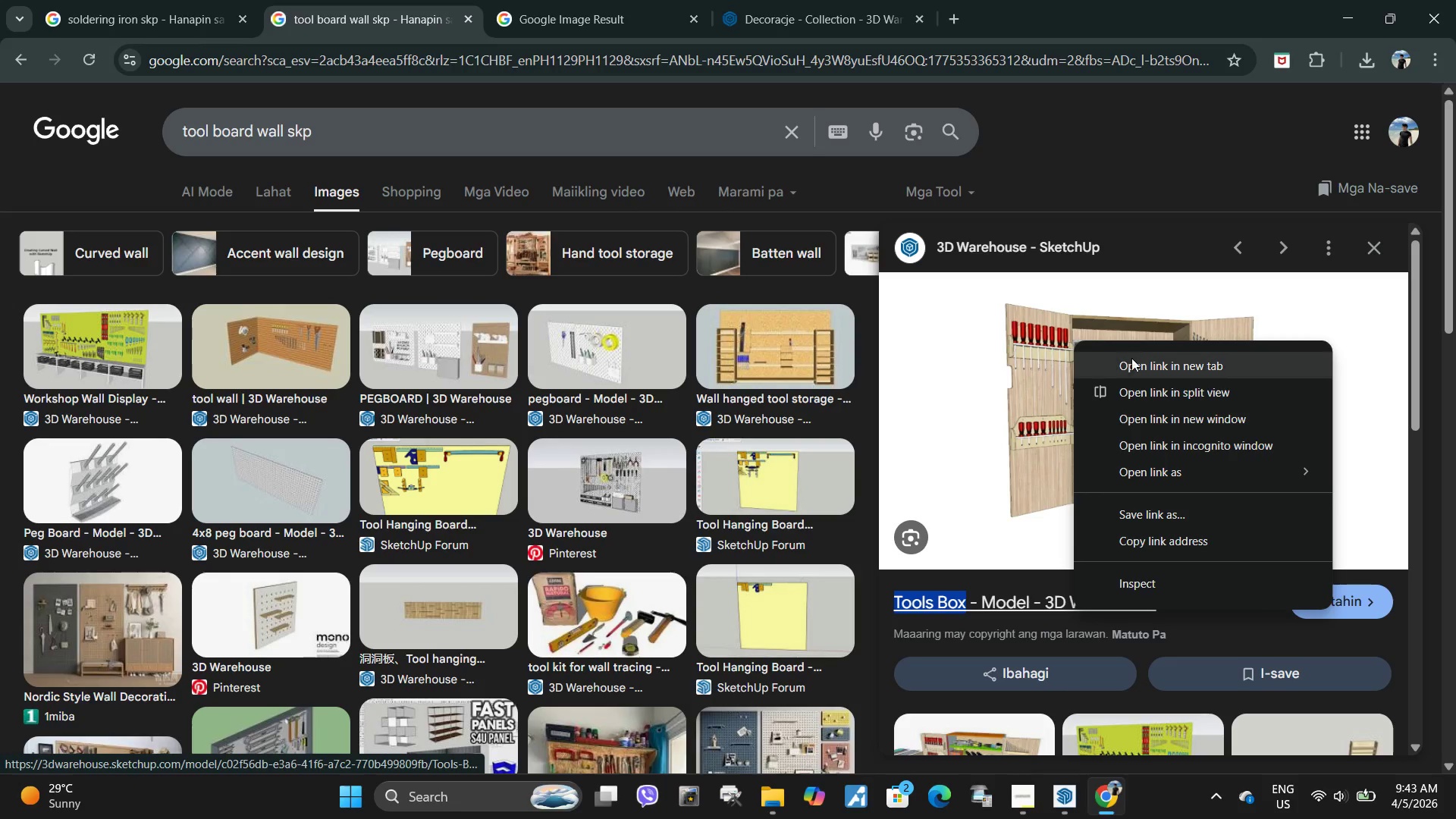 
left_click([1132, 360])
 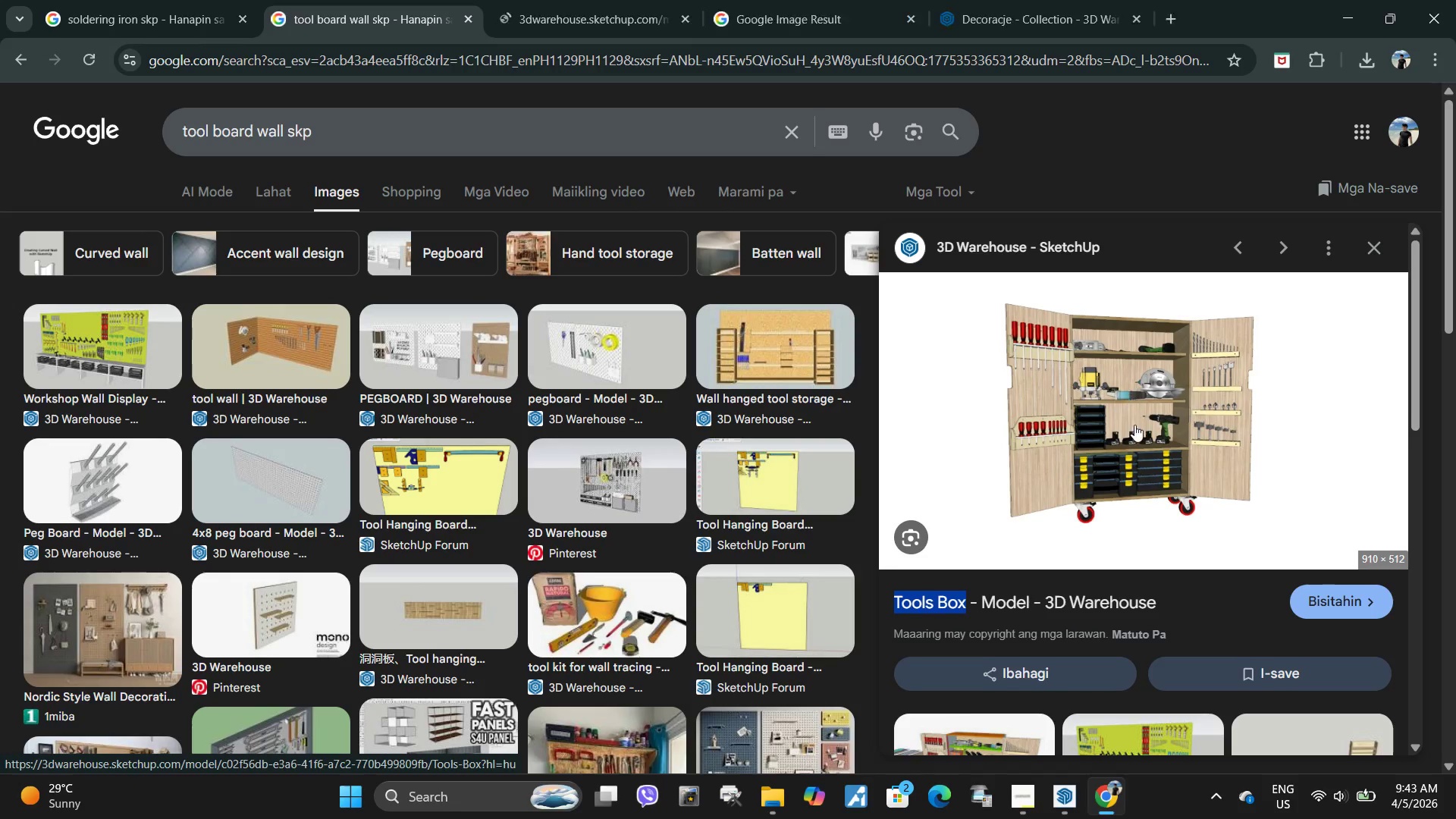 
scroll: coordinate [1133, 426], scroll_direction: down, amount: 3.0
 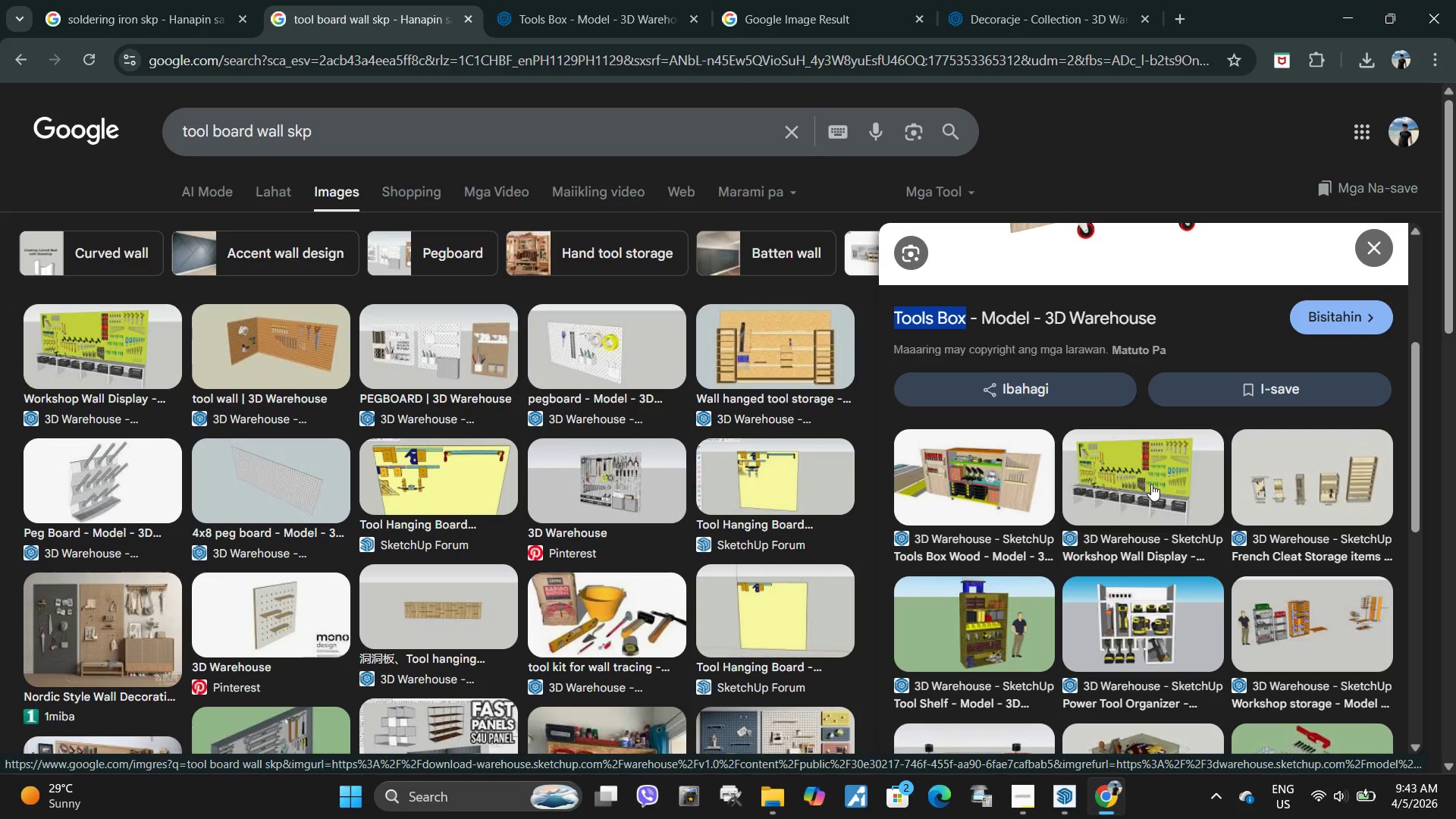 
left_click([1151, 484])
 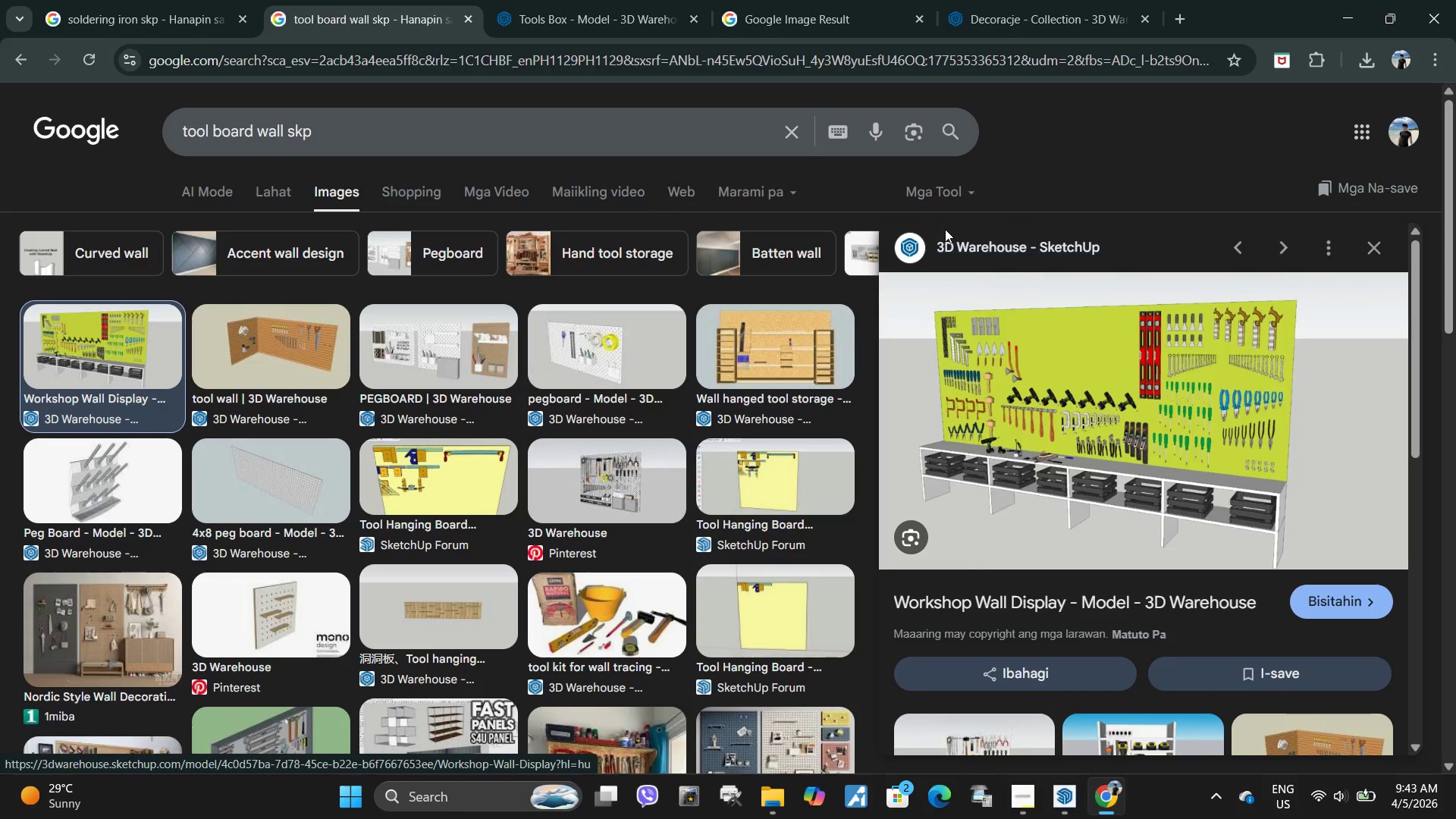 
left_click([1072, 0])
 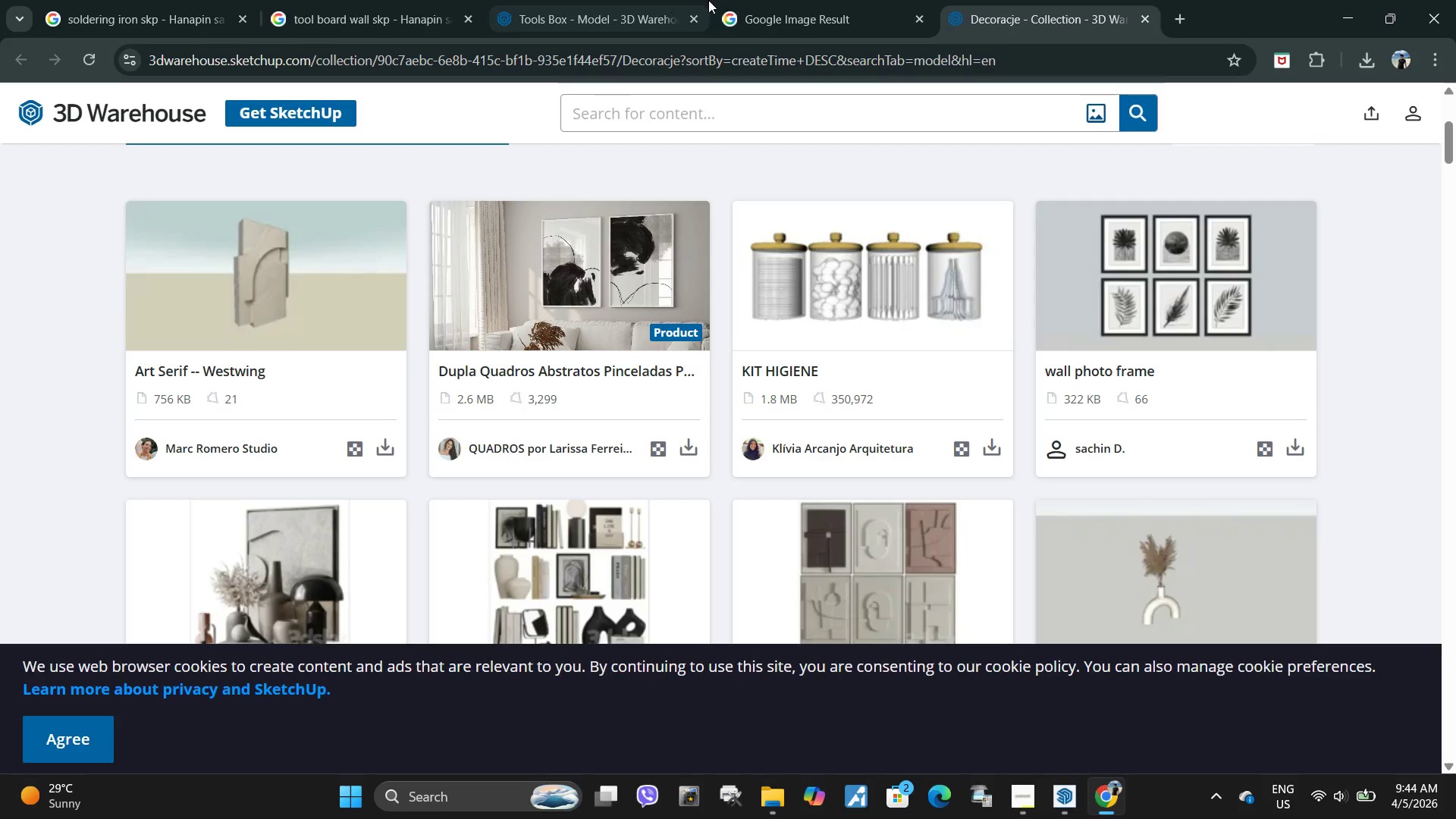 
left_click([782, 0])
 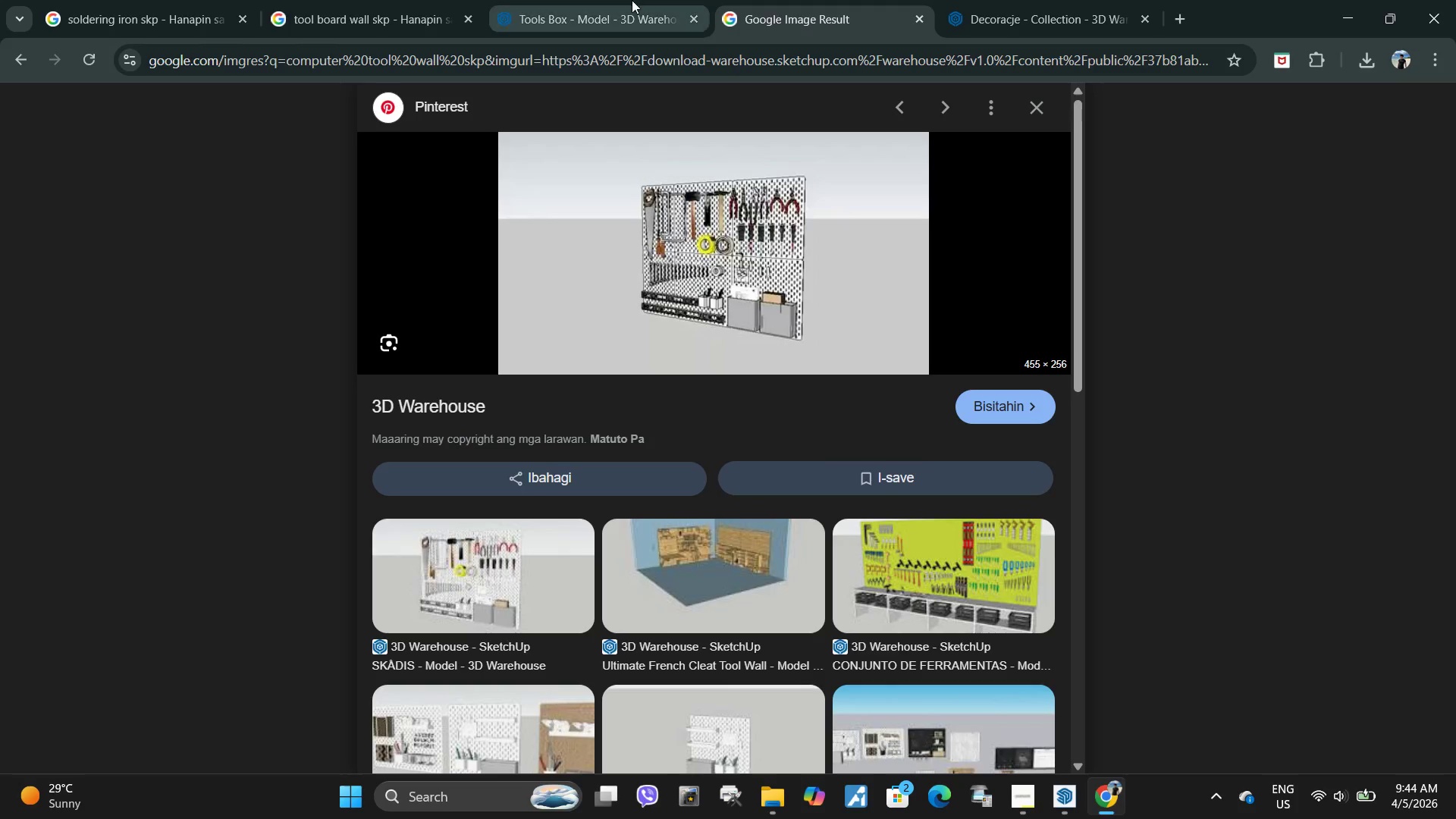 
left_click([632, 0])
 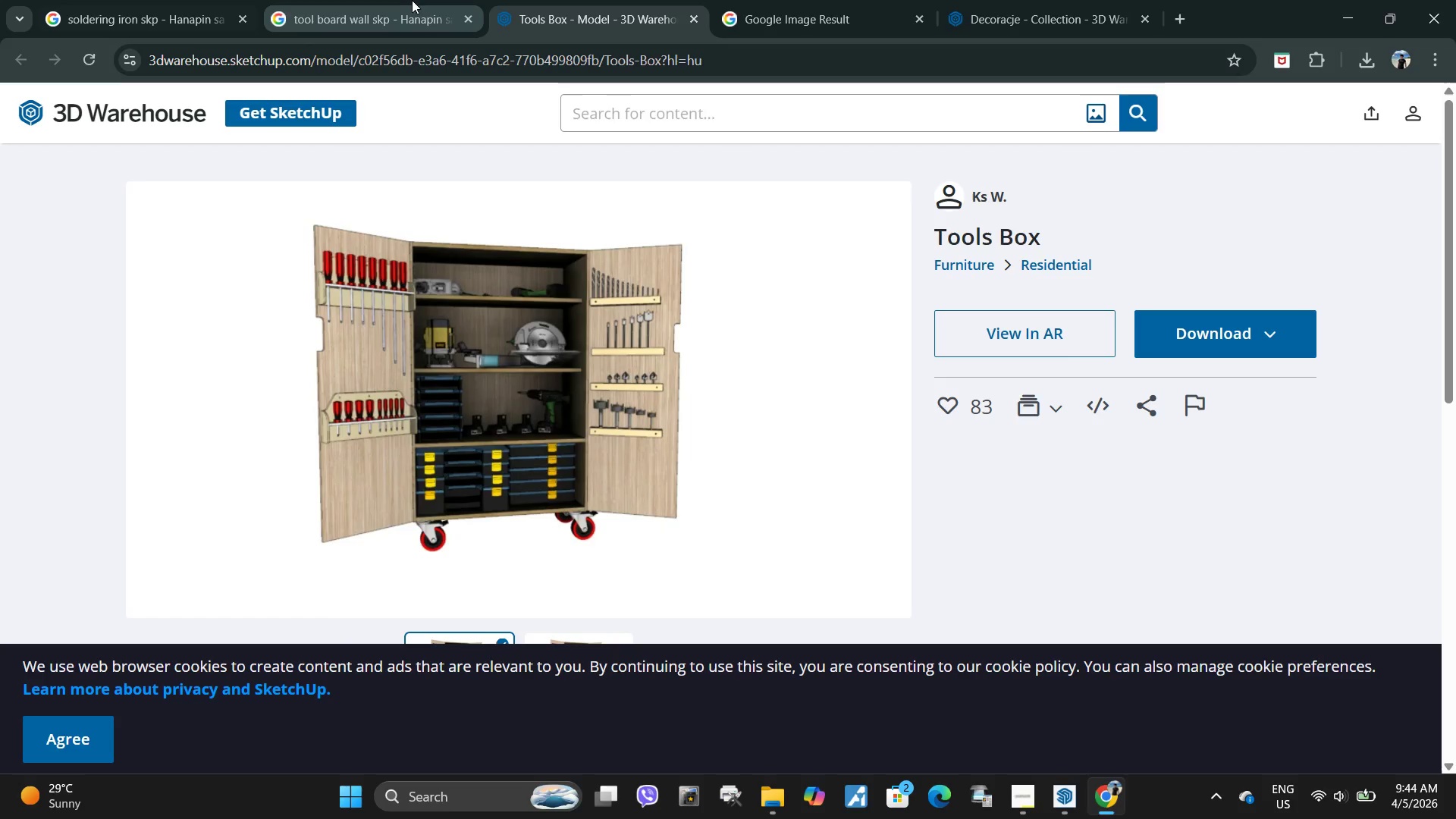 
left_click([416, 0])
 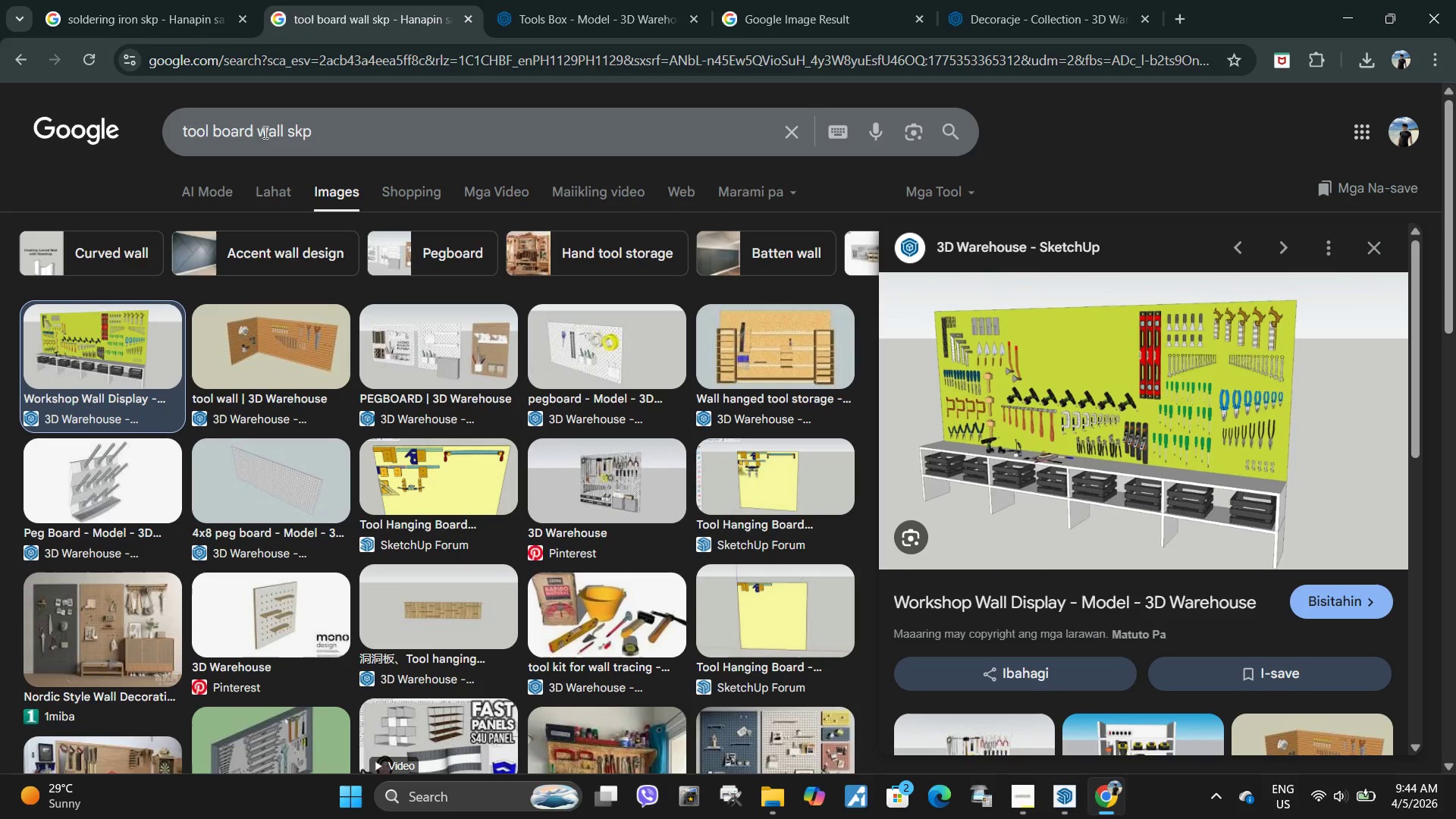 
left_click([256, 132])
 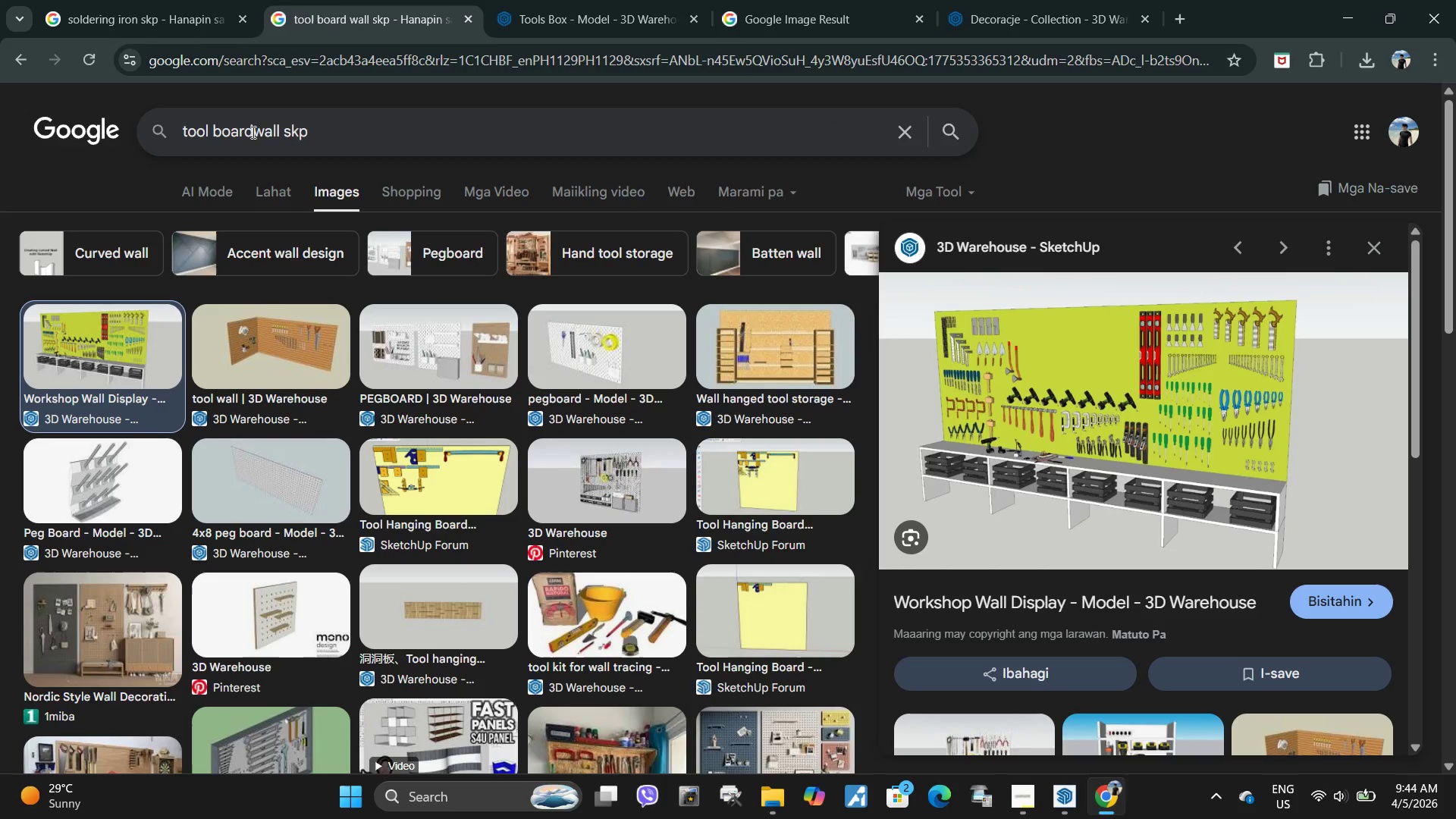 
key(Backspace)
 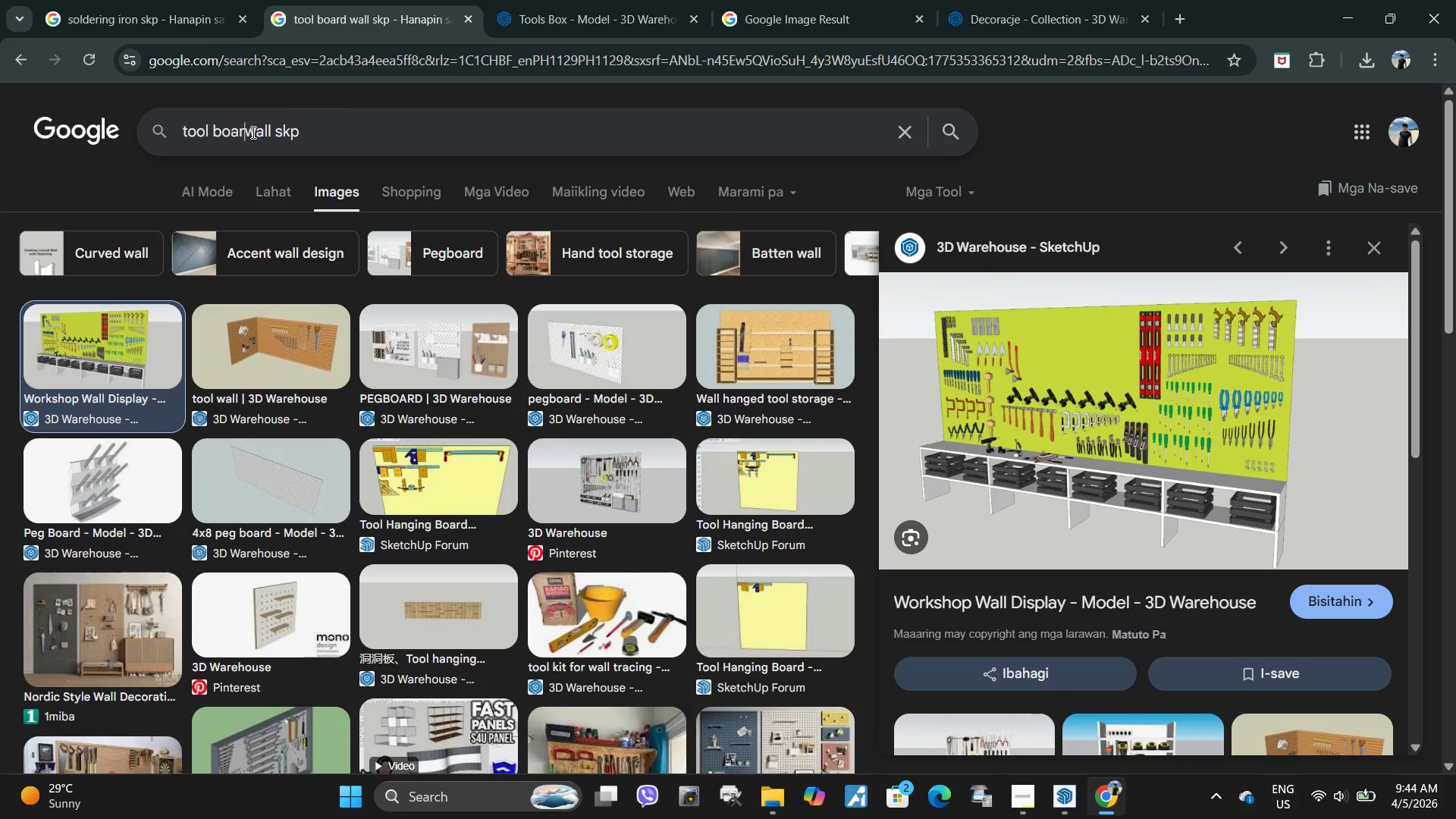 
key(Backspace)
 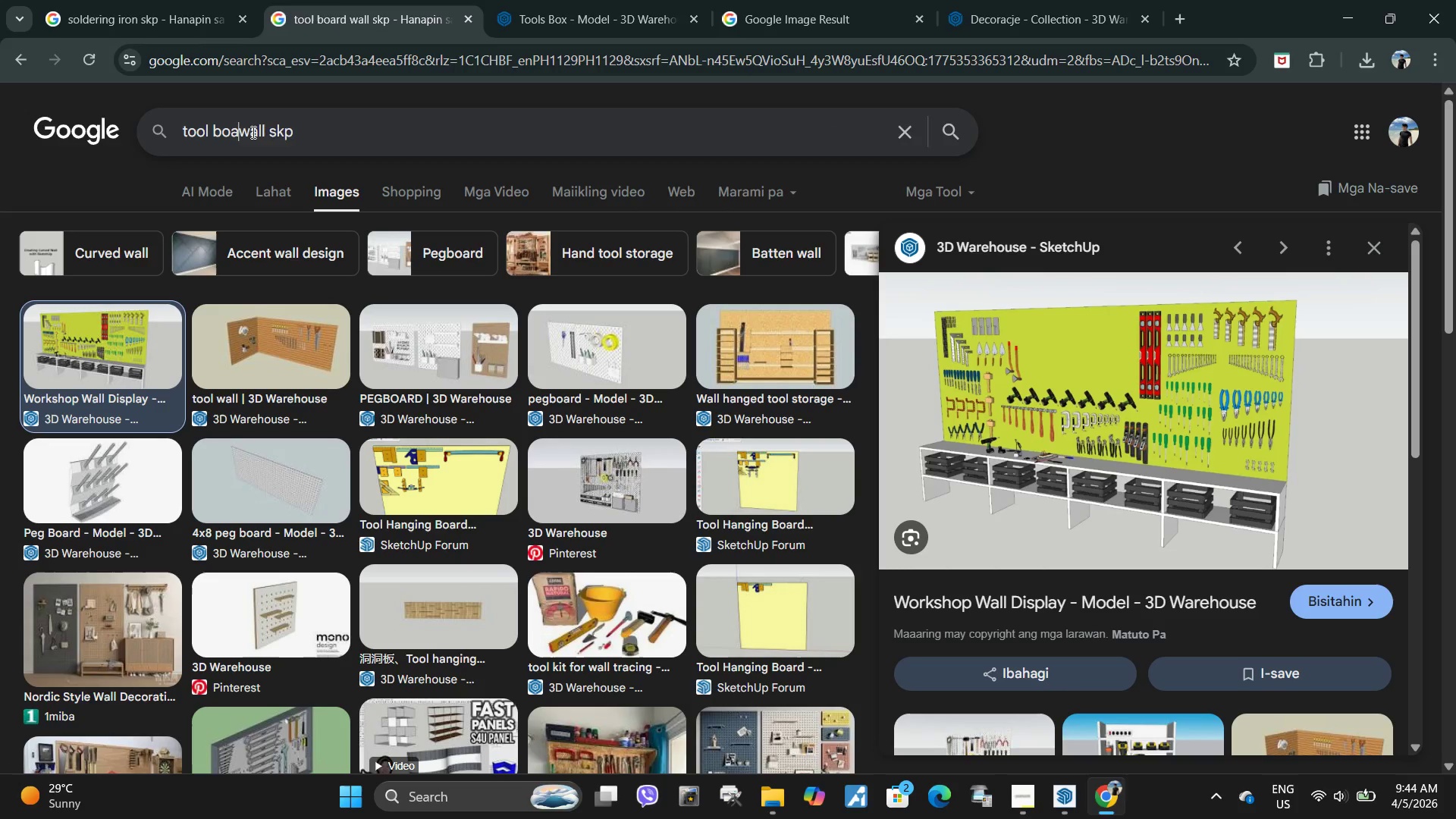 
key(Backspace)
 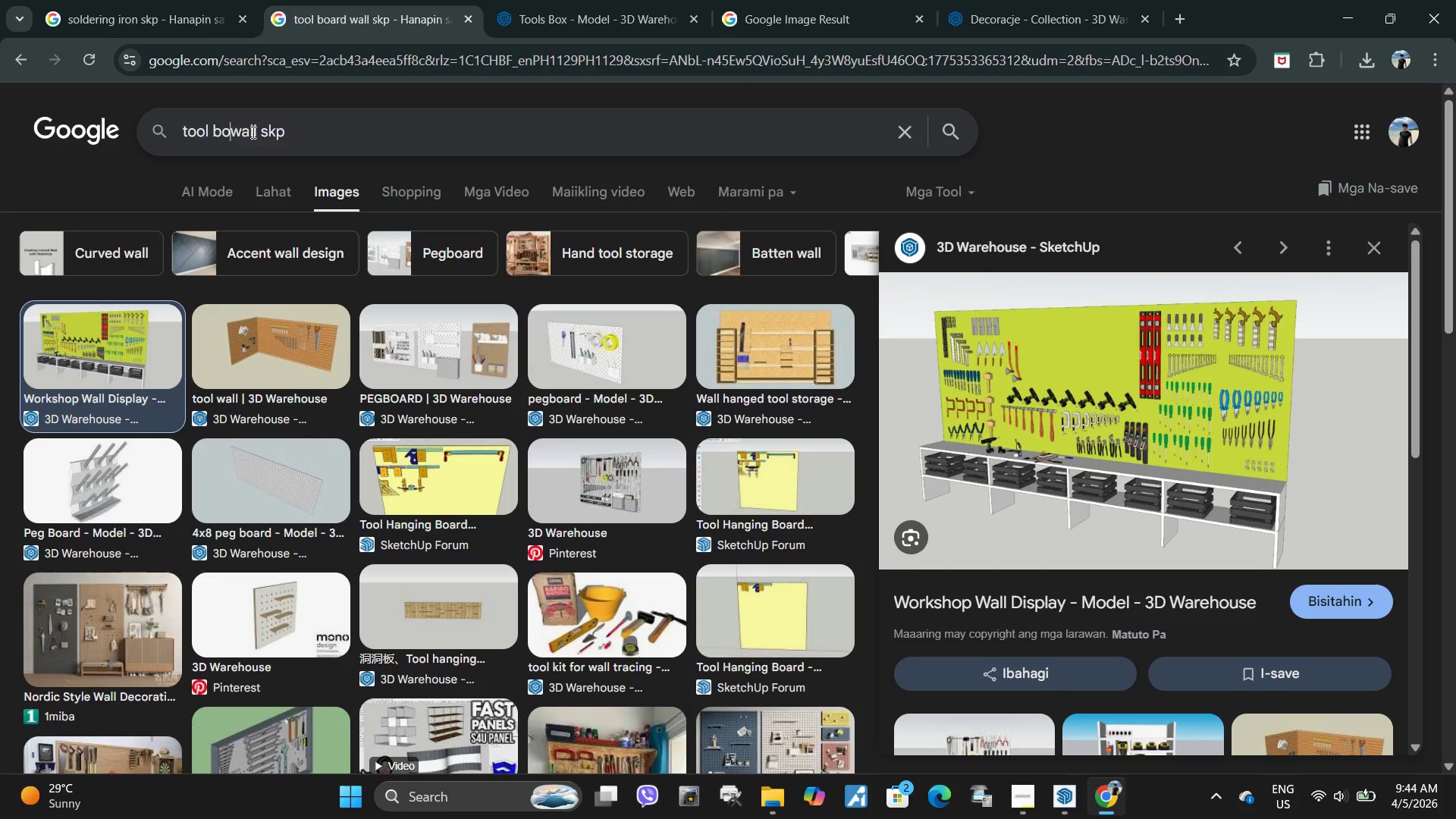 
key(Backspace)
 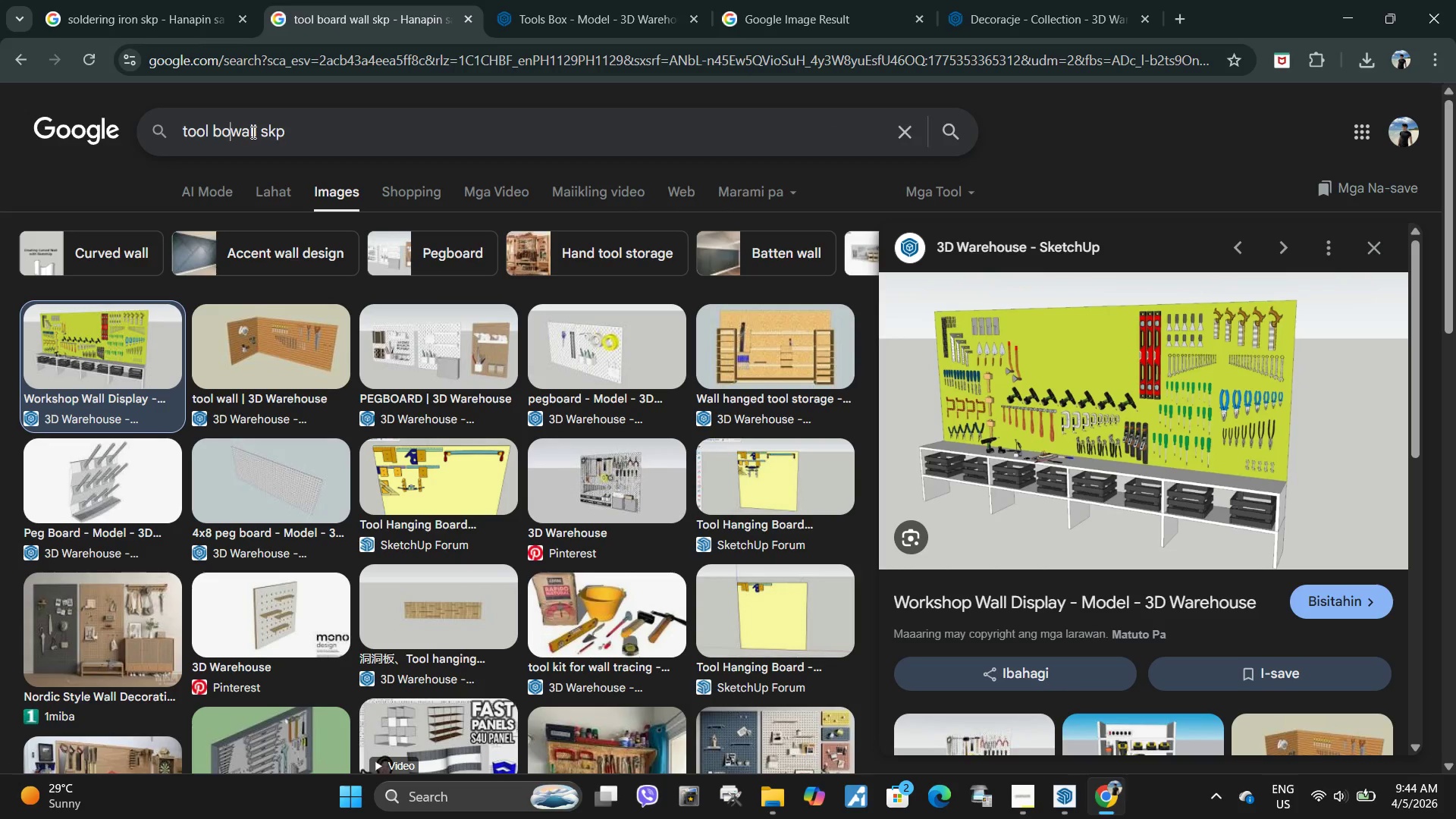 
key(Backspace)
 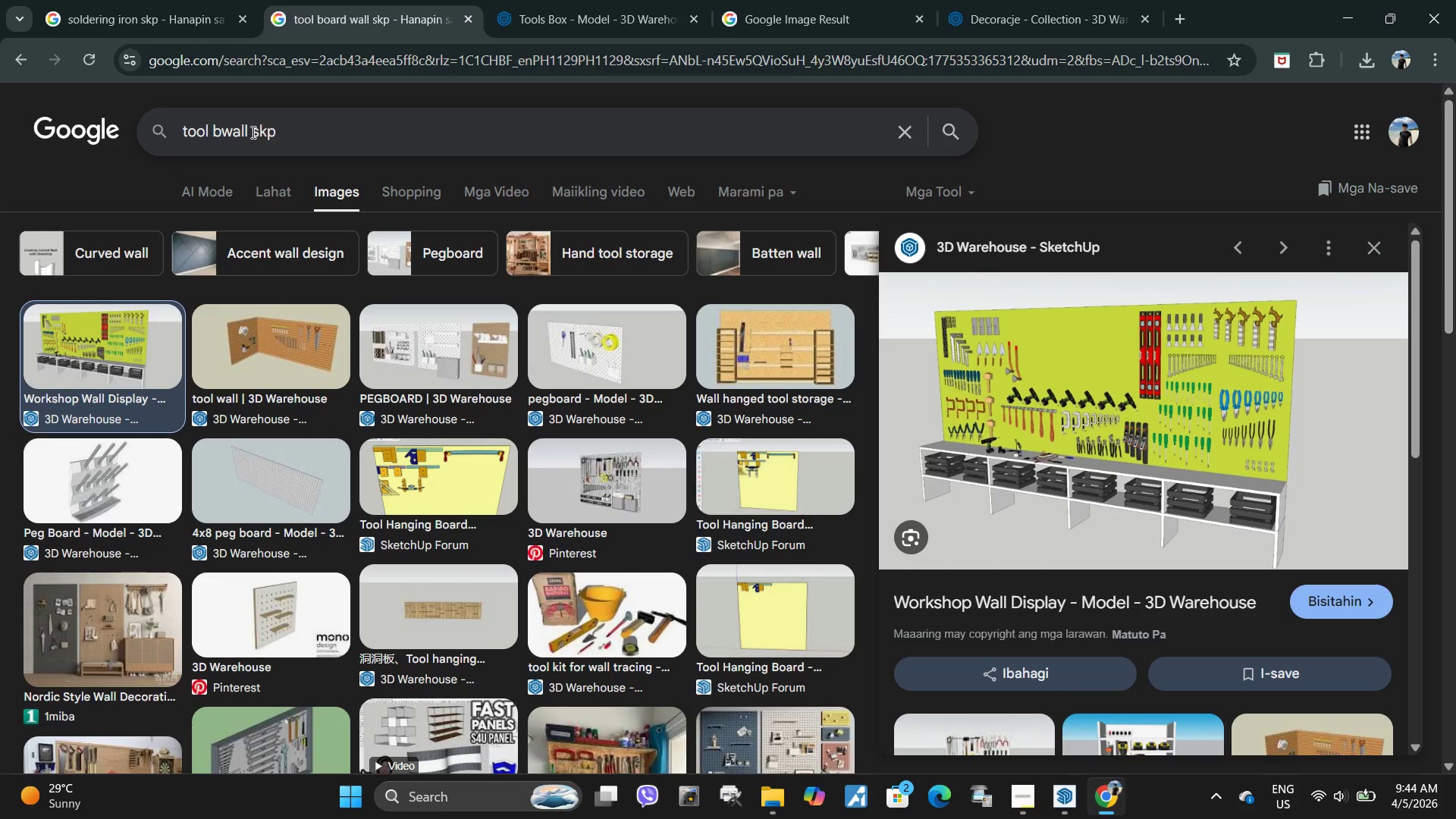 
key(Backspace)
 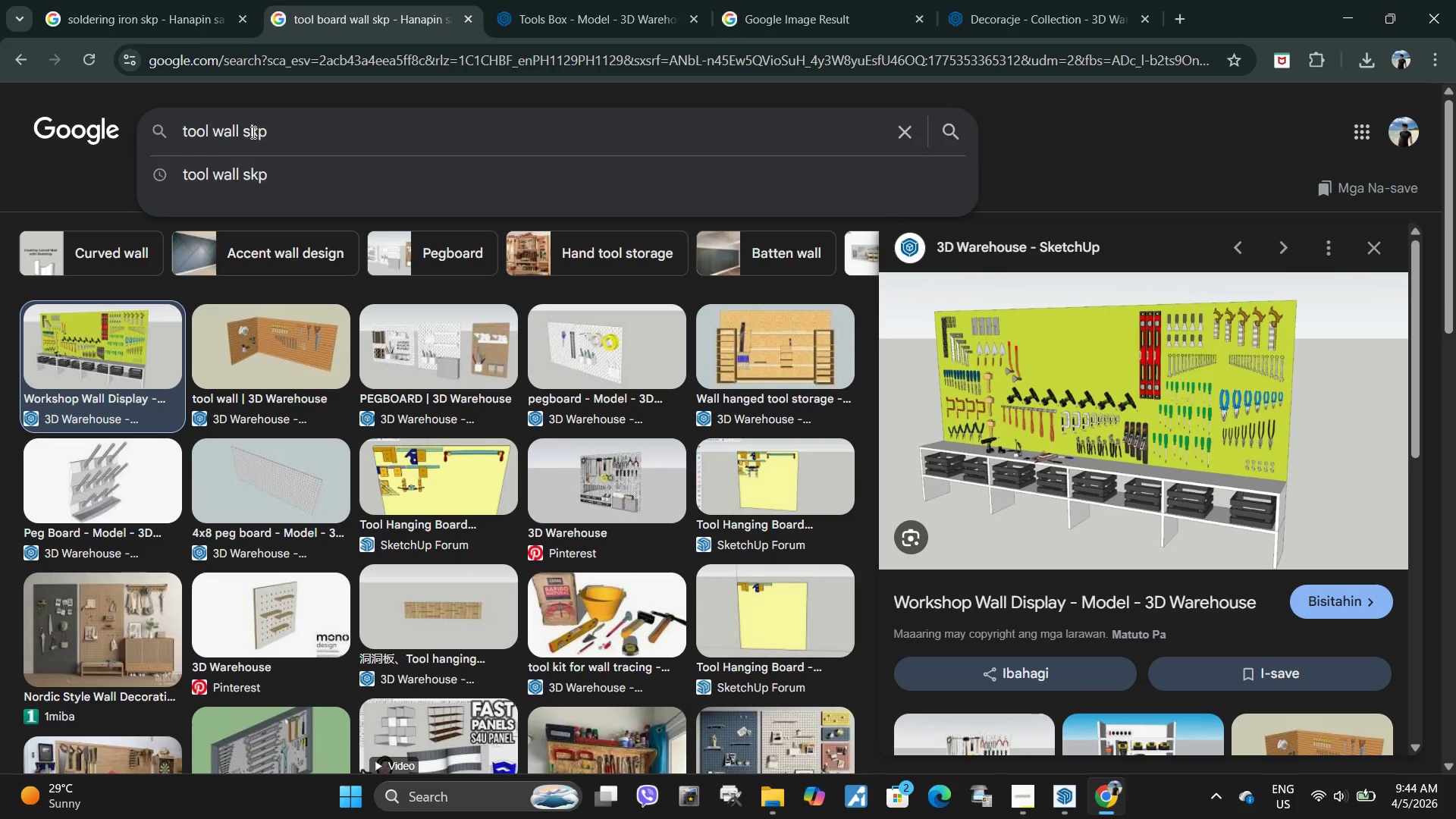 
key(Backspace)
 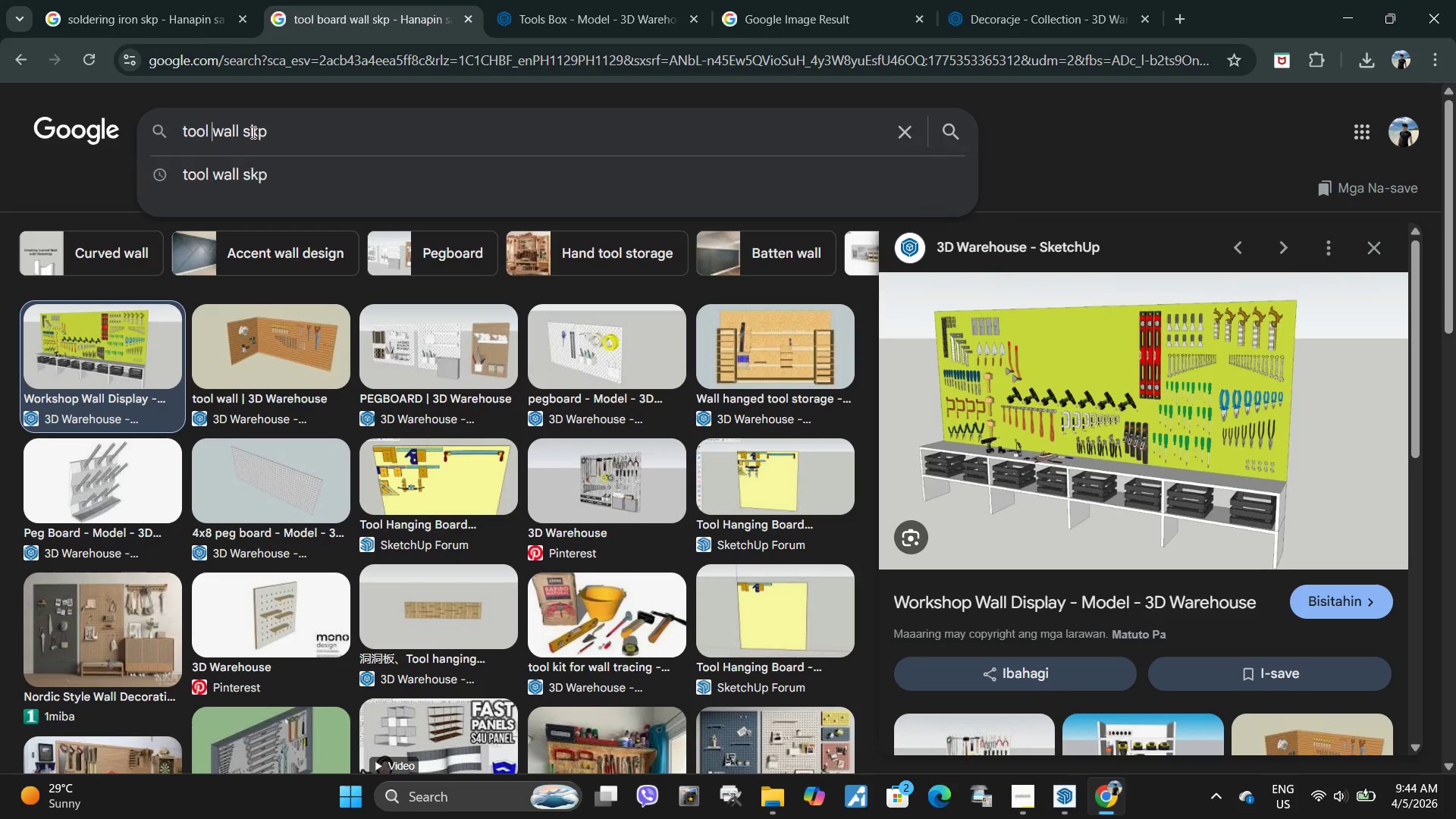 
key(Space)
 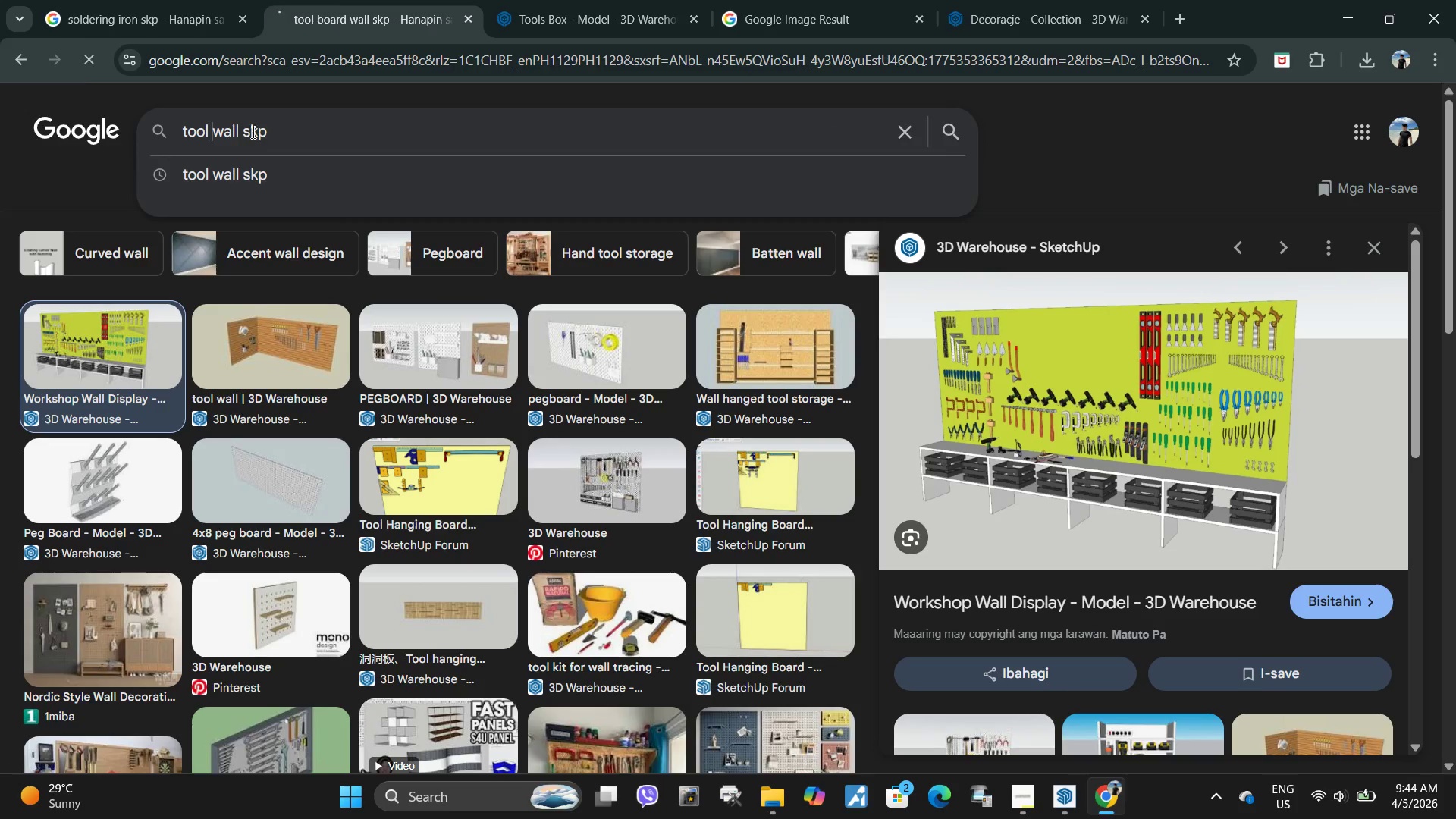 
key(Enter)
 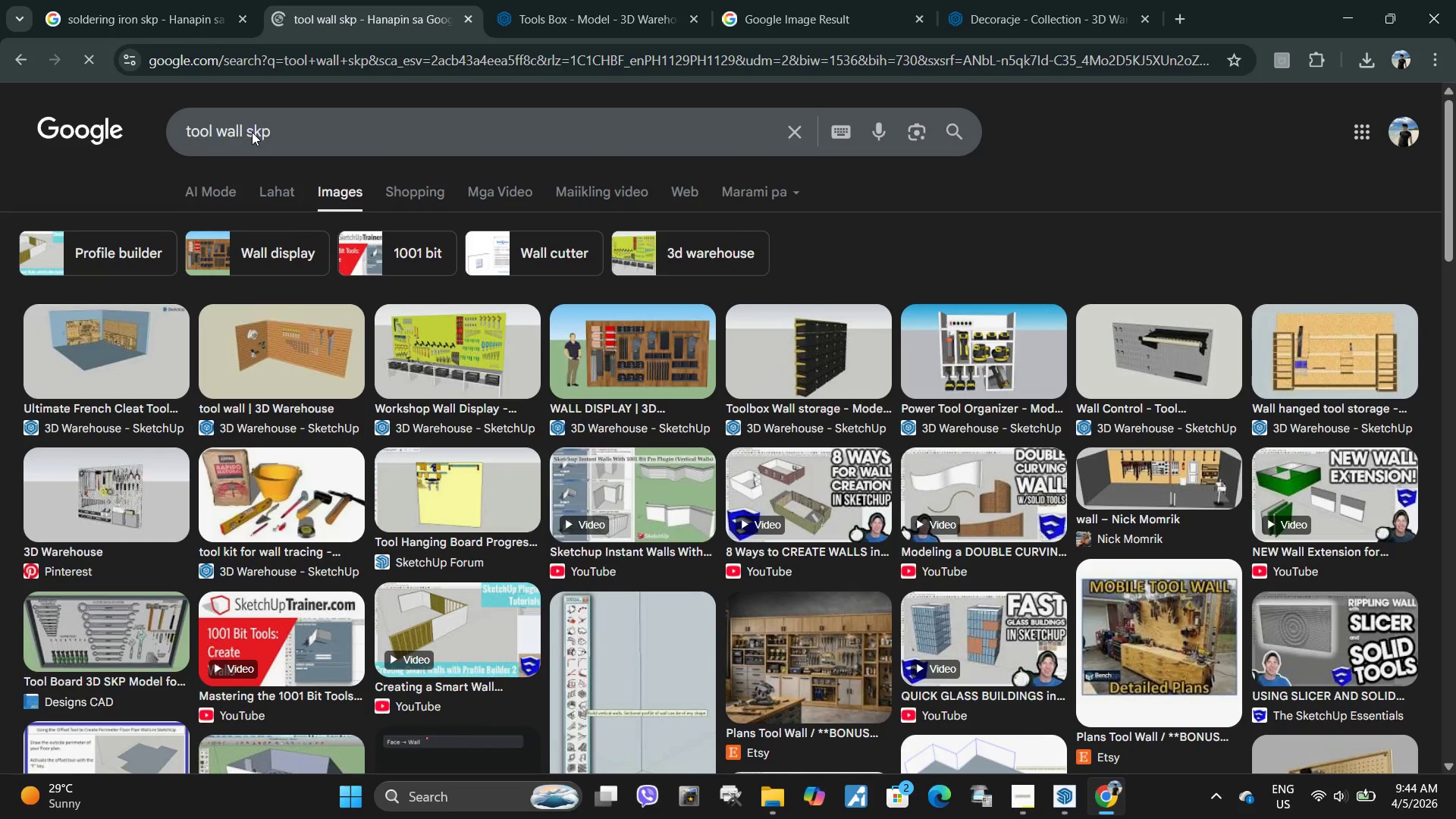 
key(Backslash)
 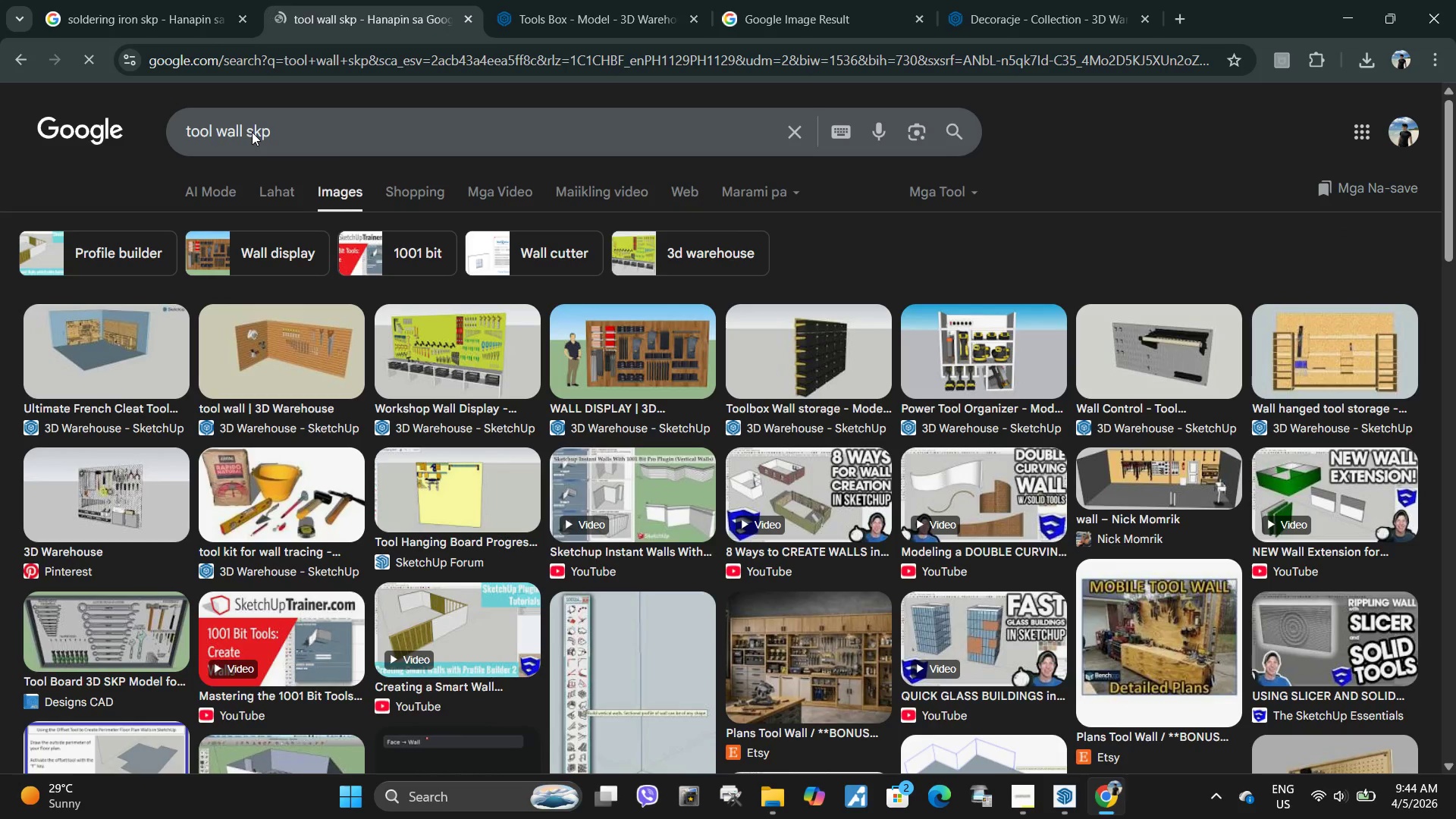 
key(BracketRight)
 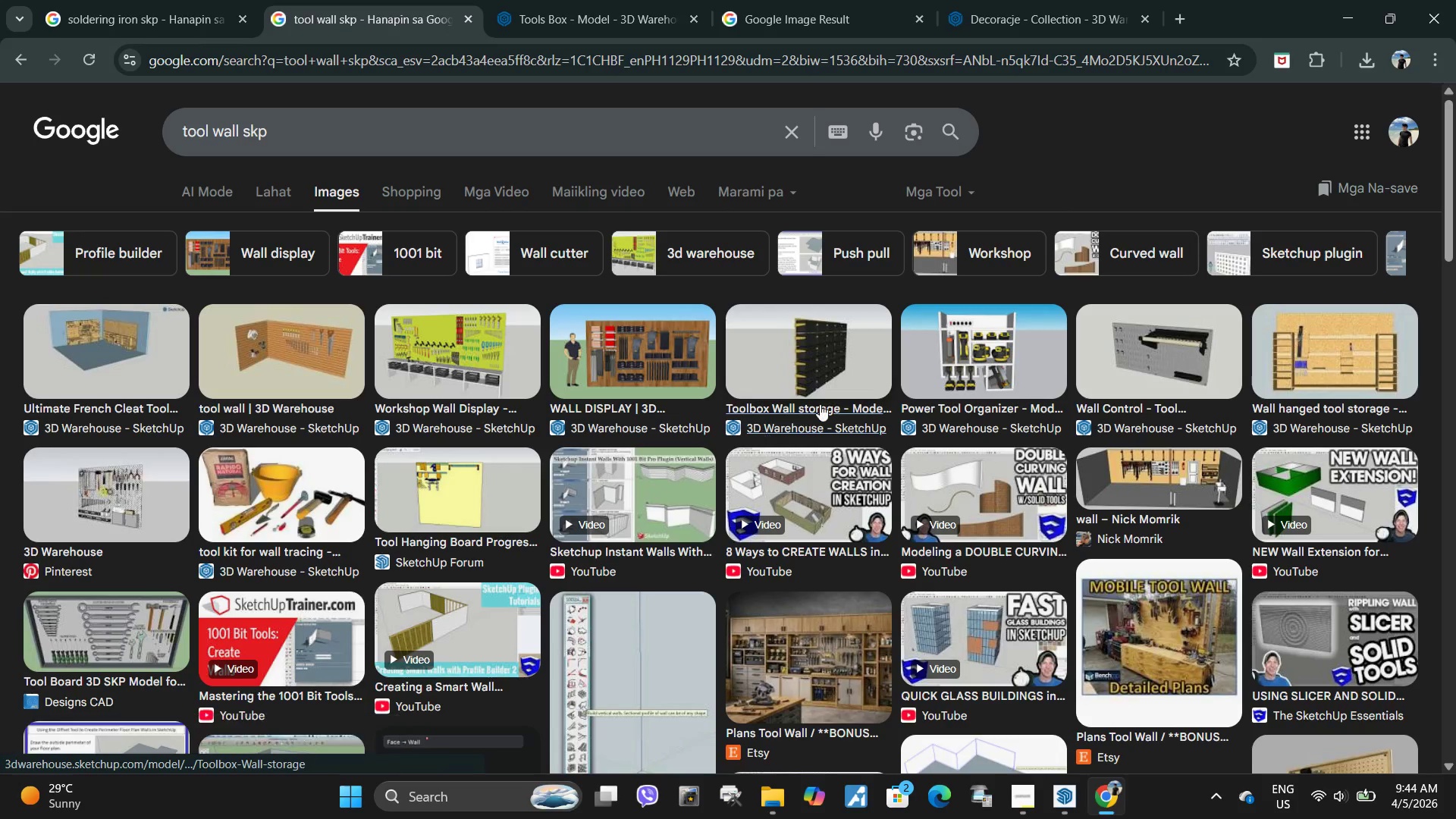 
wait(7.75)
 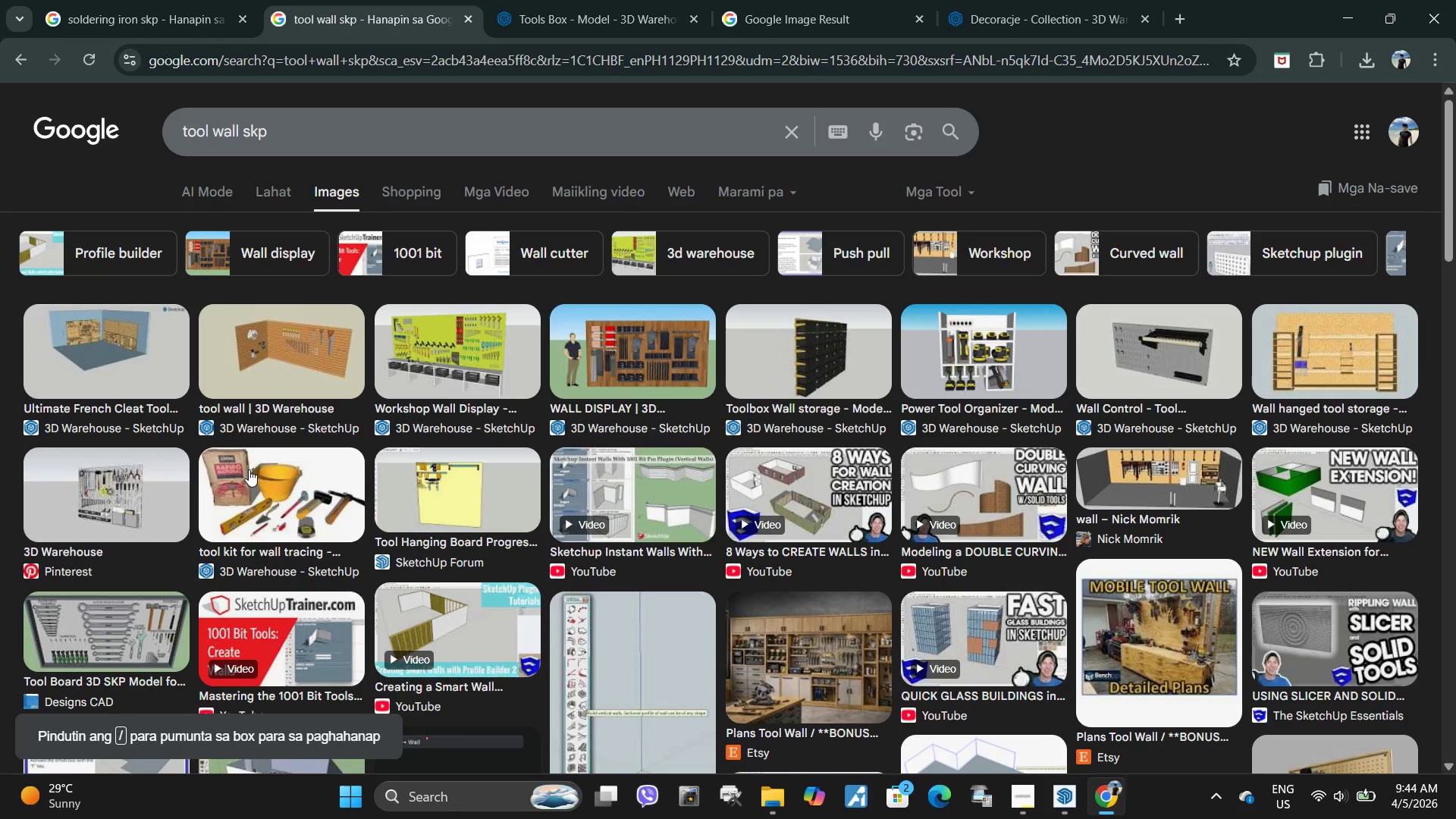 
scroll: coordinate [783, 483], scroll_direction: down, amount: 3.0
 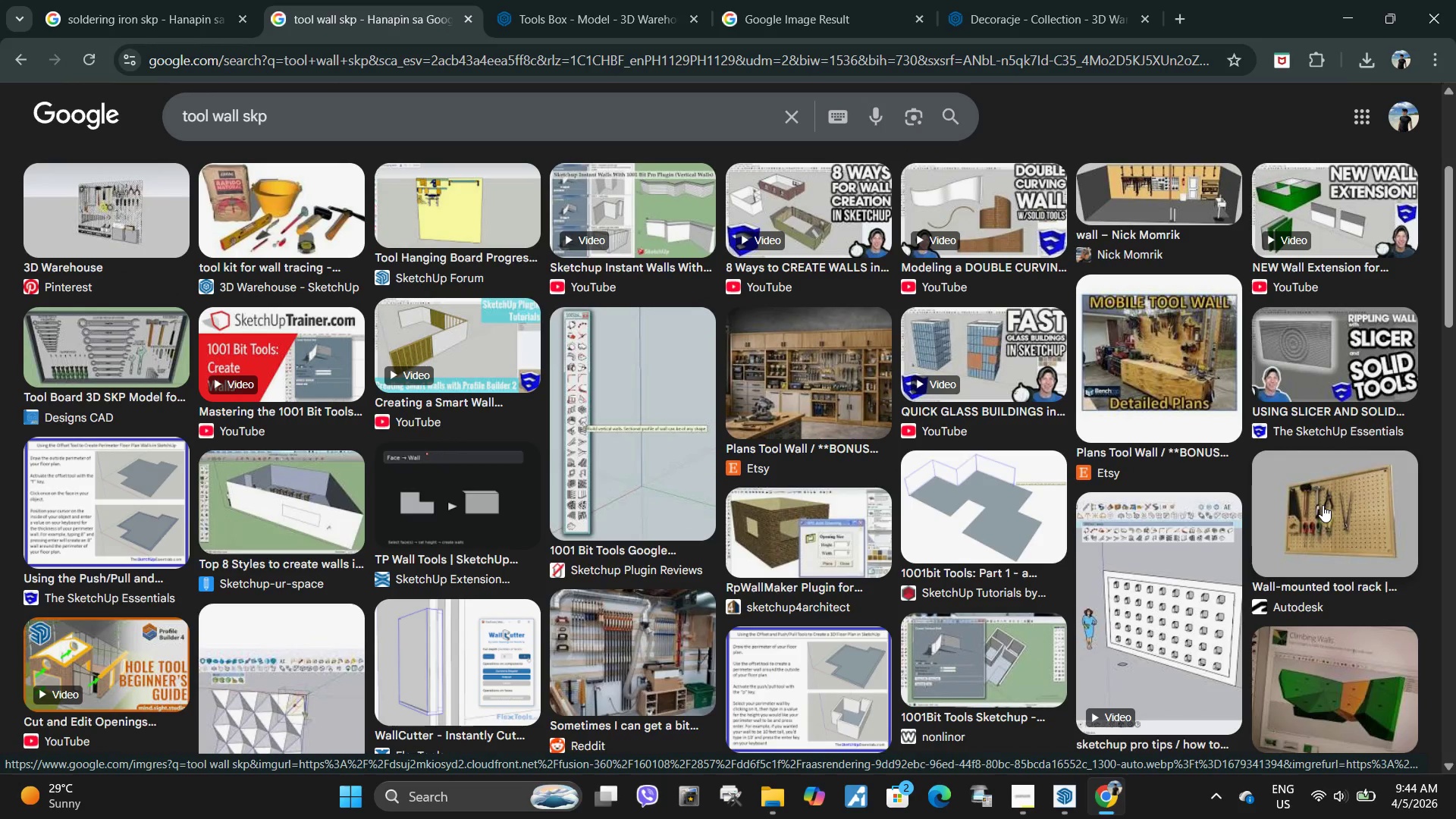 
scroll: coordinate [331, 204], scroll_direction: up, amount: 5.0
 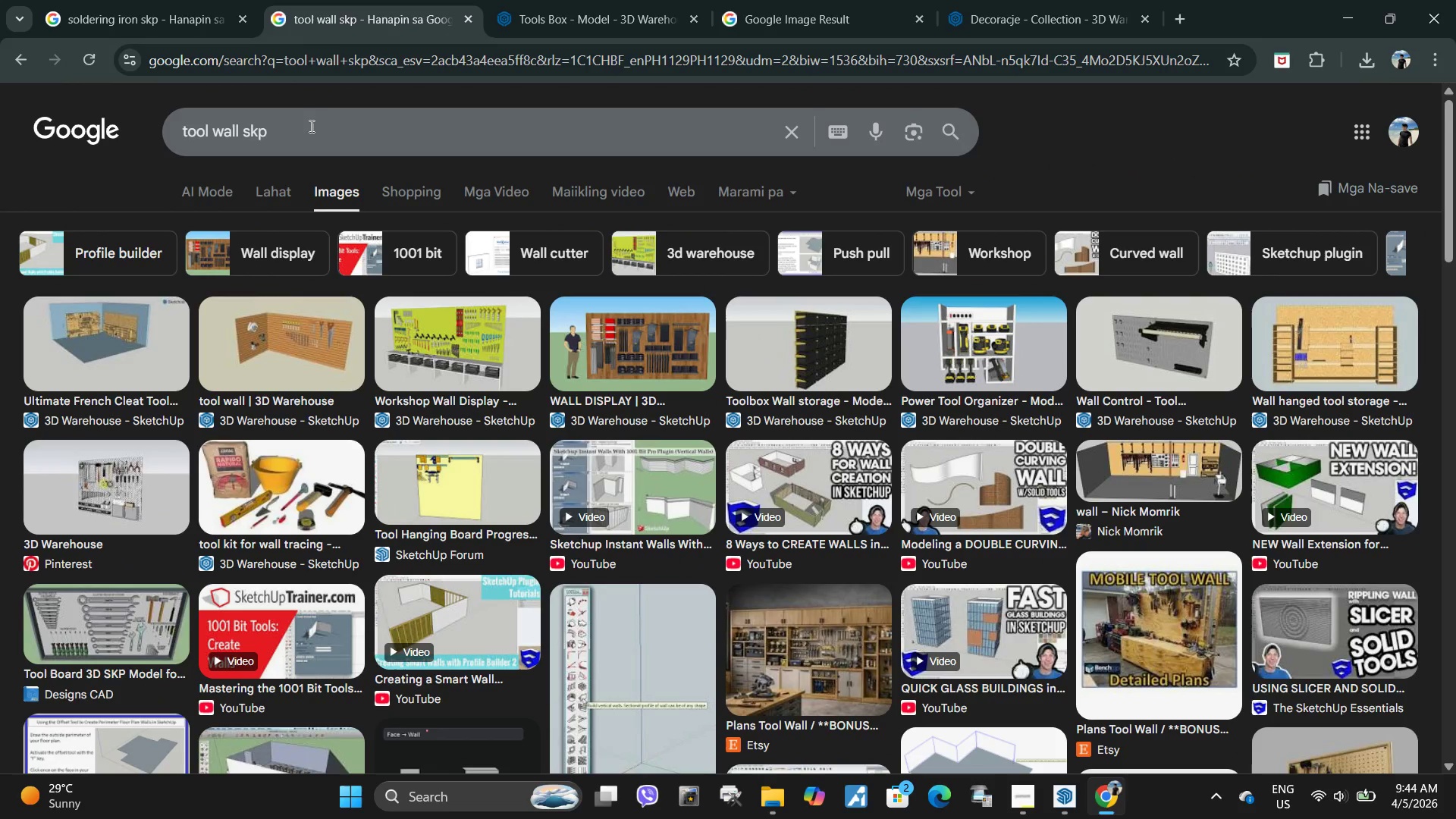 
left_click_drag(start_coordinate=[310, 126], to_coordinate=[0, 127])
 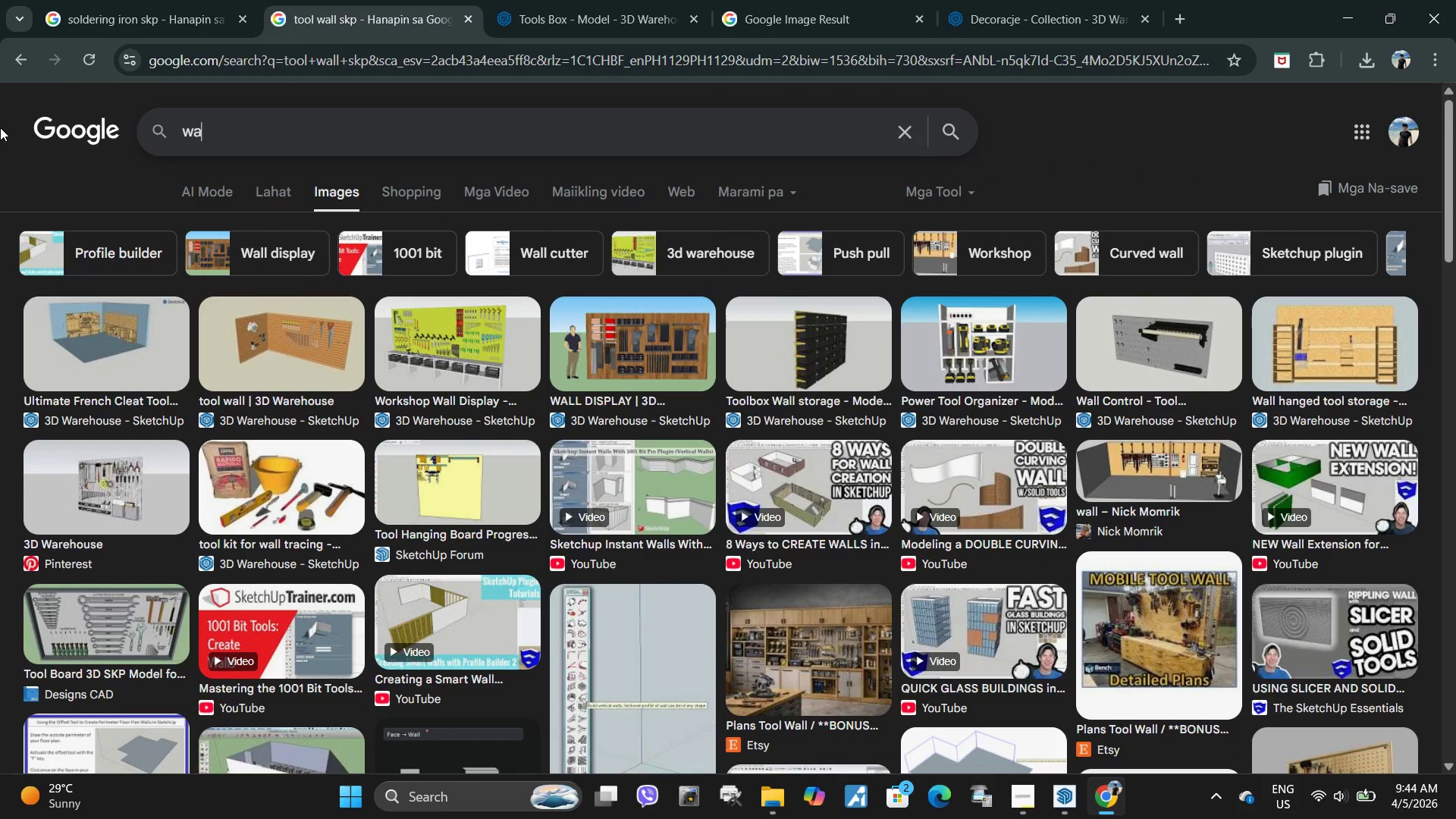 
type(wall mounted tool skp)
 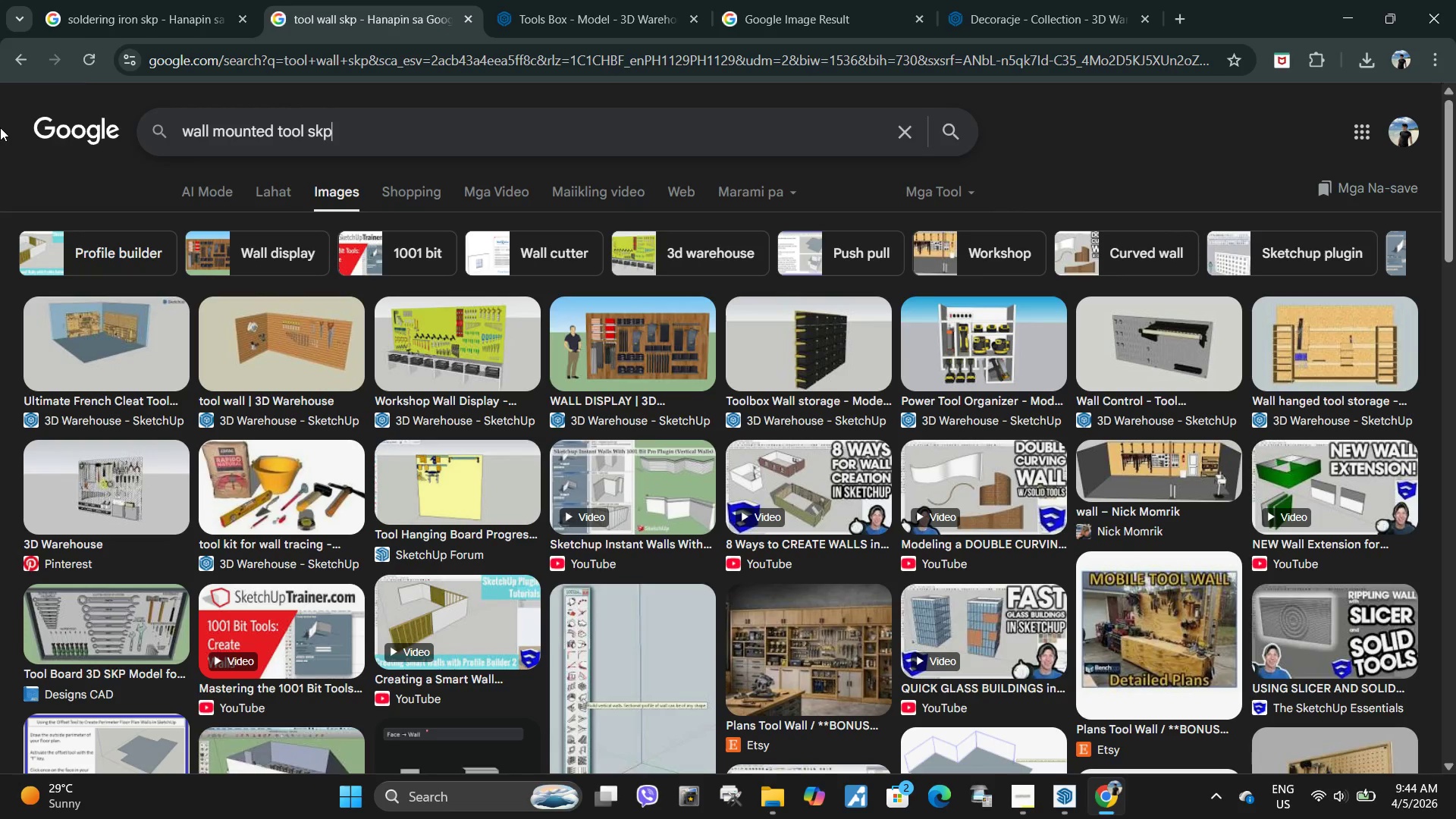 
key(Enter)
 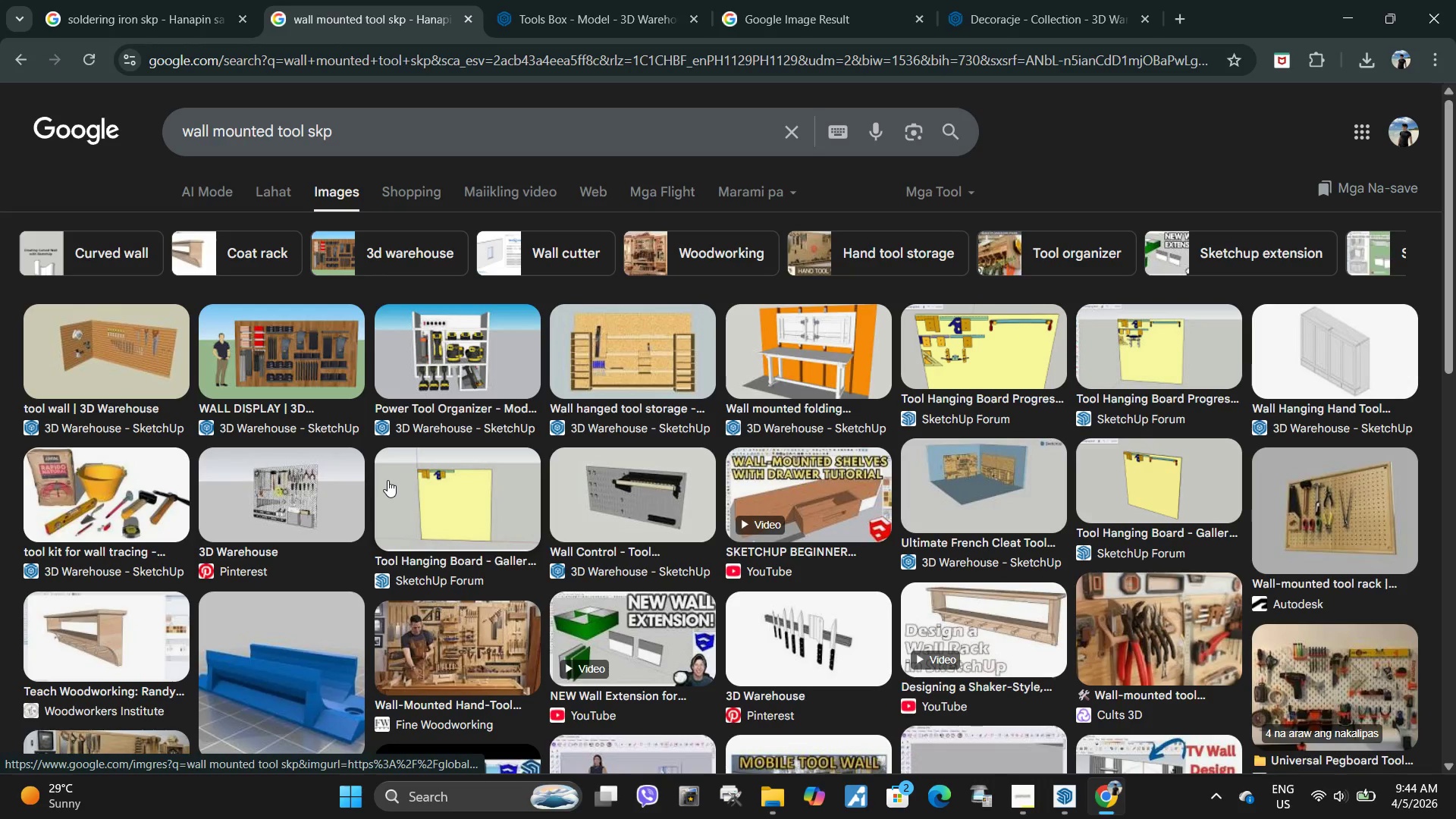 
wait(8.17)
 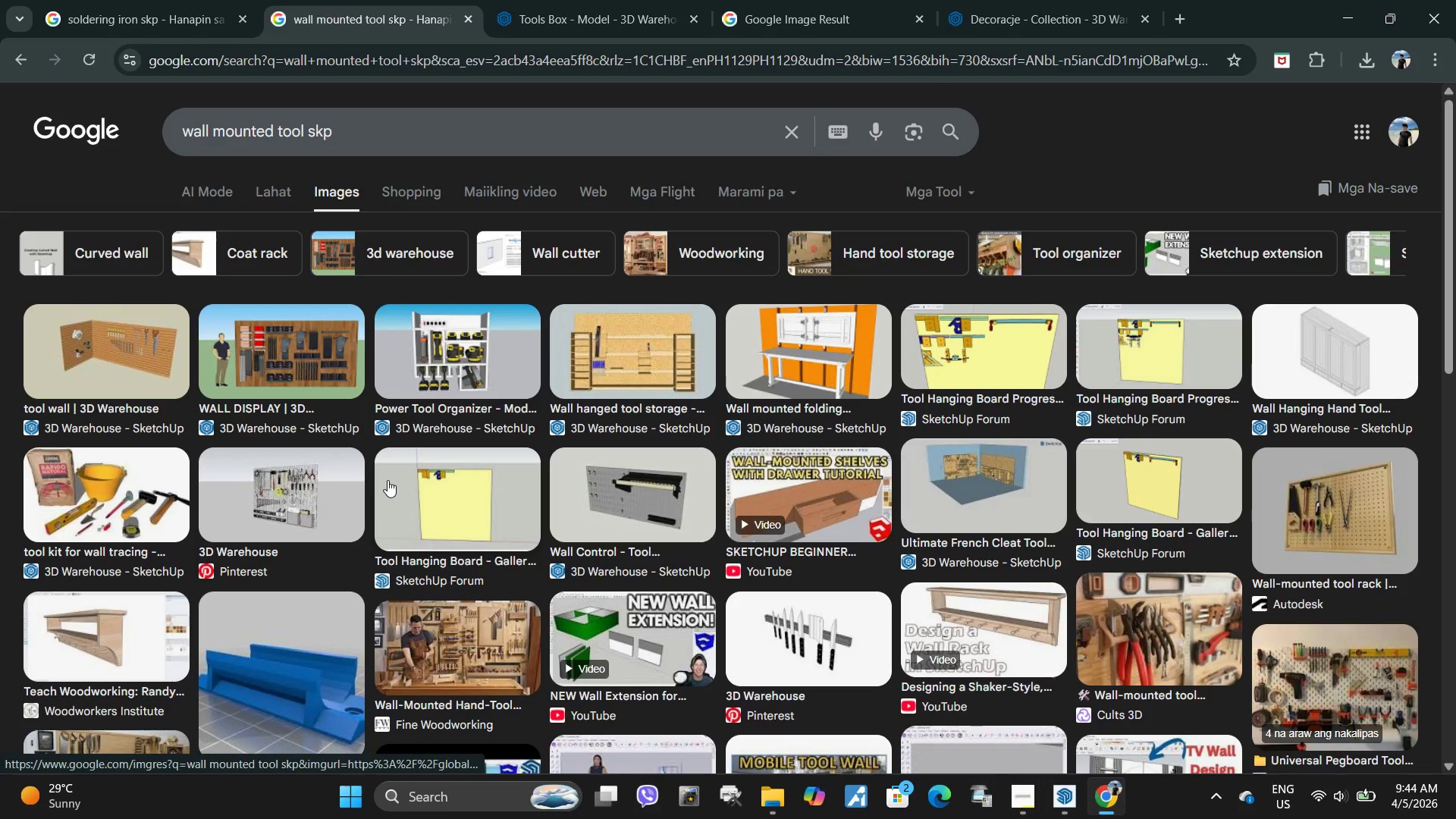 
left_click([89, 343])
 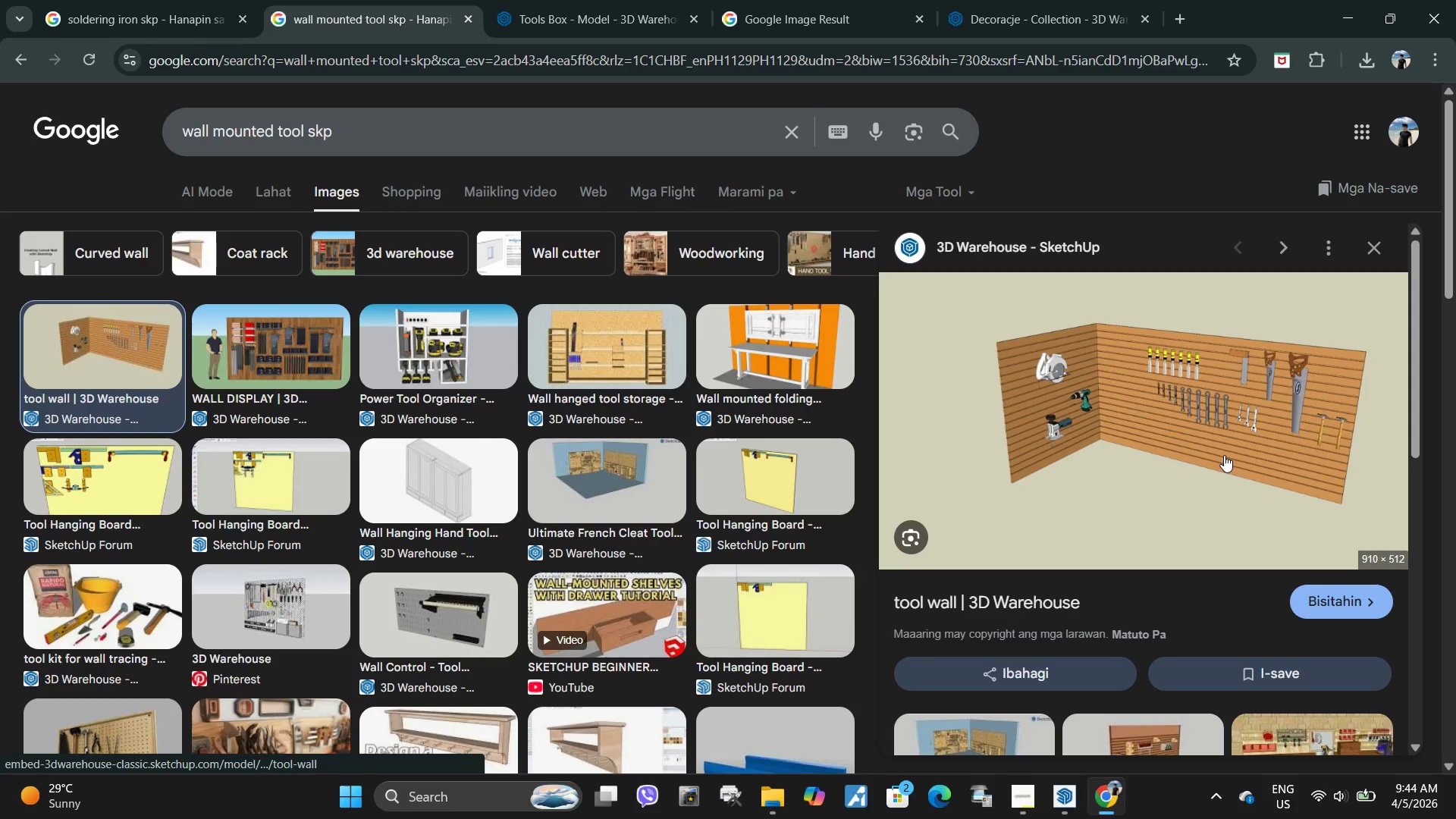 
scroll: coordinate [1224, 455], scroll_direction: down, amount: 4.0
 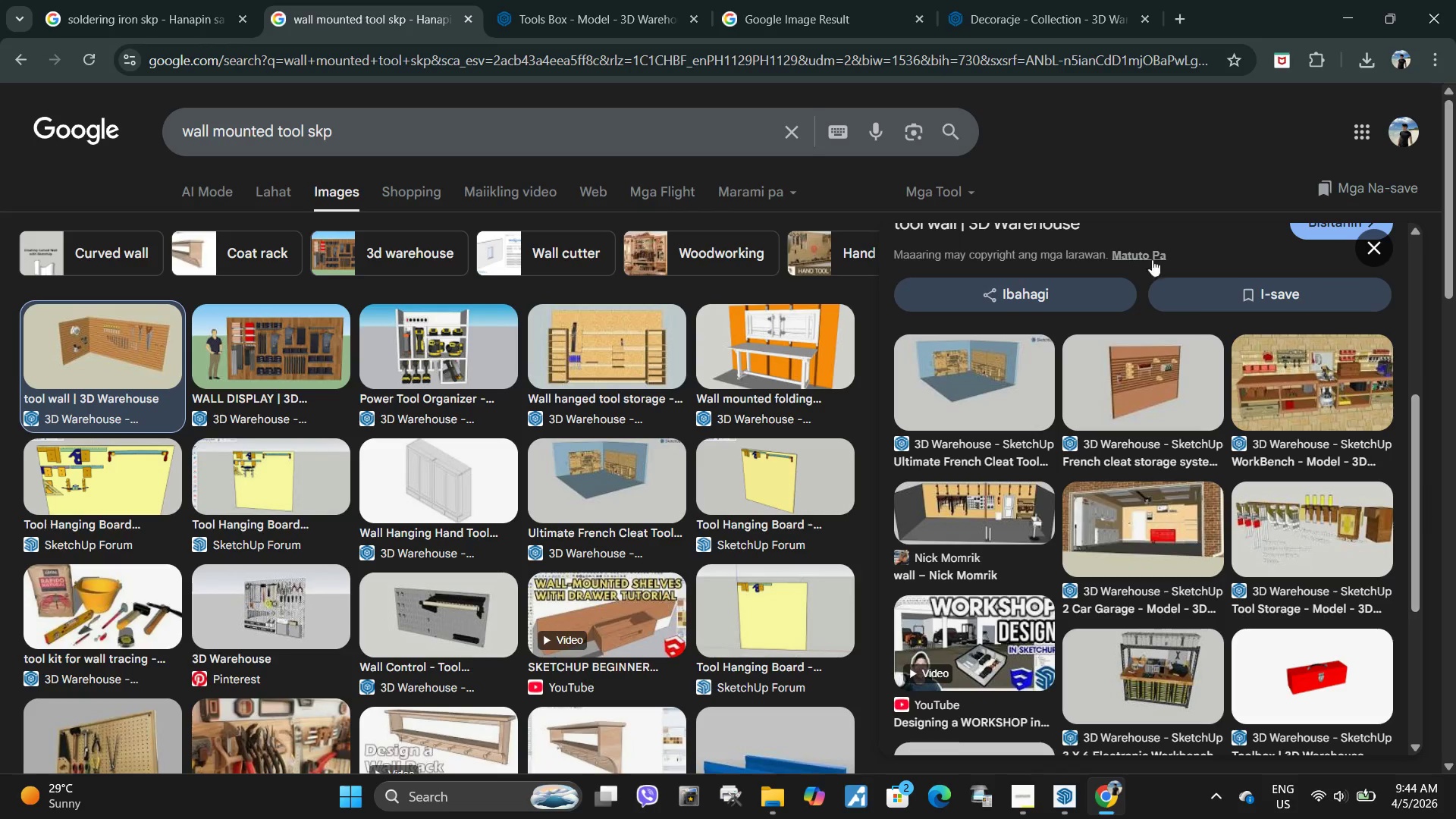 
left_click([1268, 372])
 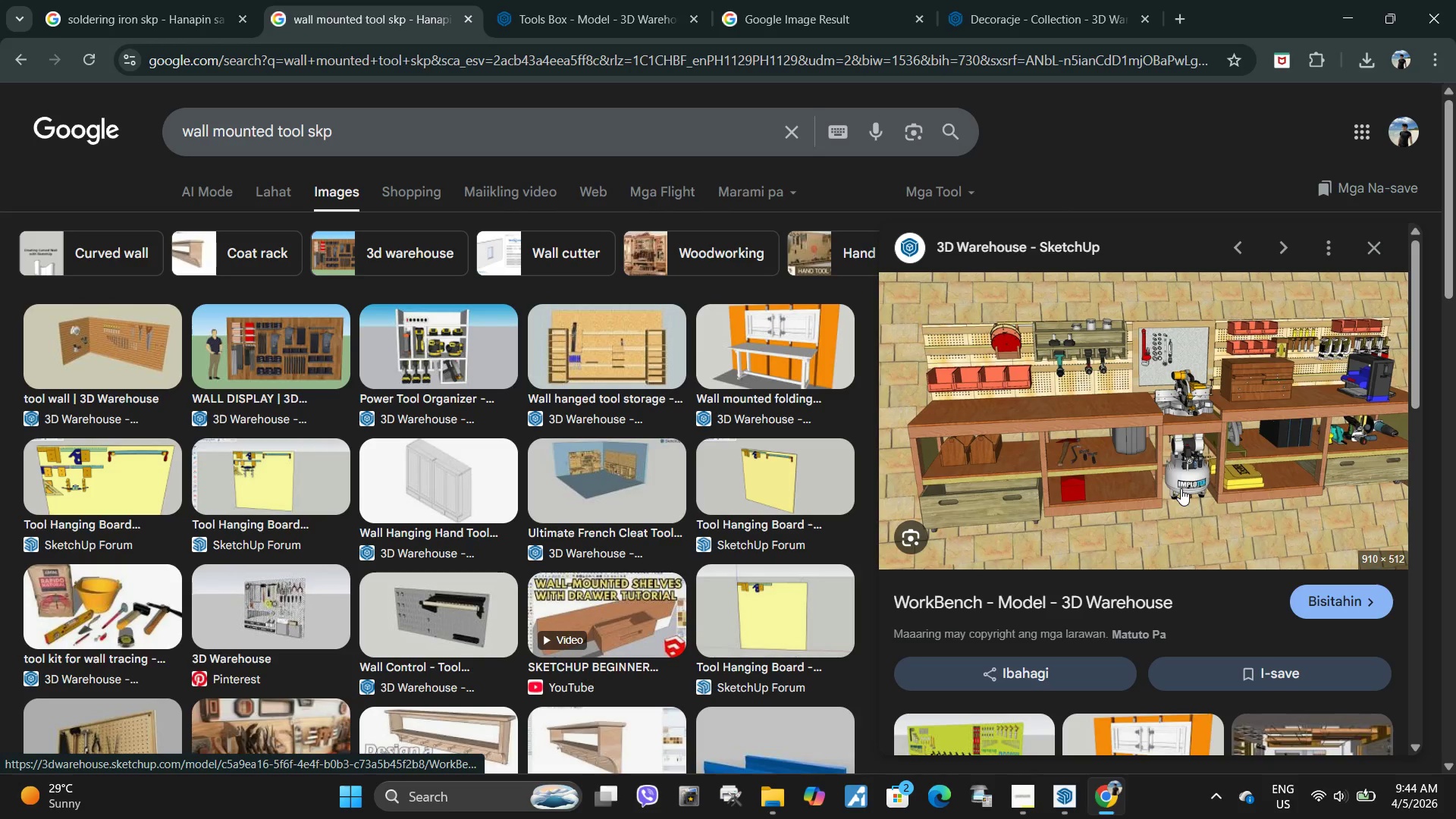 
wait(10.81)
 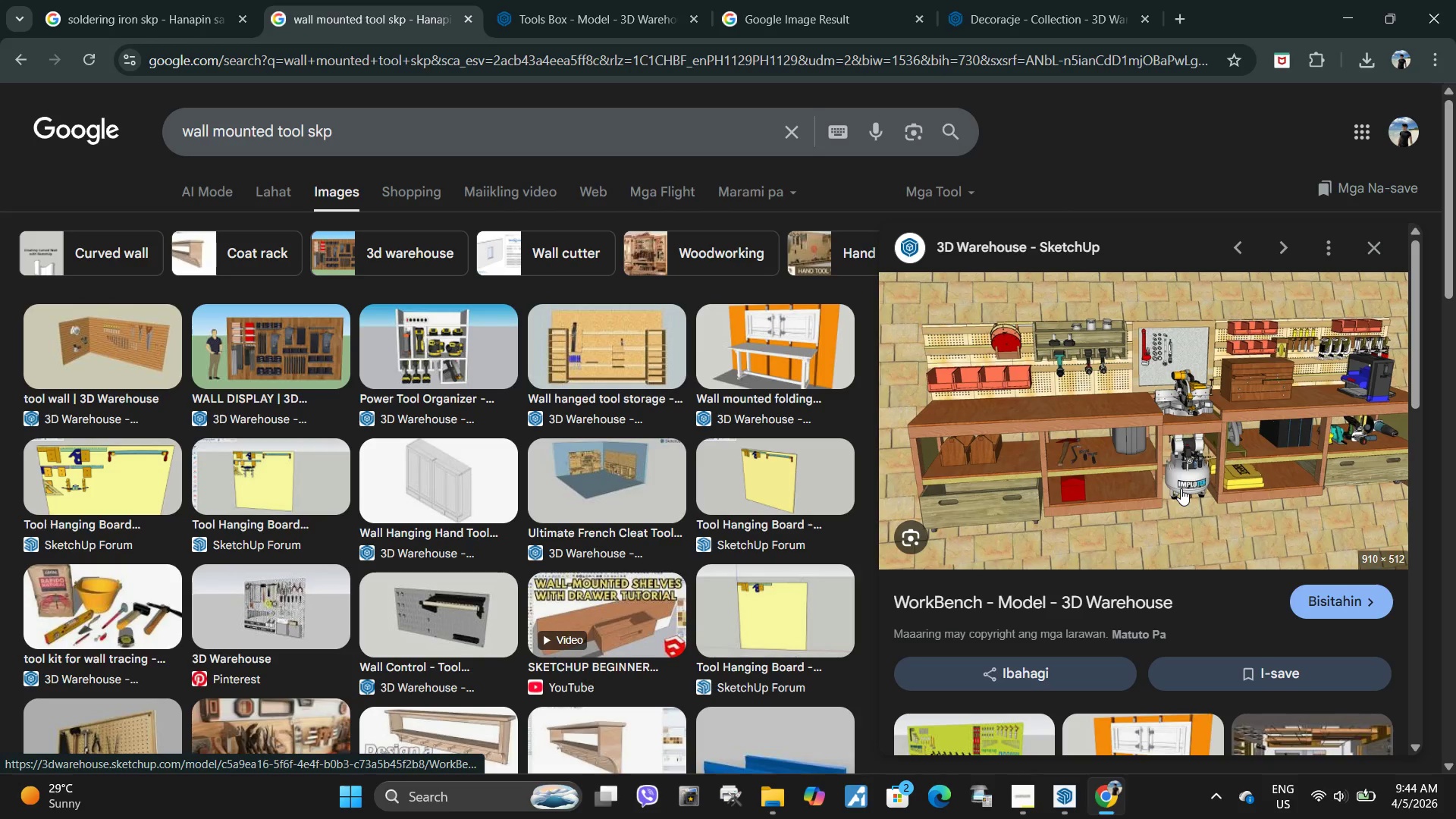 
scroll: coordinate [1000, 472], scroll_direction: down, amount: 6.0
 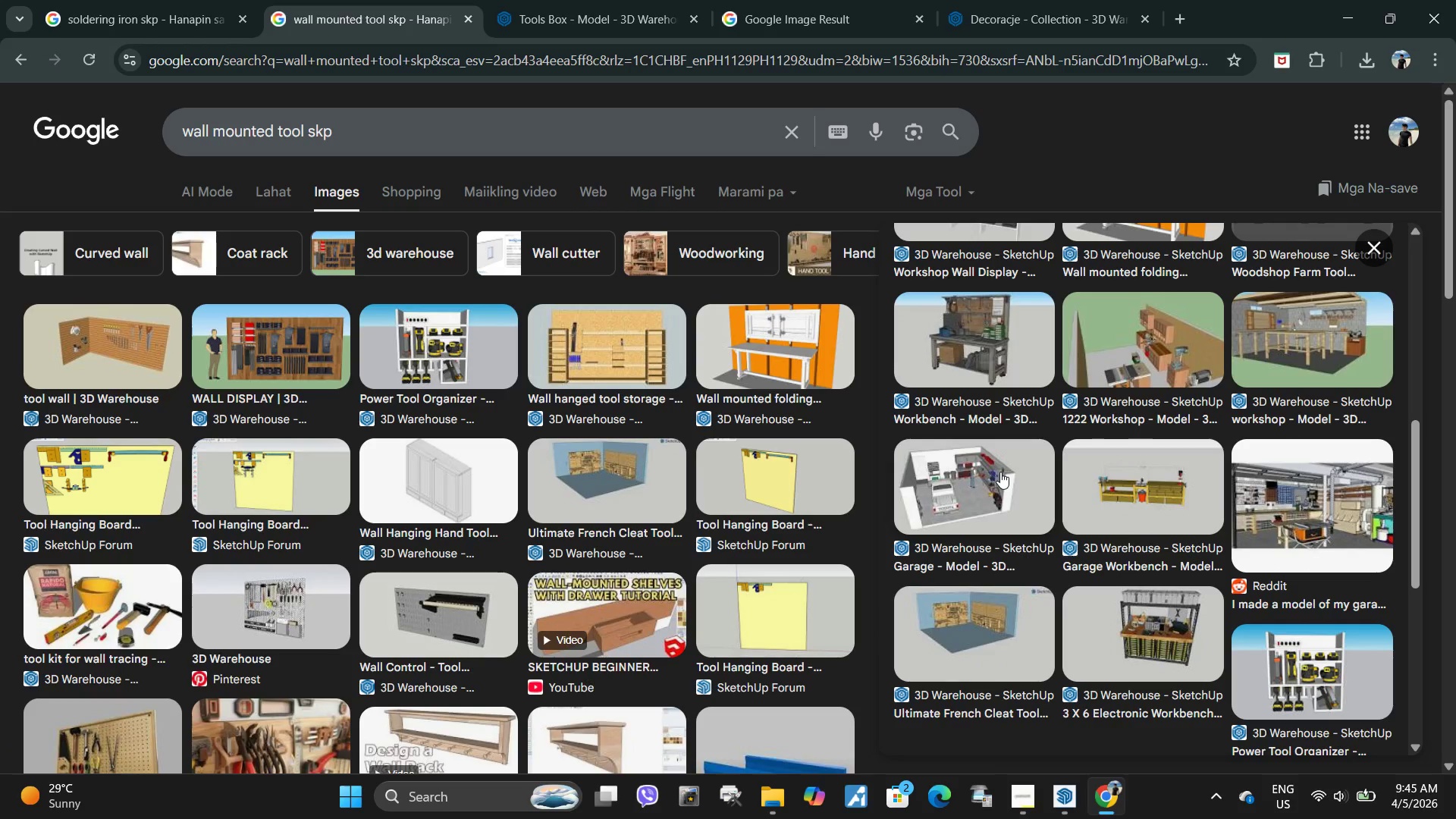 
left_click([1000, 472])
 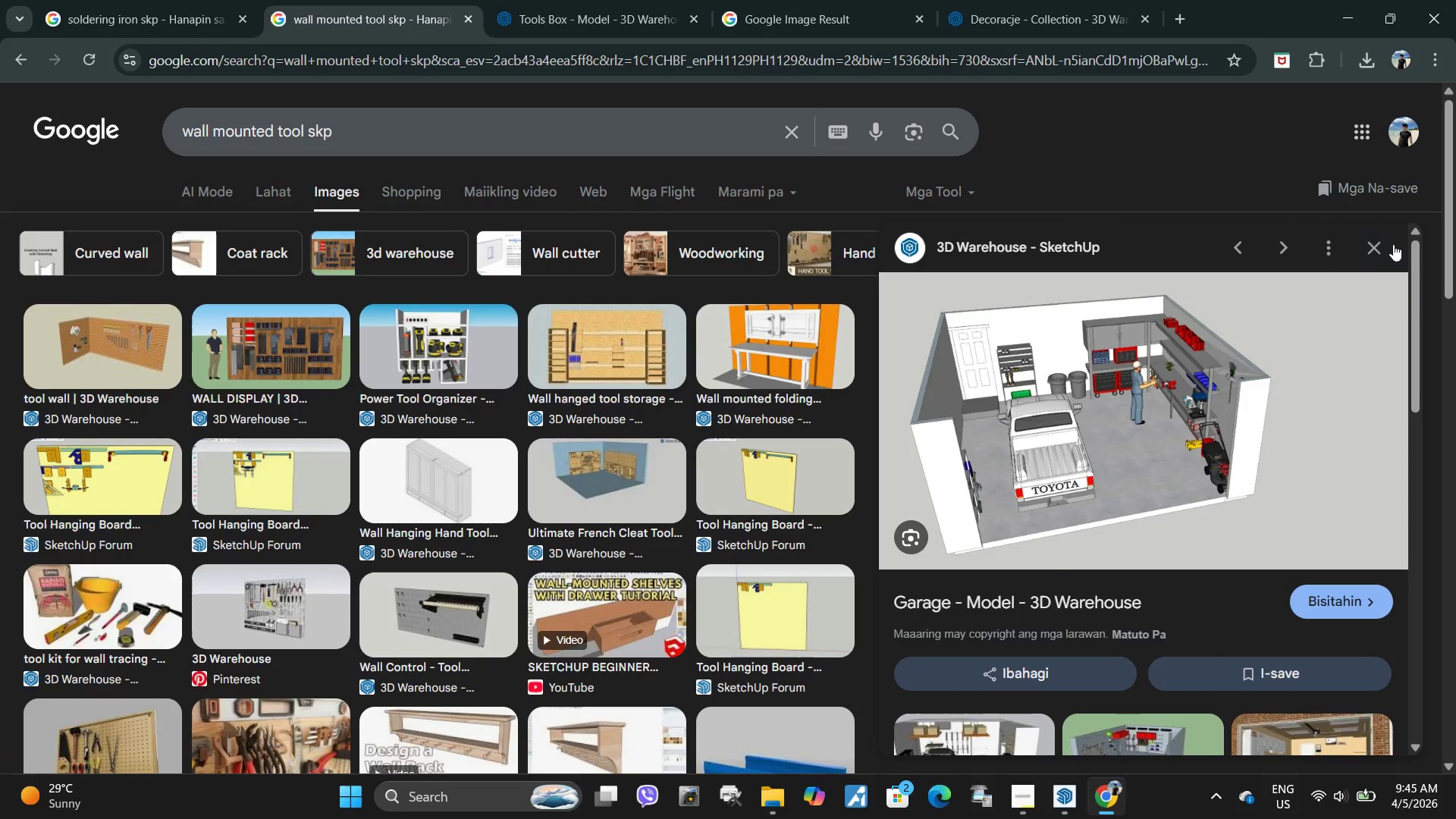 
left_click([1384, 245])
 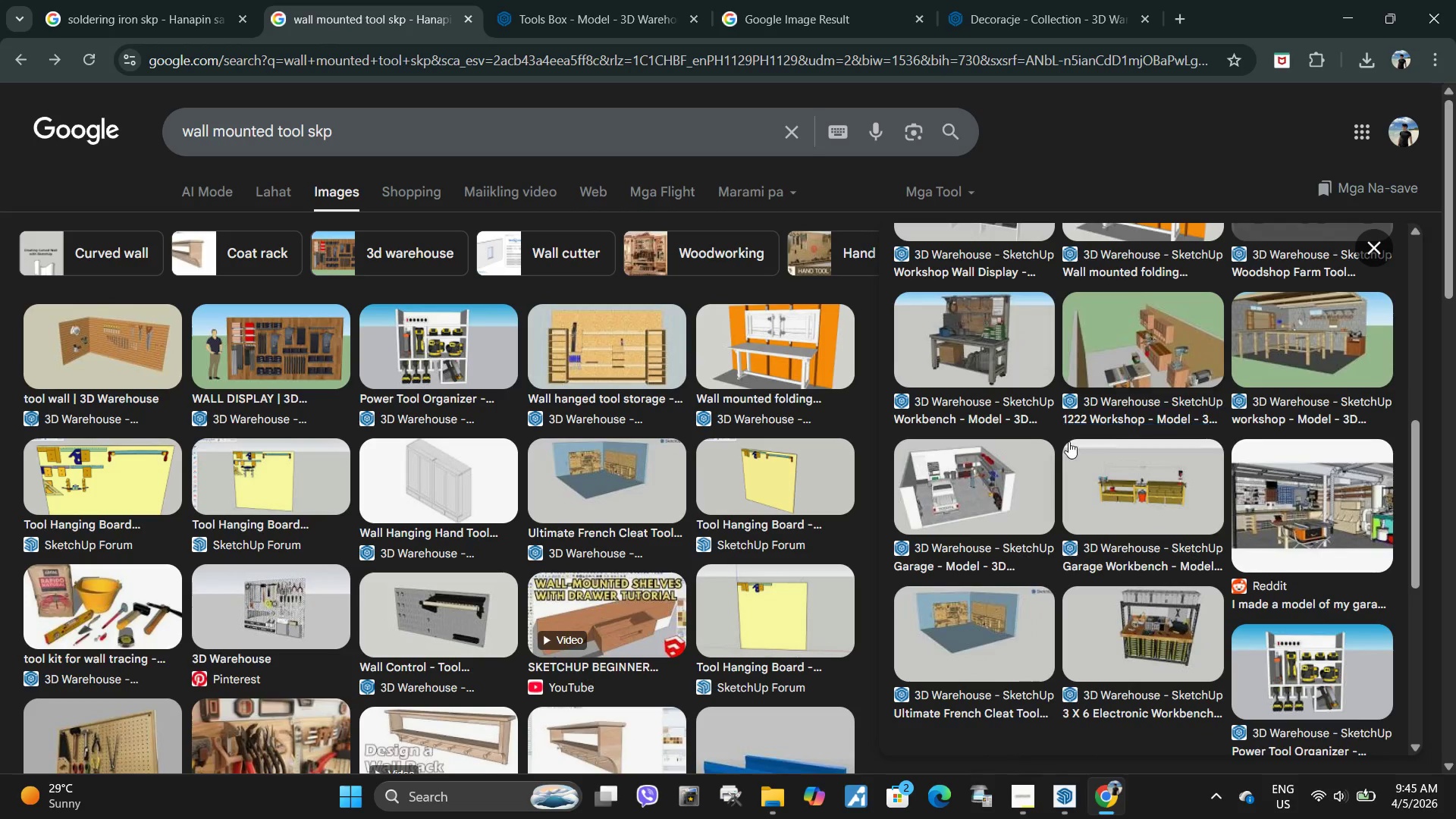 
scroll: coordinate [1068, 441], scroll_direction: up, amount: 2.0
 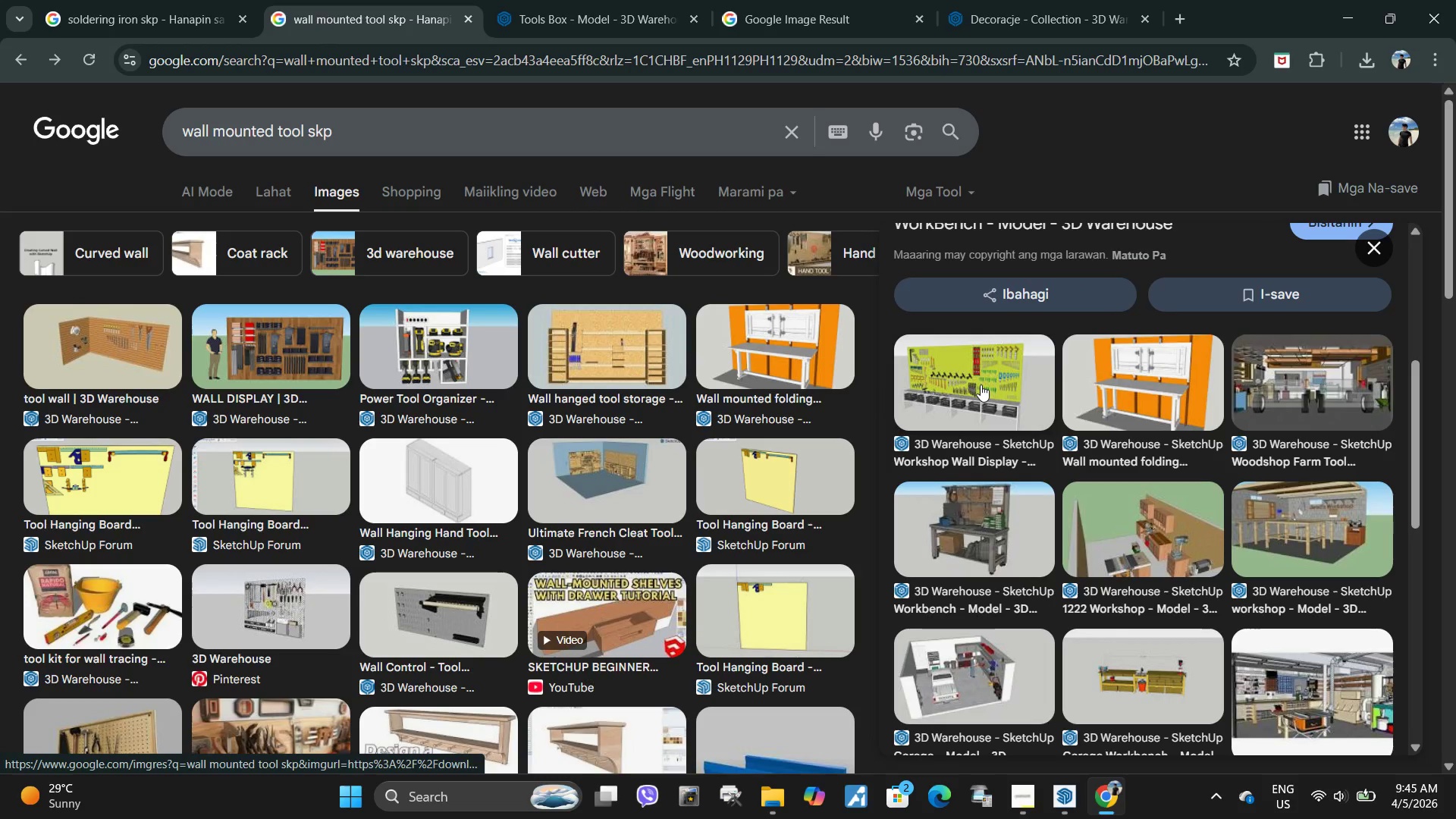 
left_click([981, 384])
 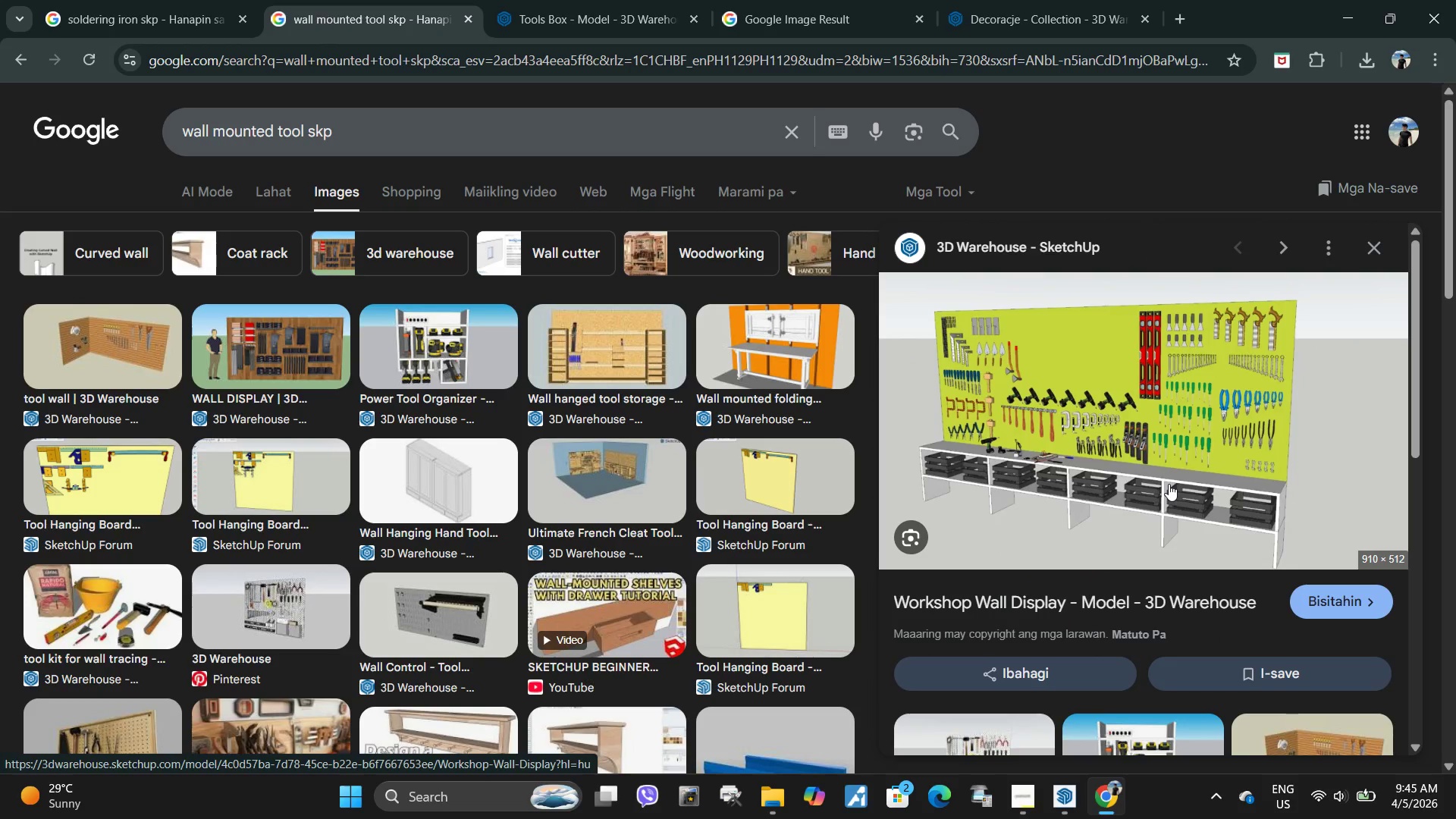 
wait(8.14)
 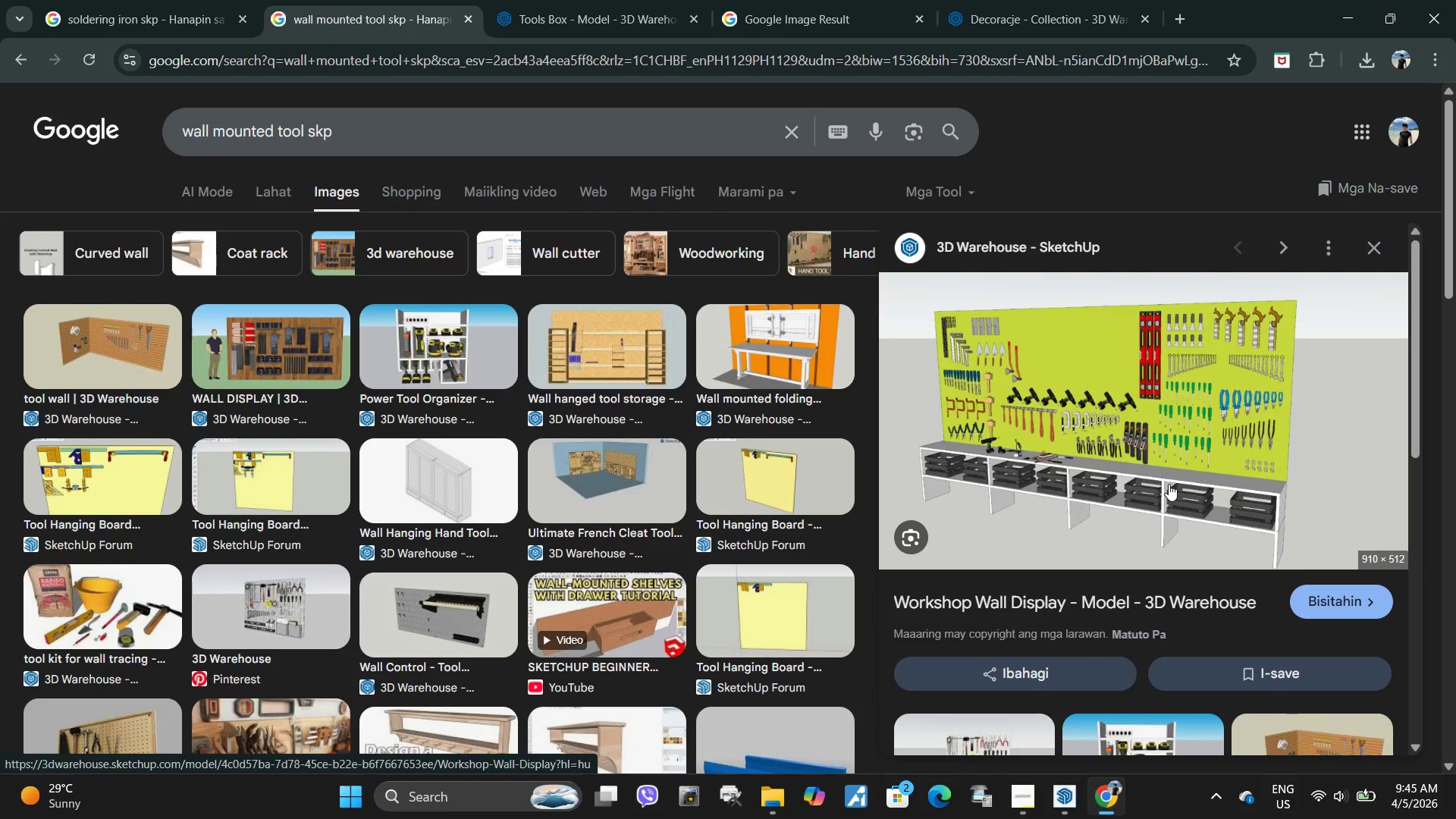 
left_click([1371, 240])
 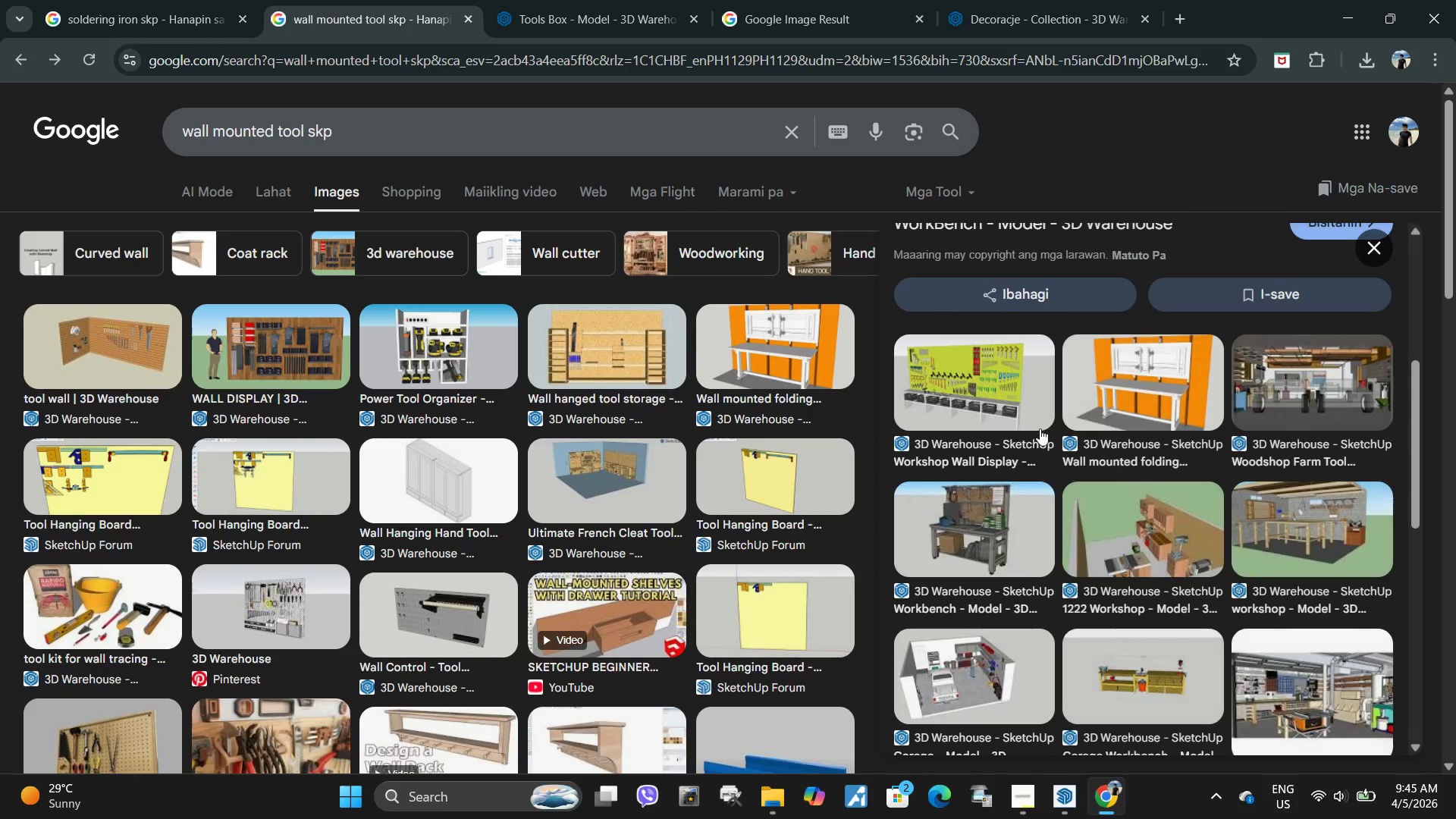 
scroll: coordinate [1088, 592], scroll_direction: up, amount: 5.0
 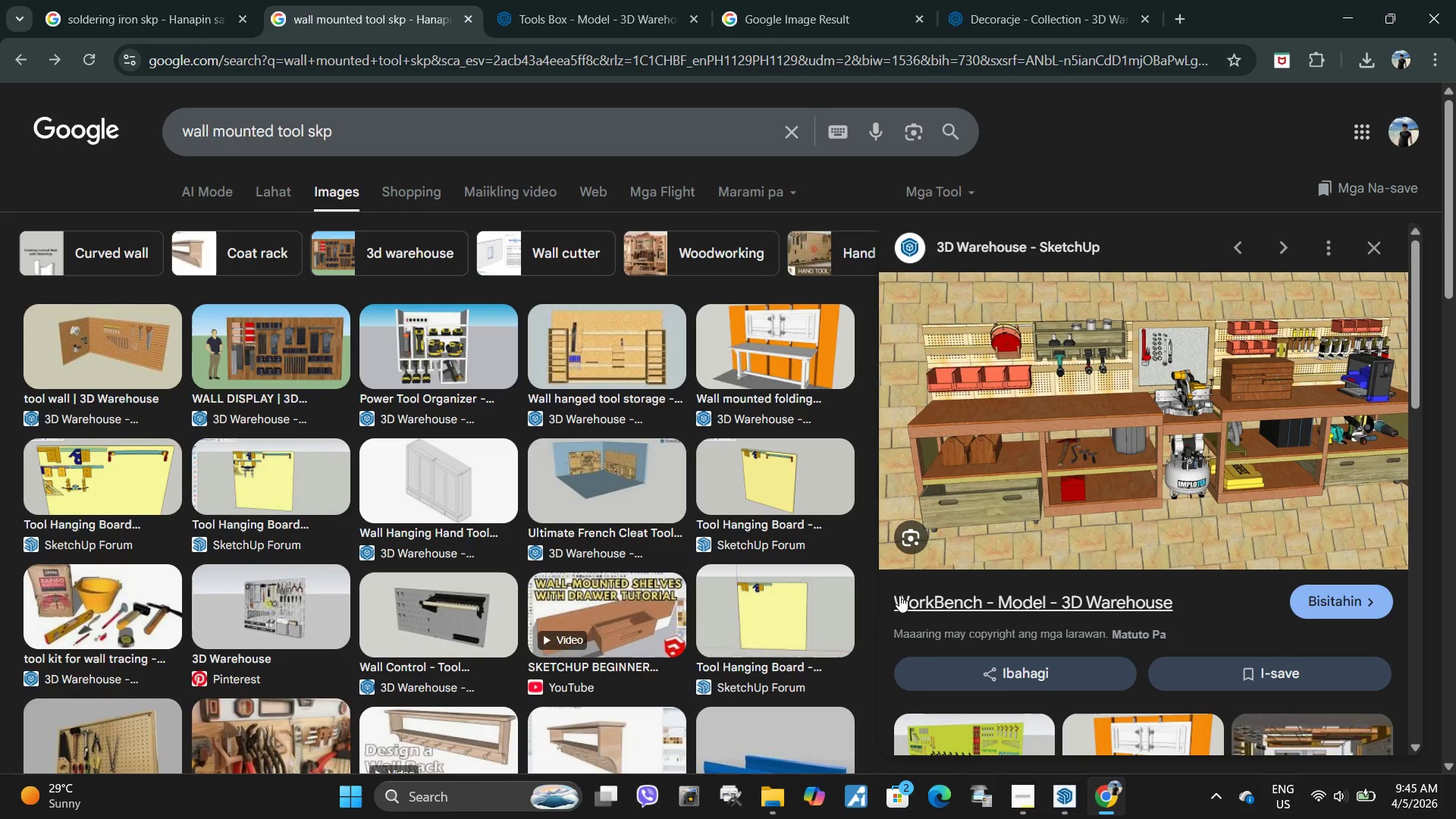 
left_click_drag(start_coordinate=[887, 594], to_coordinate=[983, 601])
 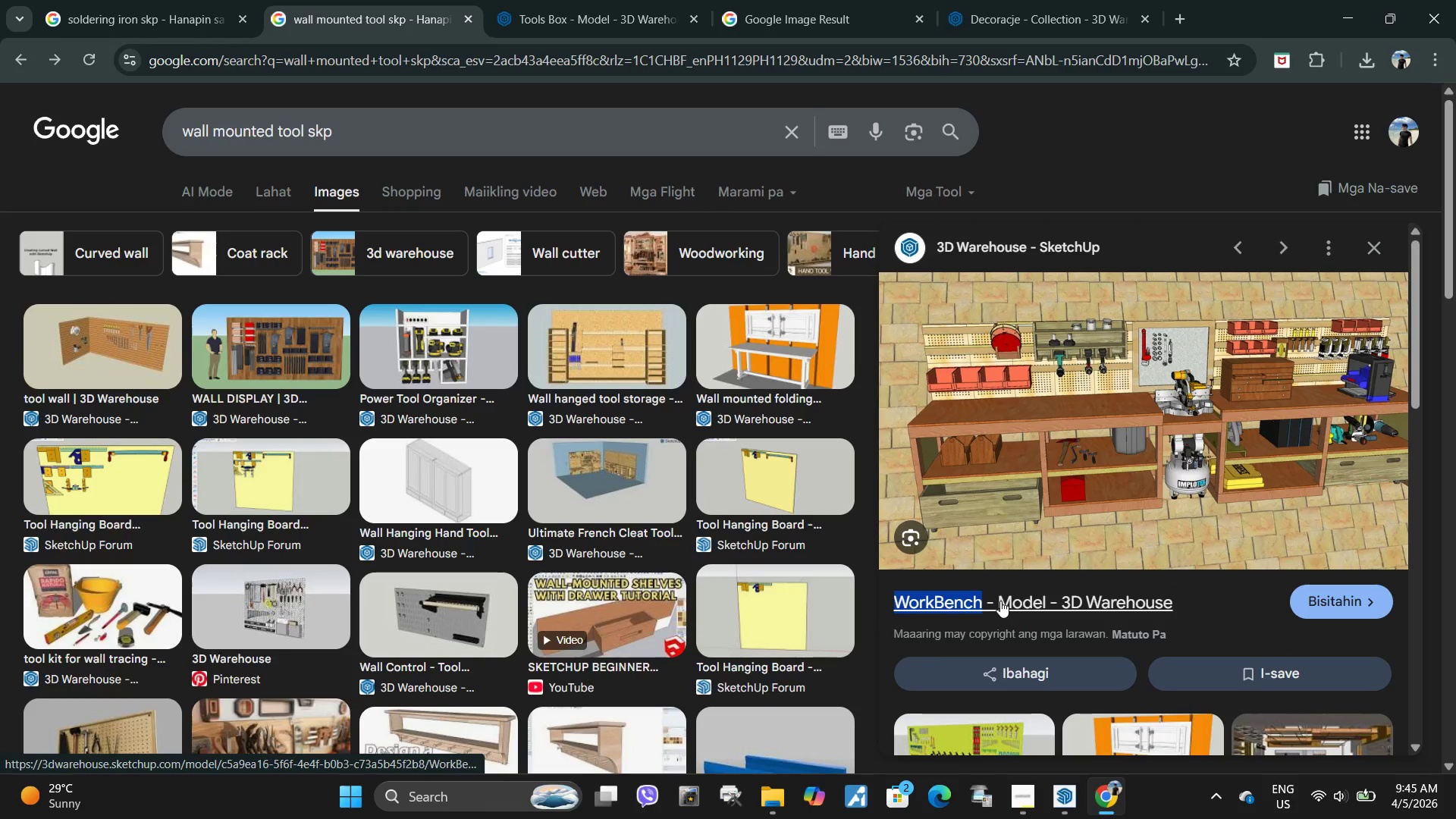 
right_click([1000, 601])
 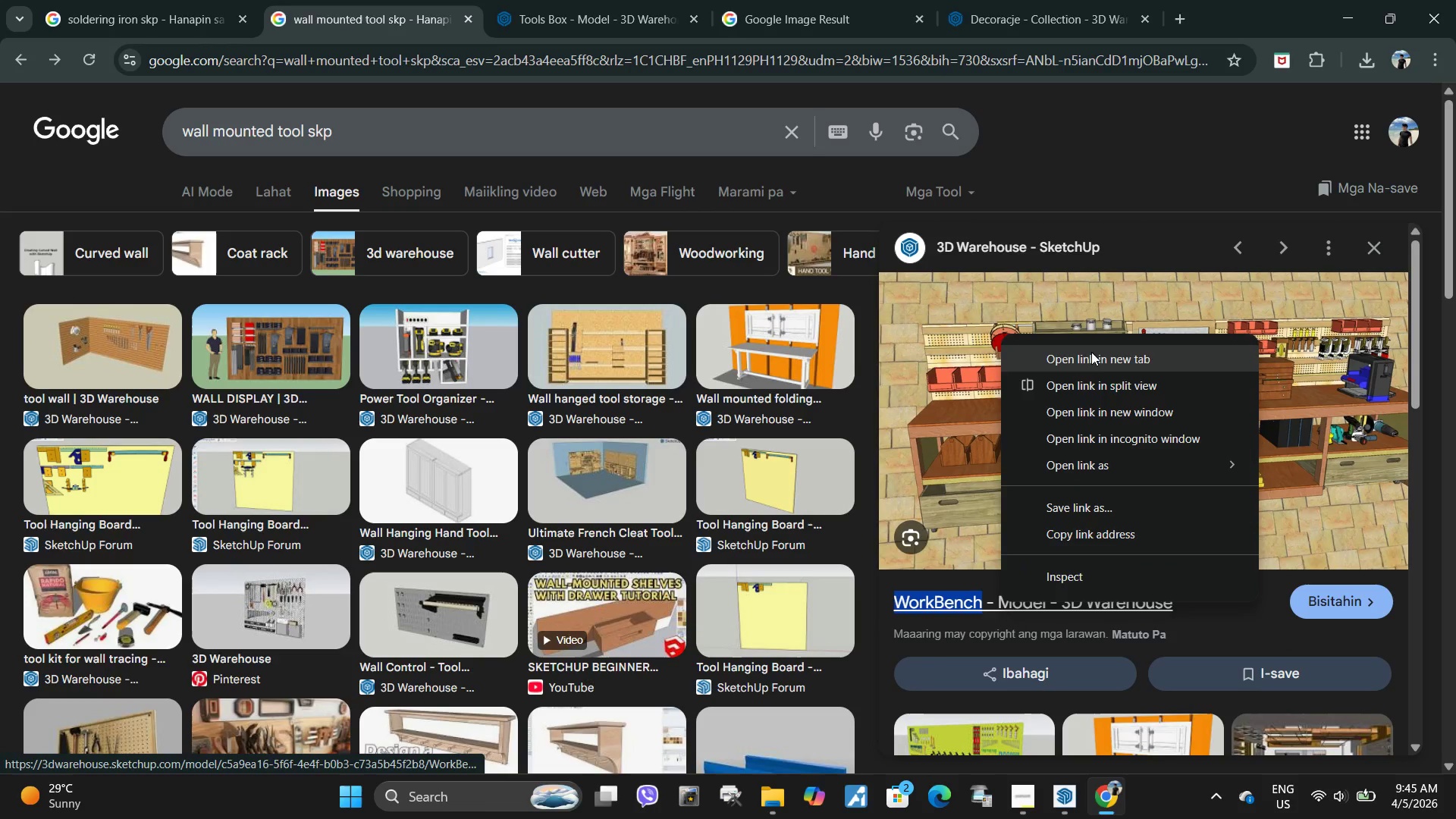 
left_click([1093, 353])
 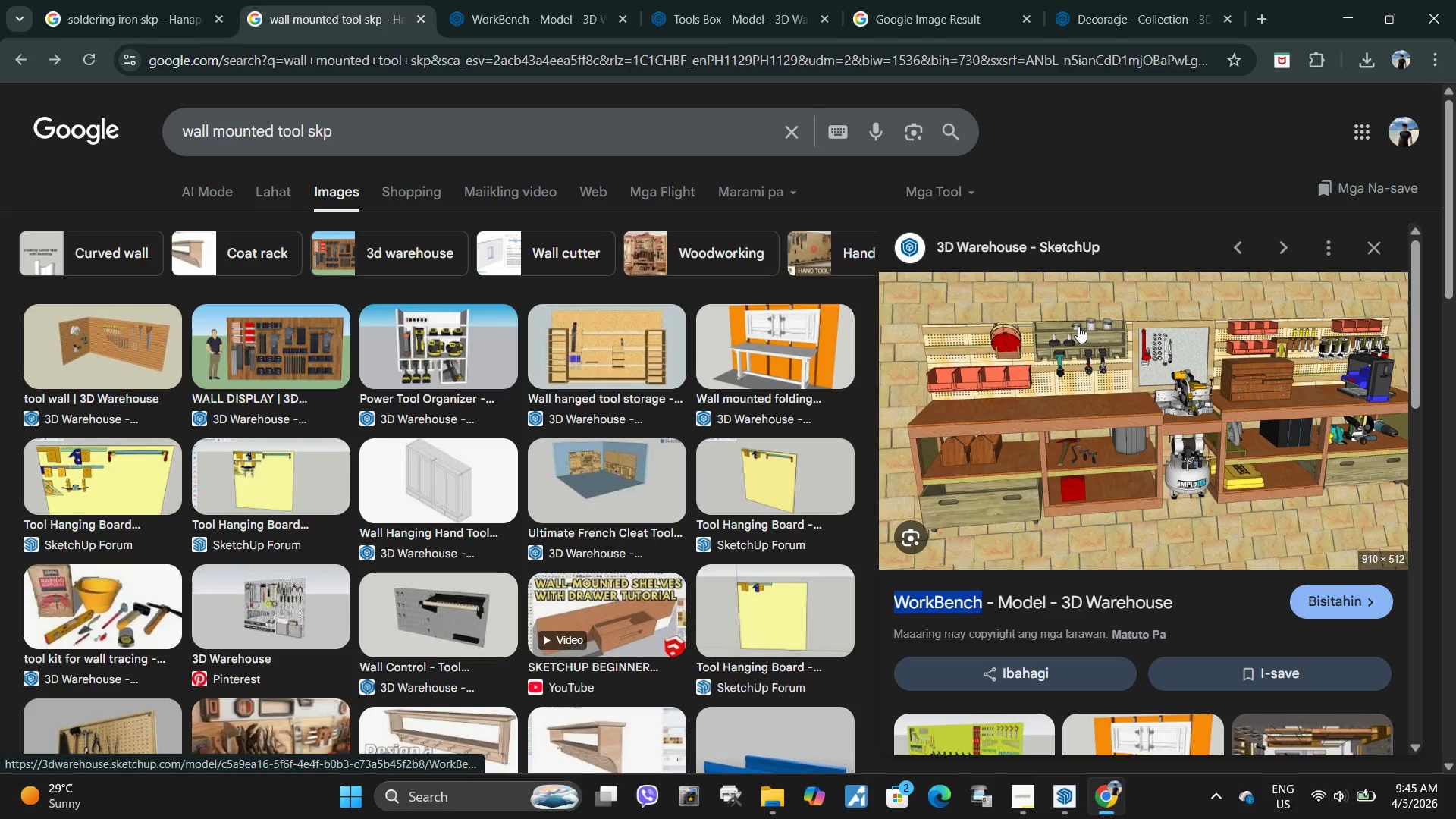 
left_click([491, 0])
 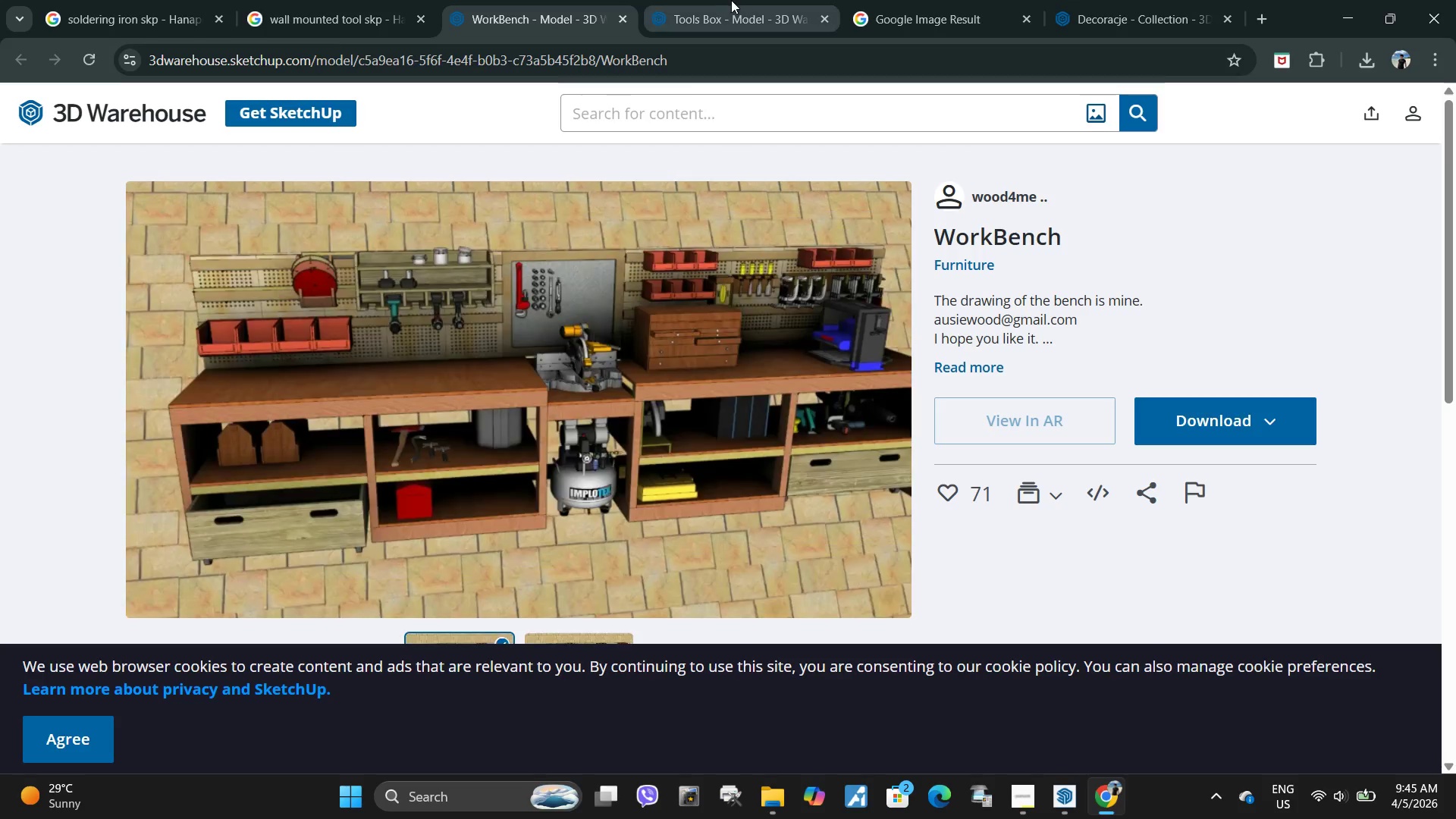 
left_click([726, 0])
 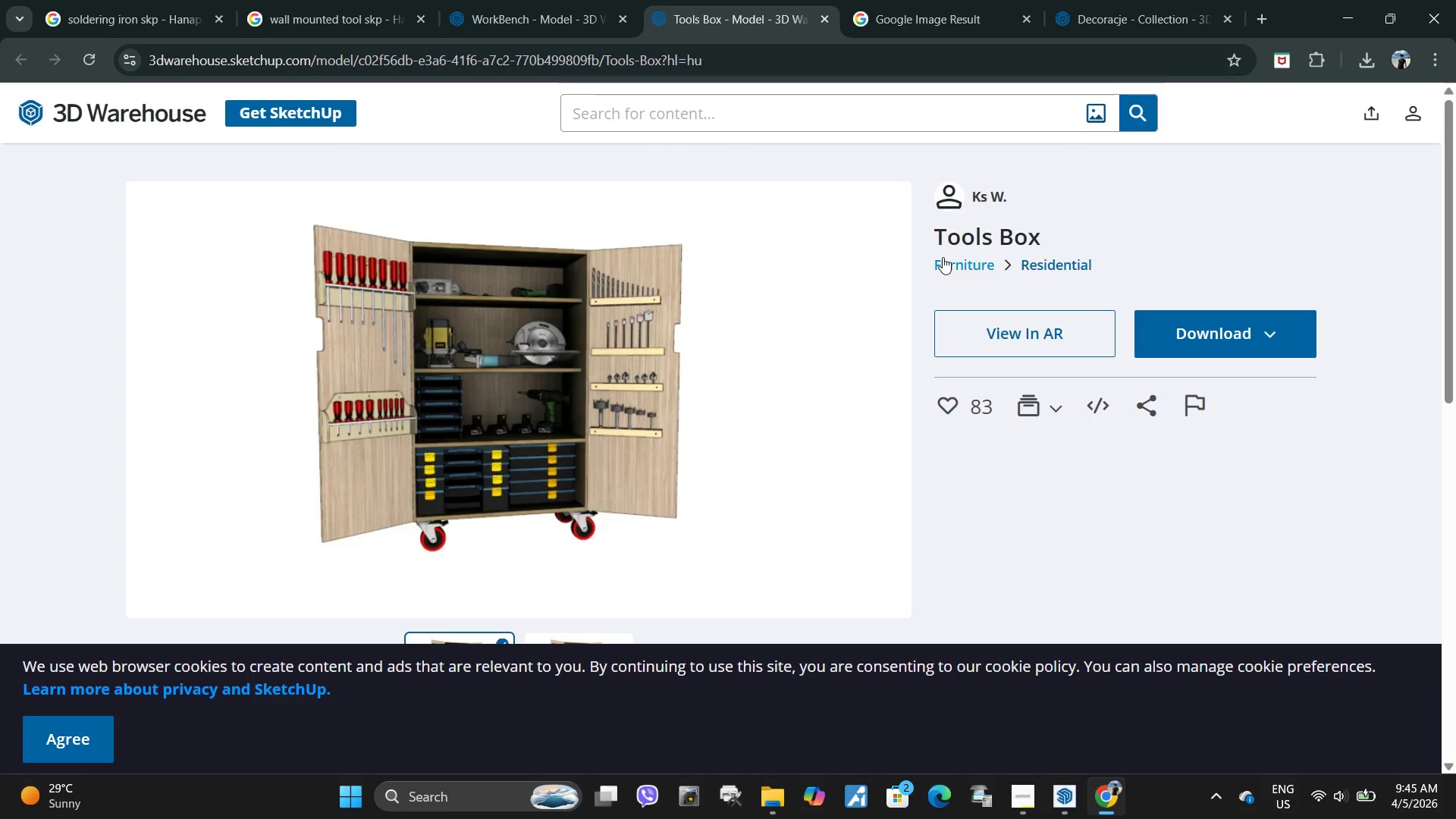 
left_click_drag(start_coordinate=[930, 231], to_coordinate=[1057, 224])
 